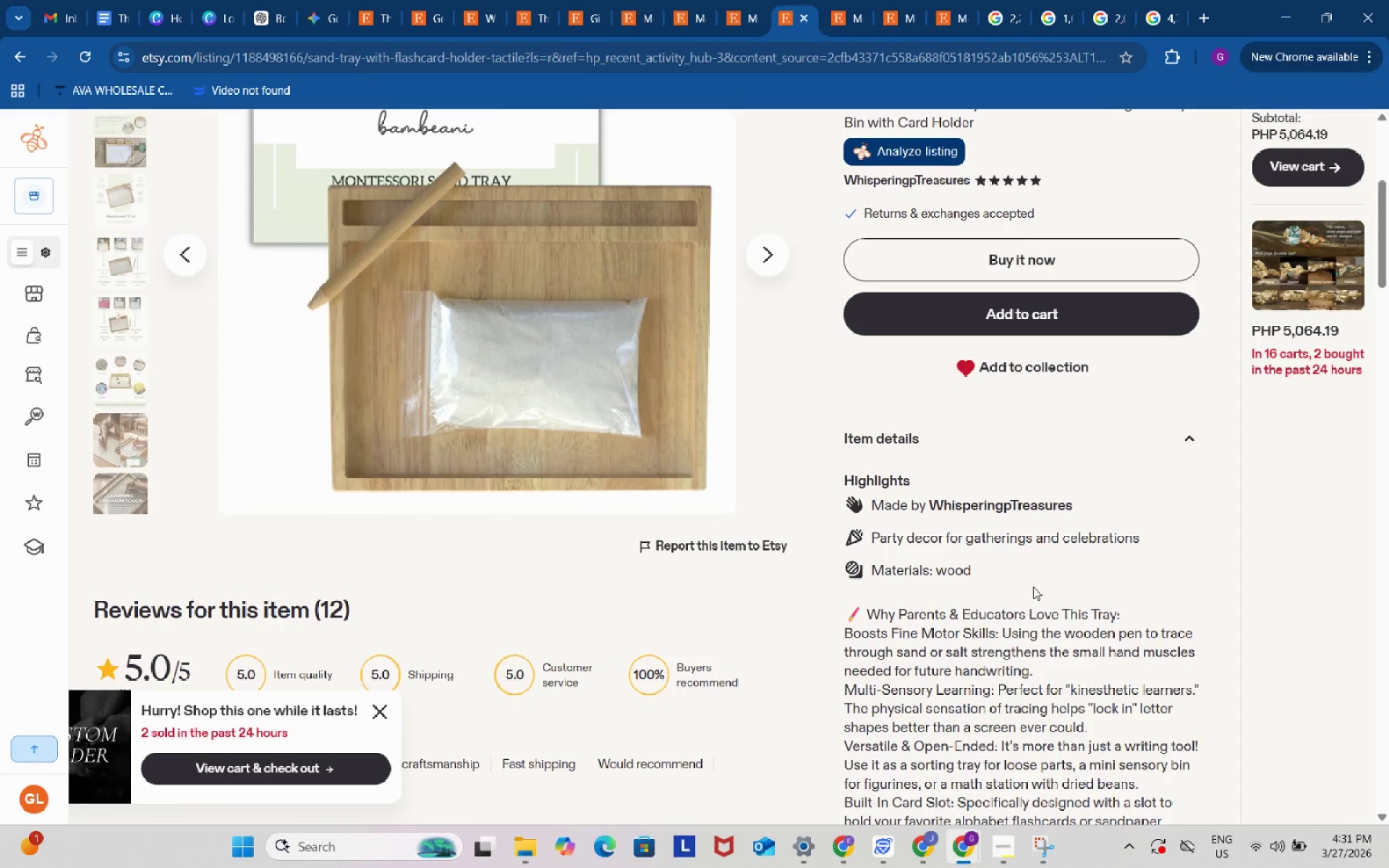 
scroll: coordinate [1033, 587], scroll_direction: down, amount: 3.0
 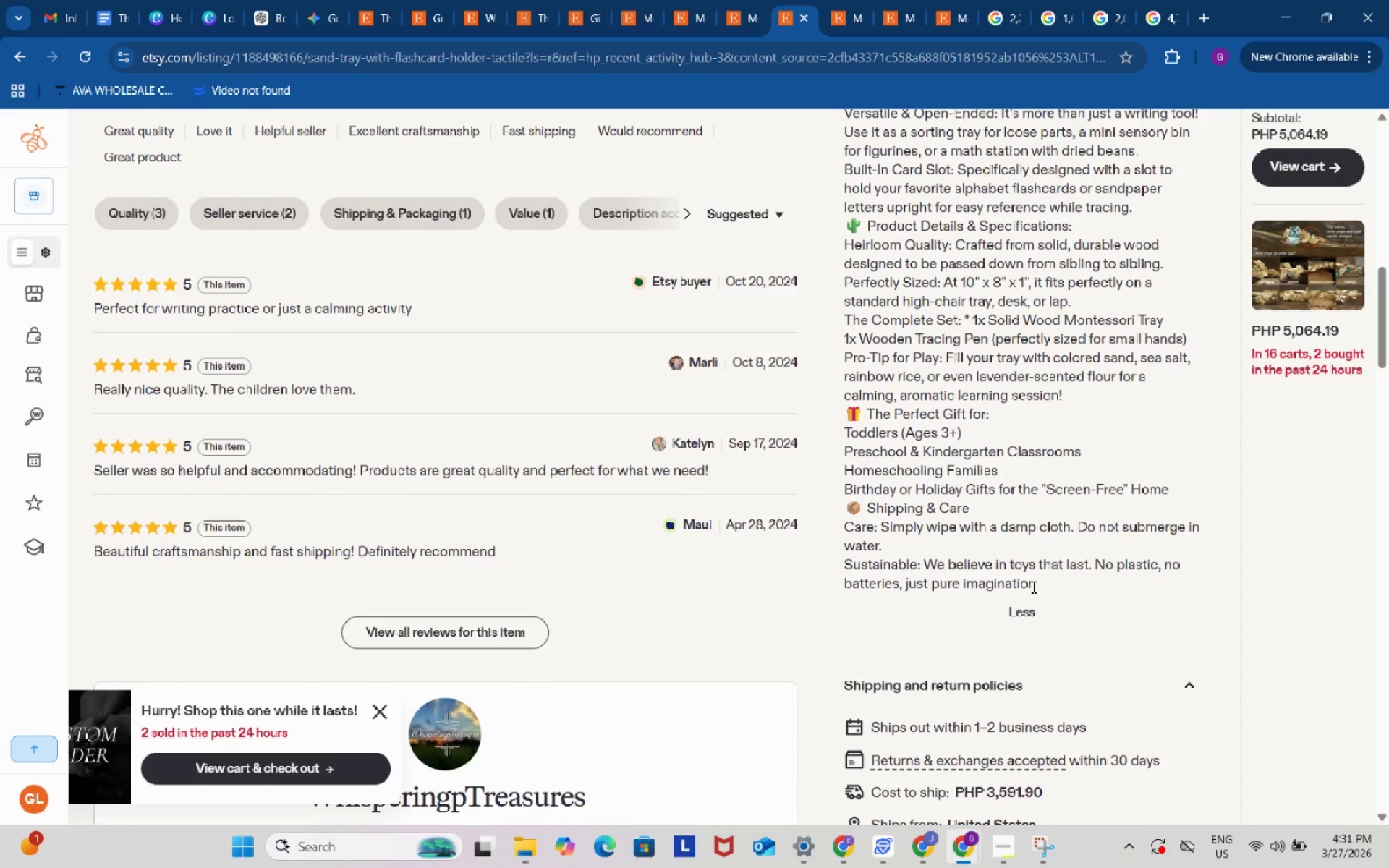 
wait(5.62)
 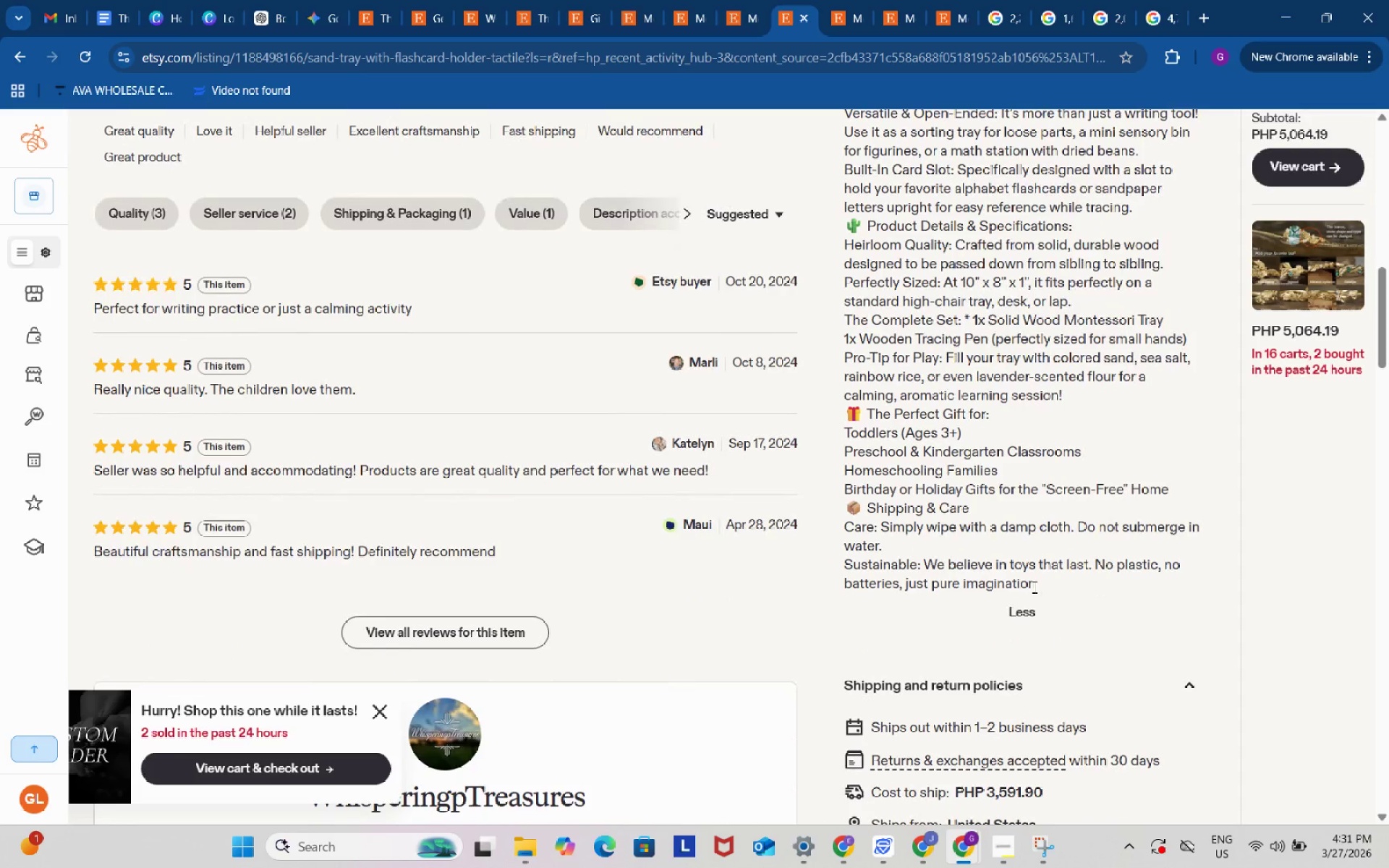 
scroll: coordinate [1032, 587], scroll_direction: up, amount: 10.0
 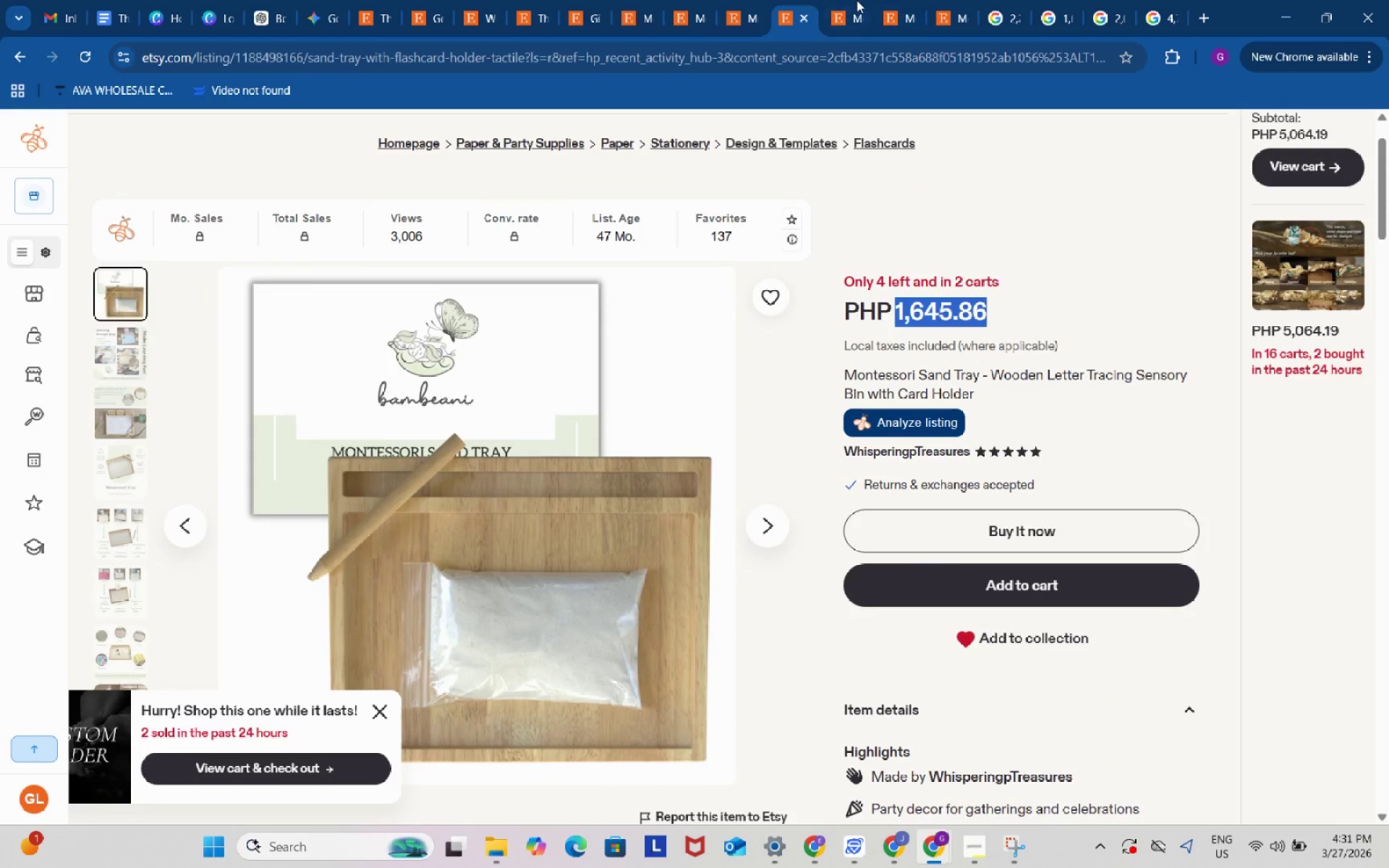 
left_click([855, 0])
 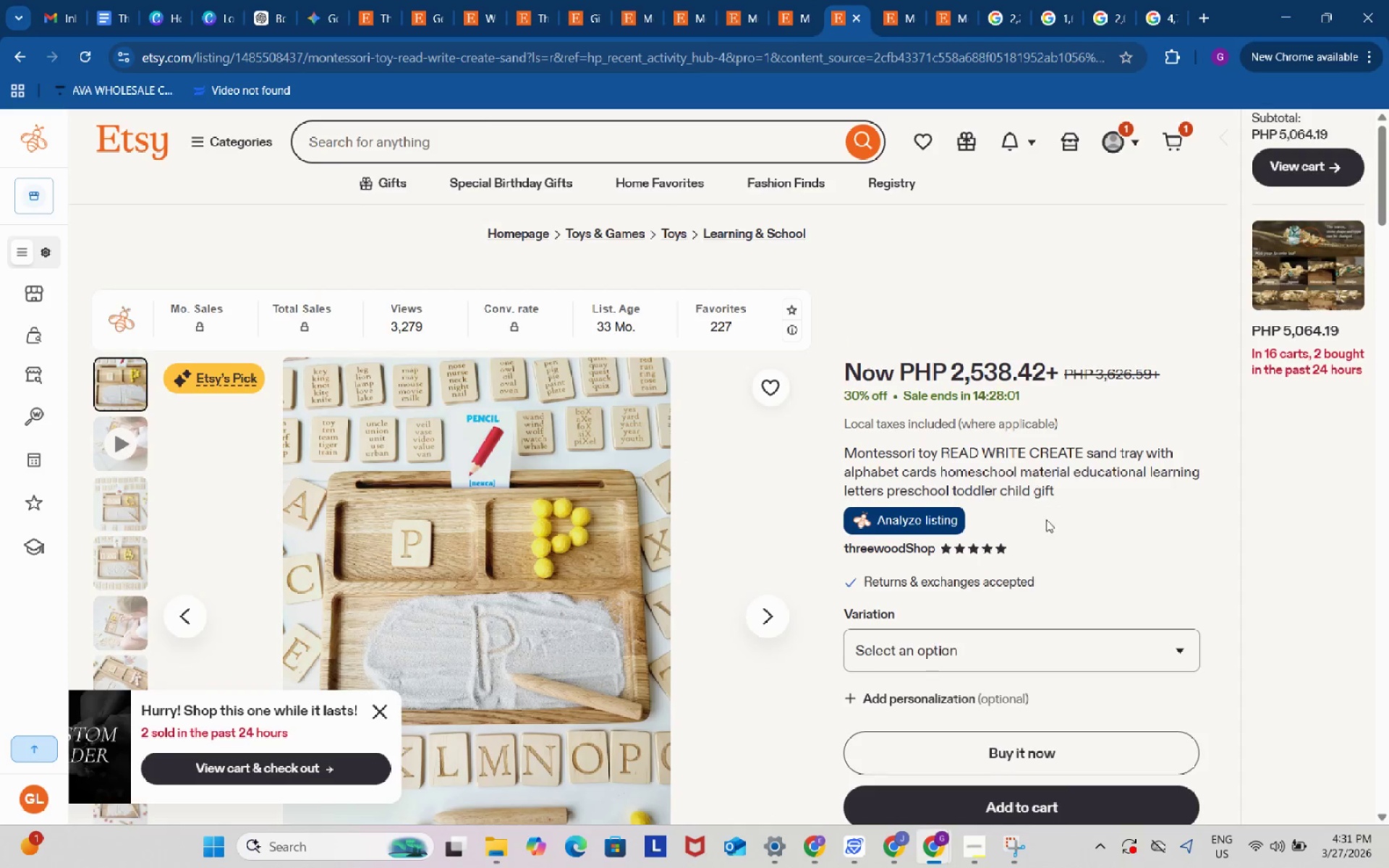 
scroll: coordinate [1046, 527], scroll_direction: down, amount: 4.0
 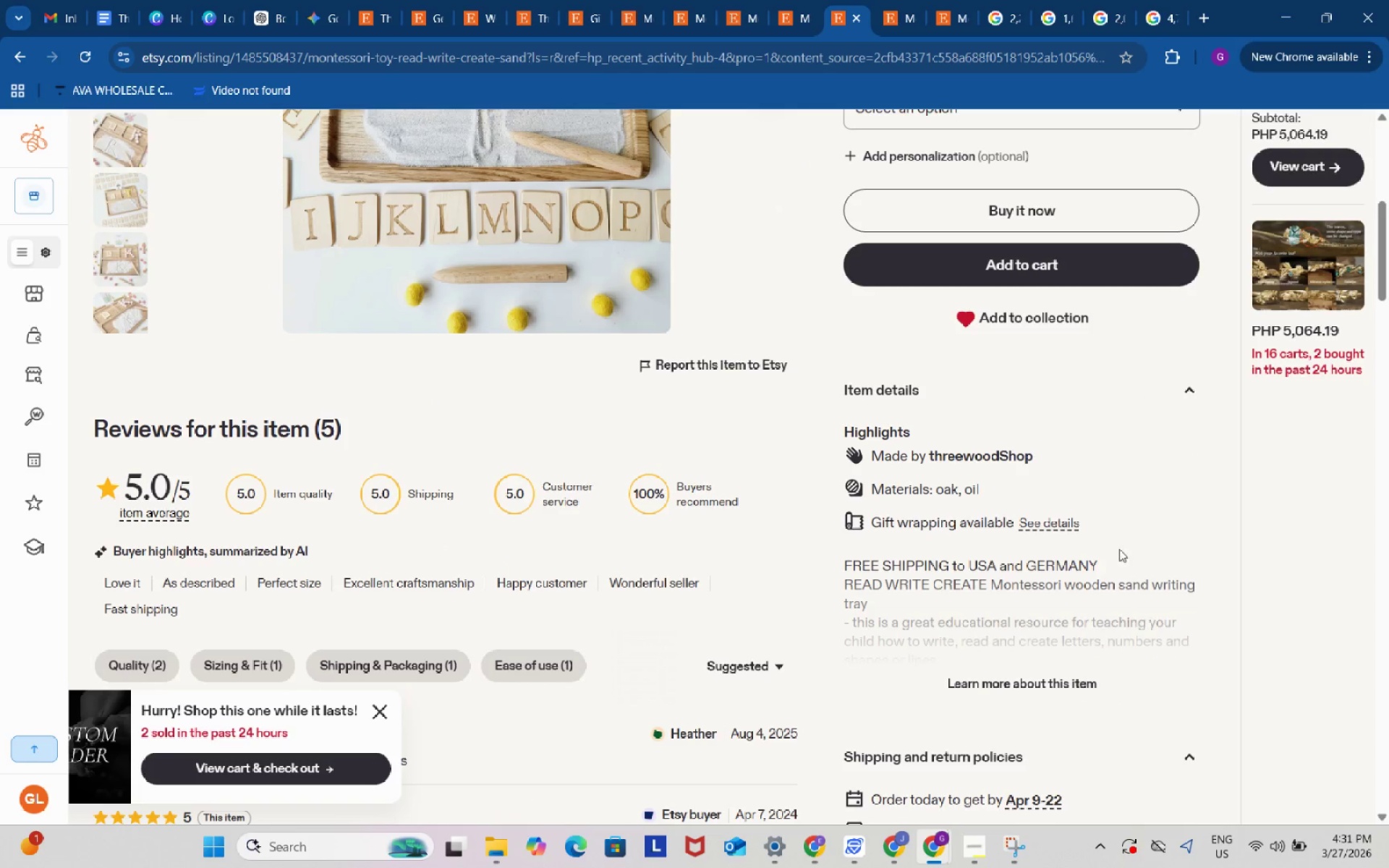 
left_click([900, 0])
 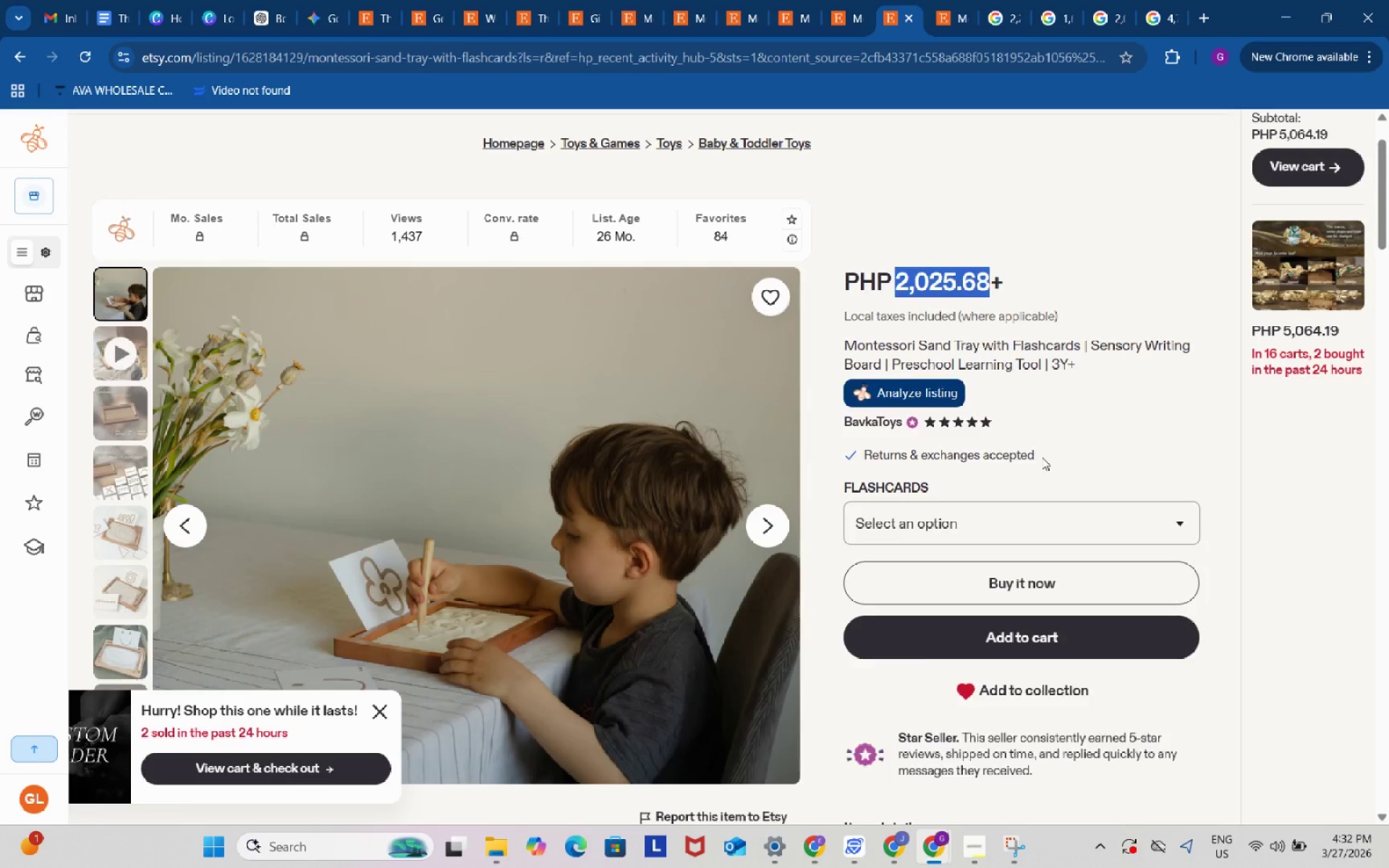 
scroll: coordinate [1042, 459], scroll_direction: down, amount: 4.0
 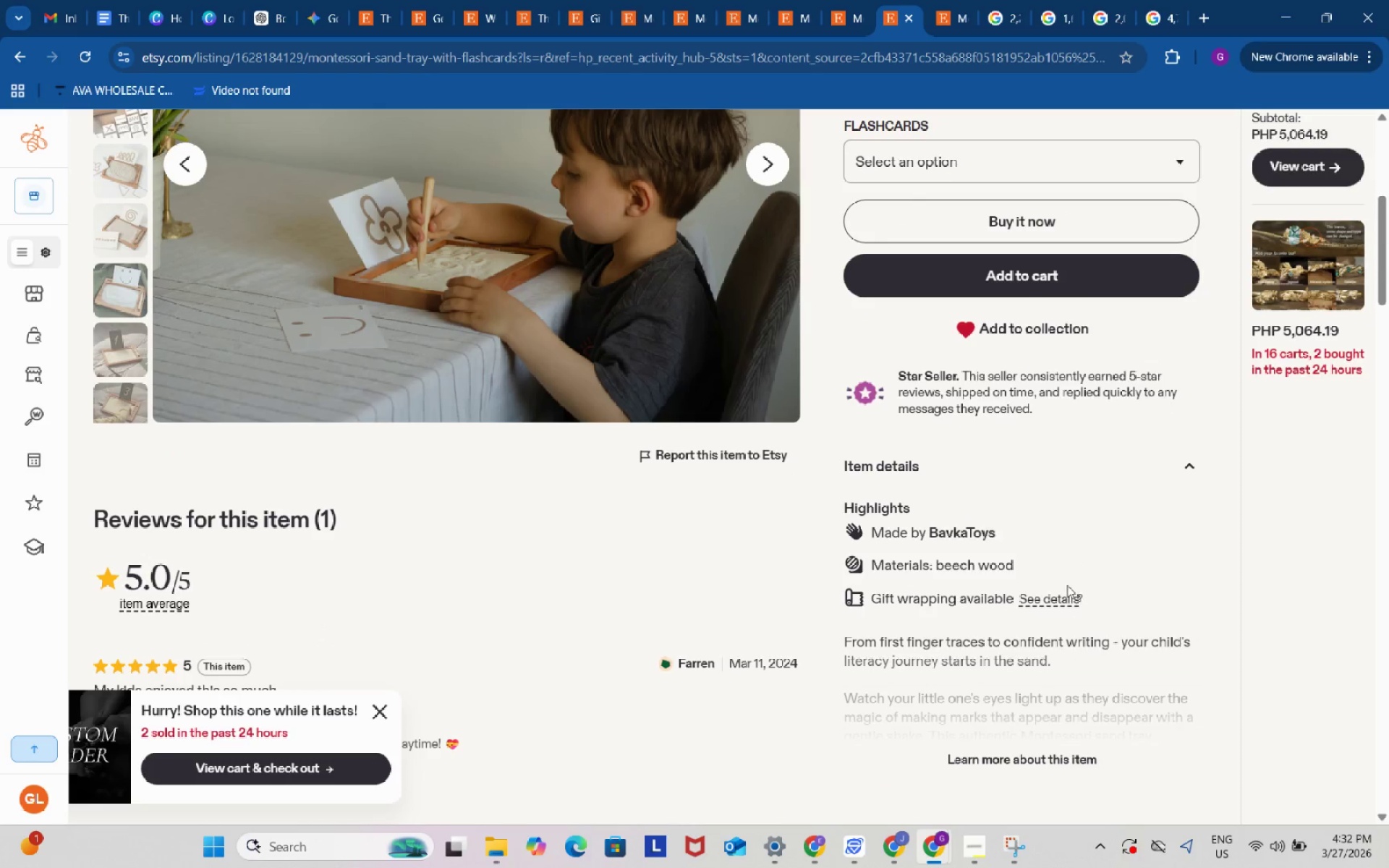 
left_click([959, 0])
 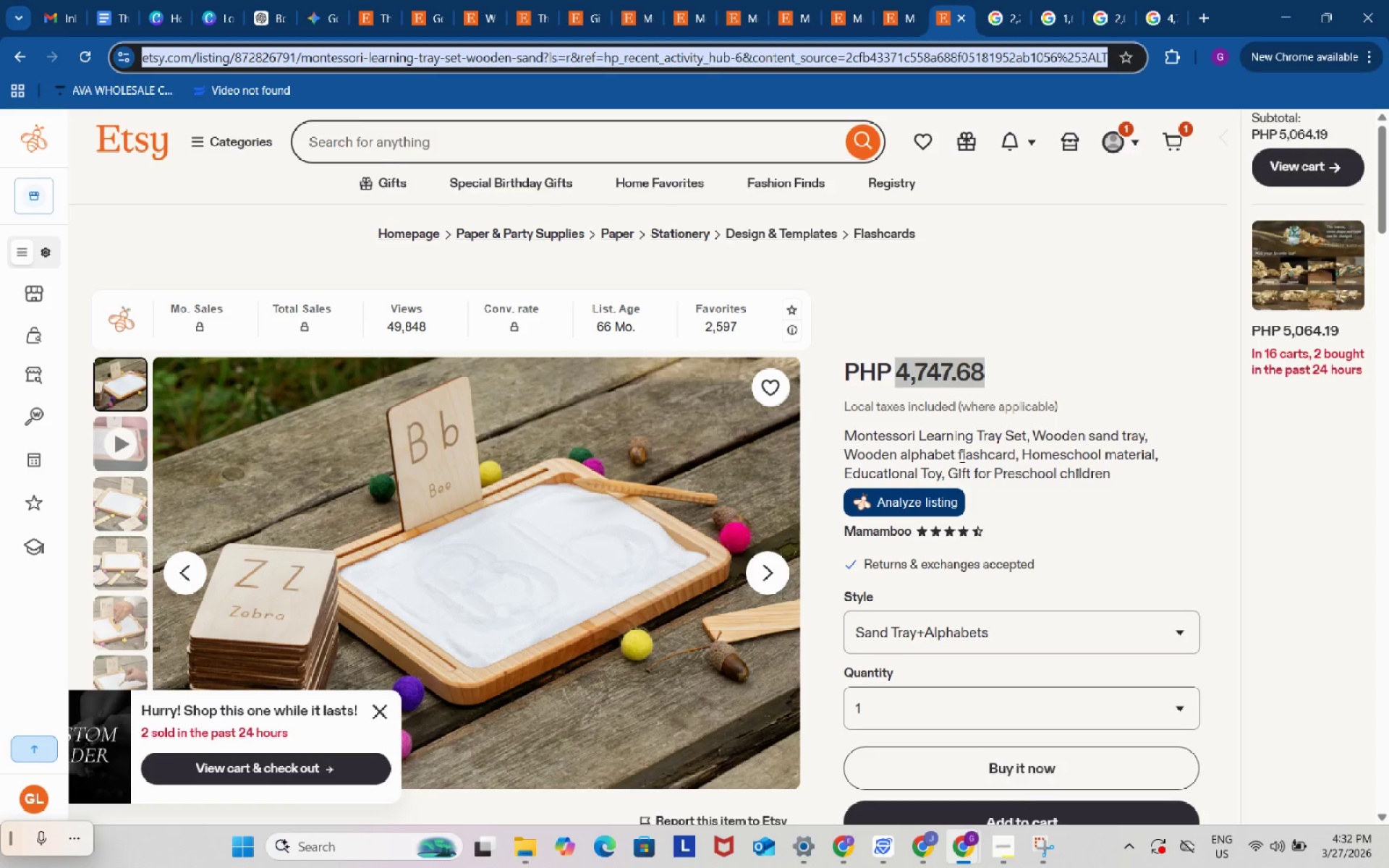 
scroll: coordinate [961, 457], scroll_direction: down, amount: 5.0
 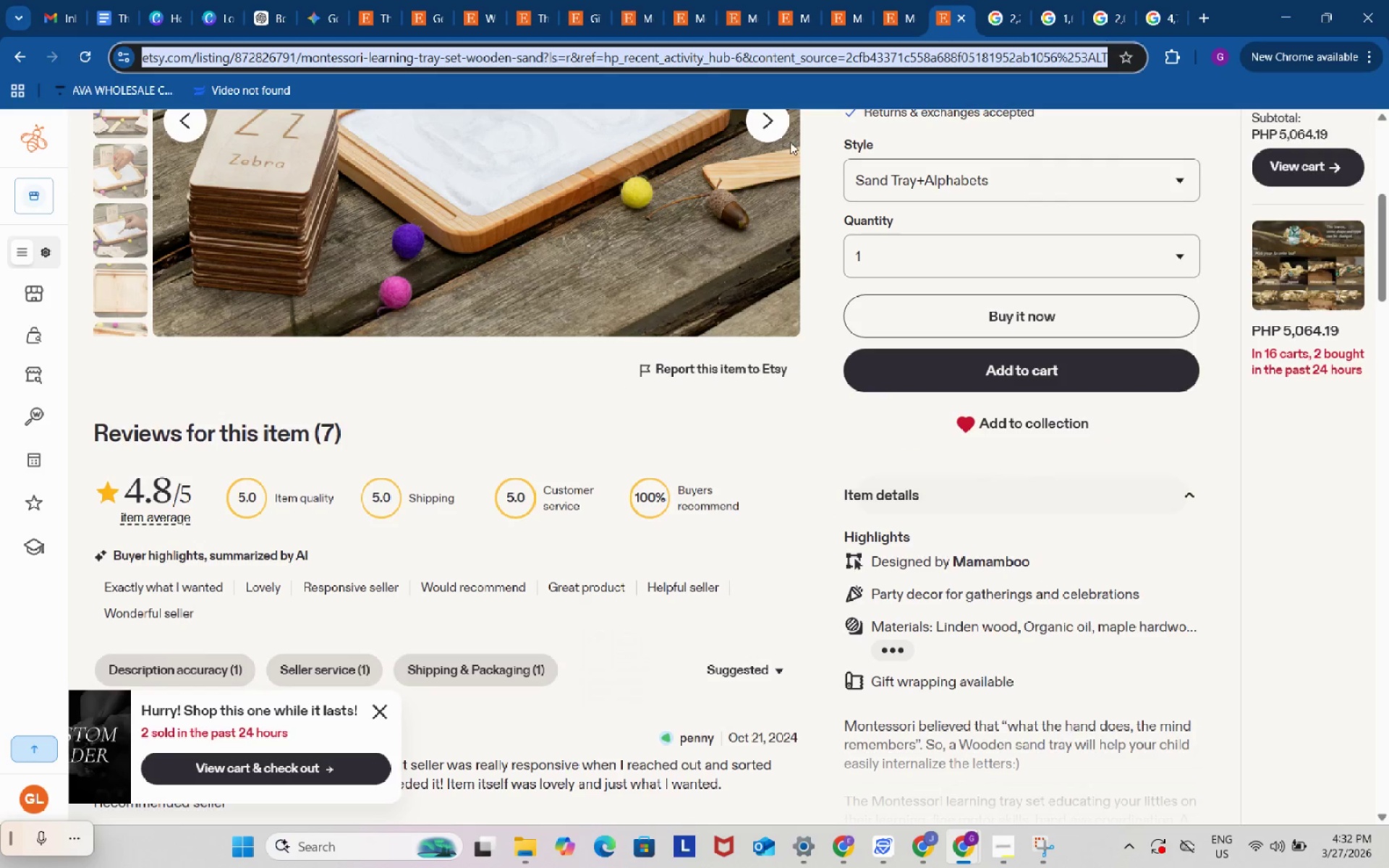 
left_click([732, 0])
 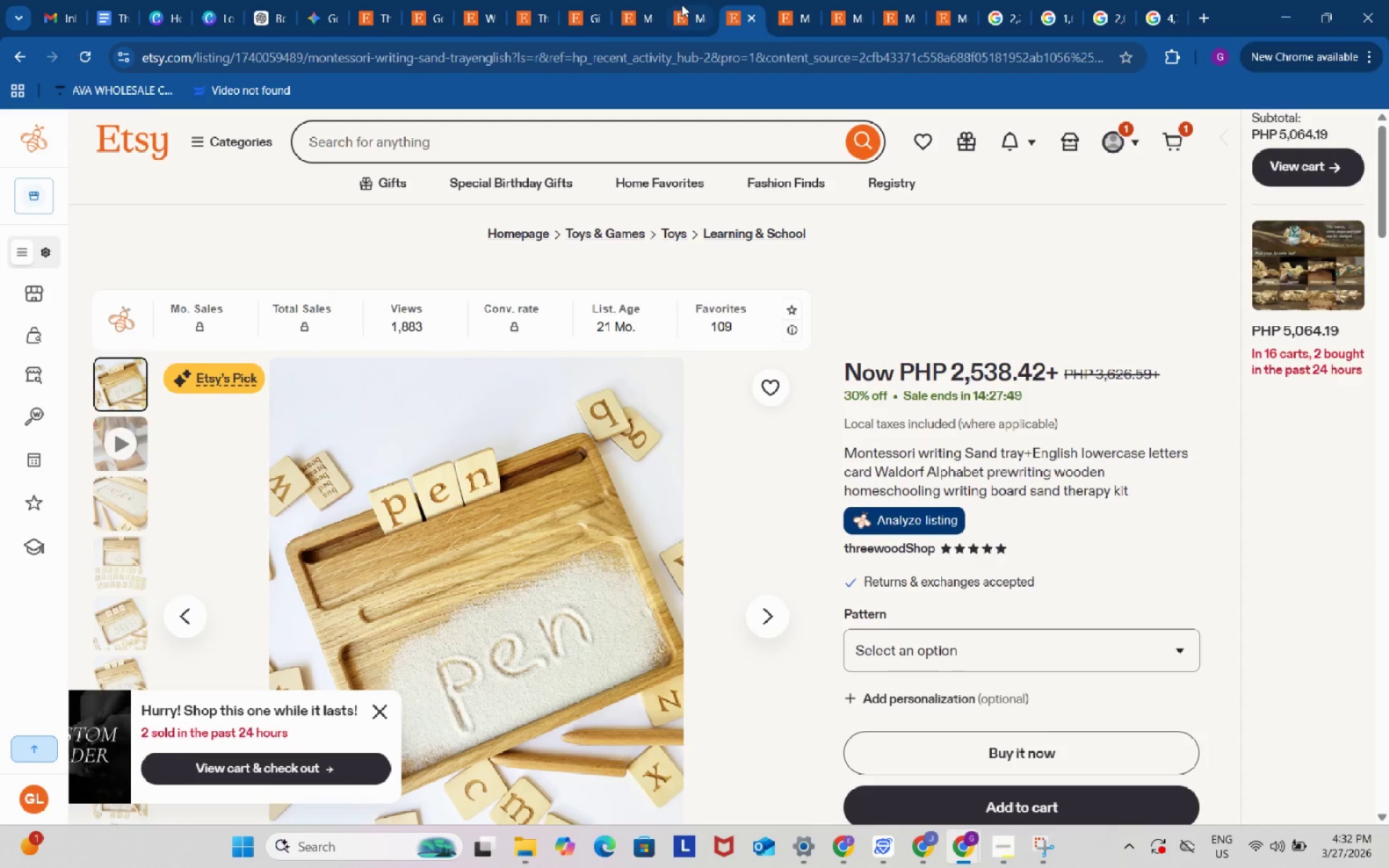 
left_click([681, 4])
 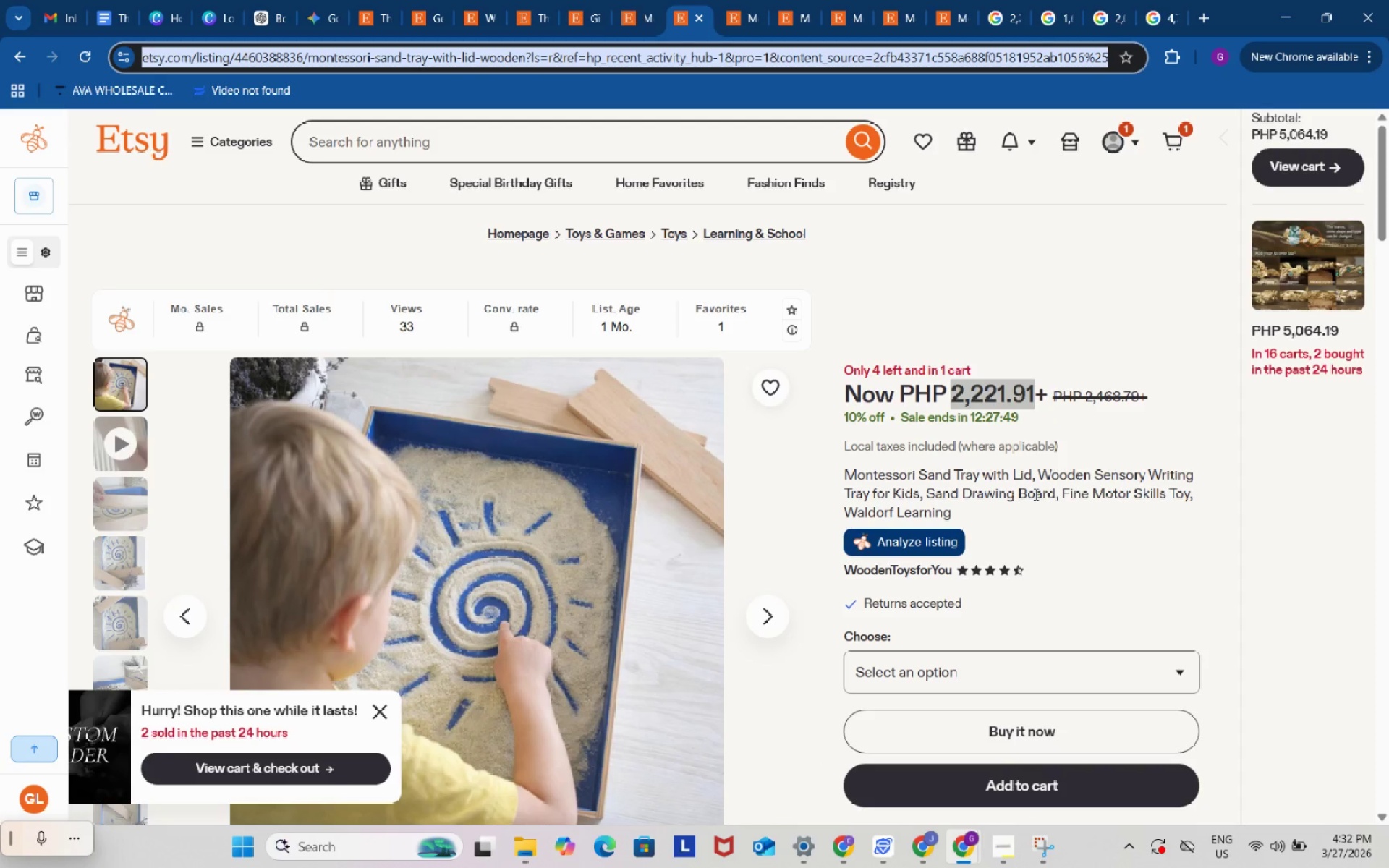 
left_click([1041, 484])
 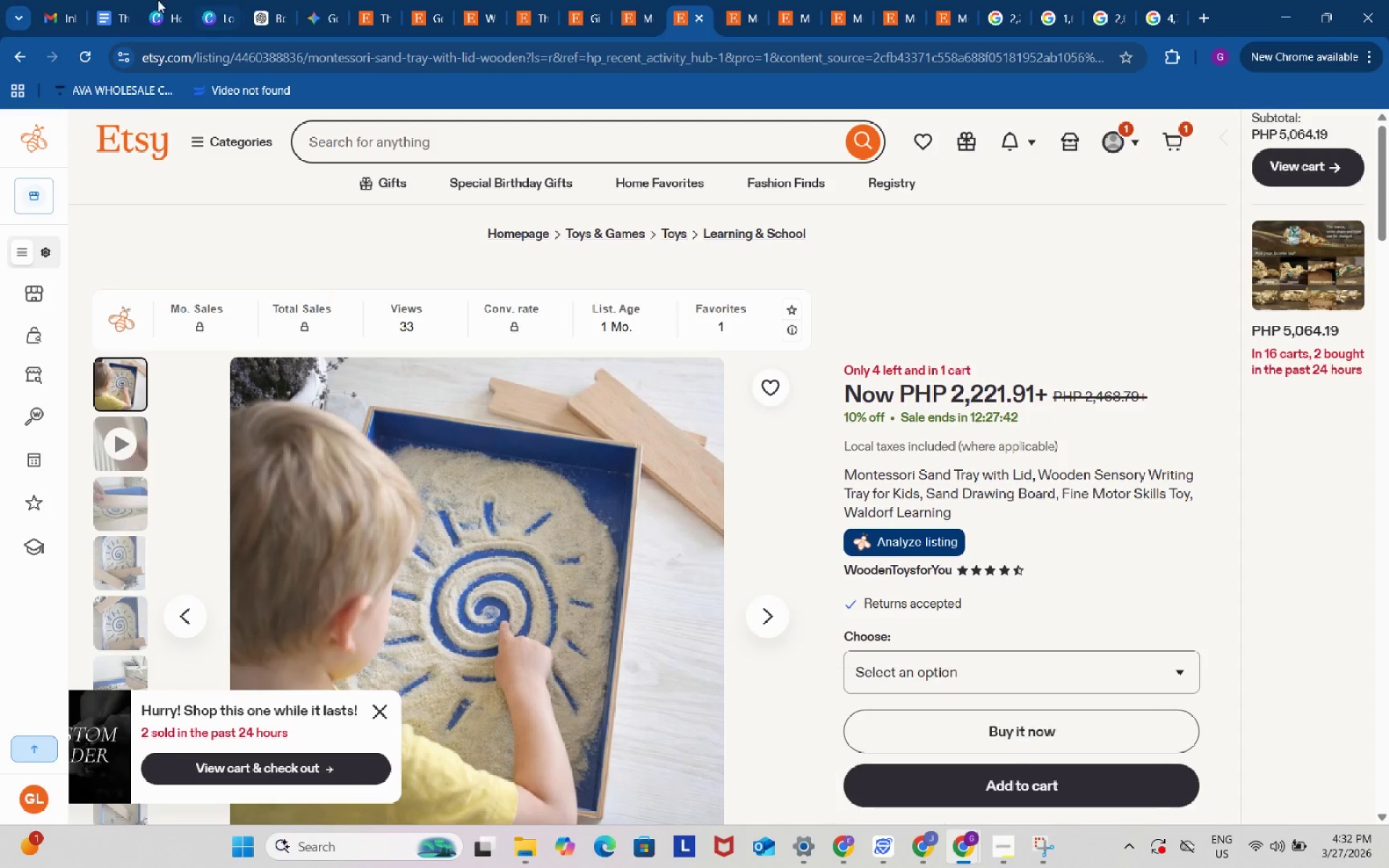 
wait(7.92)
 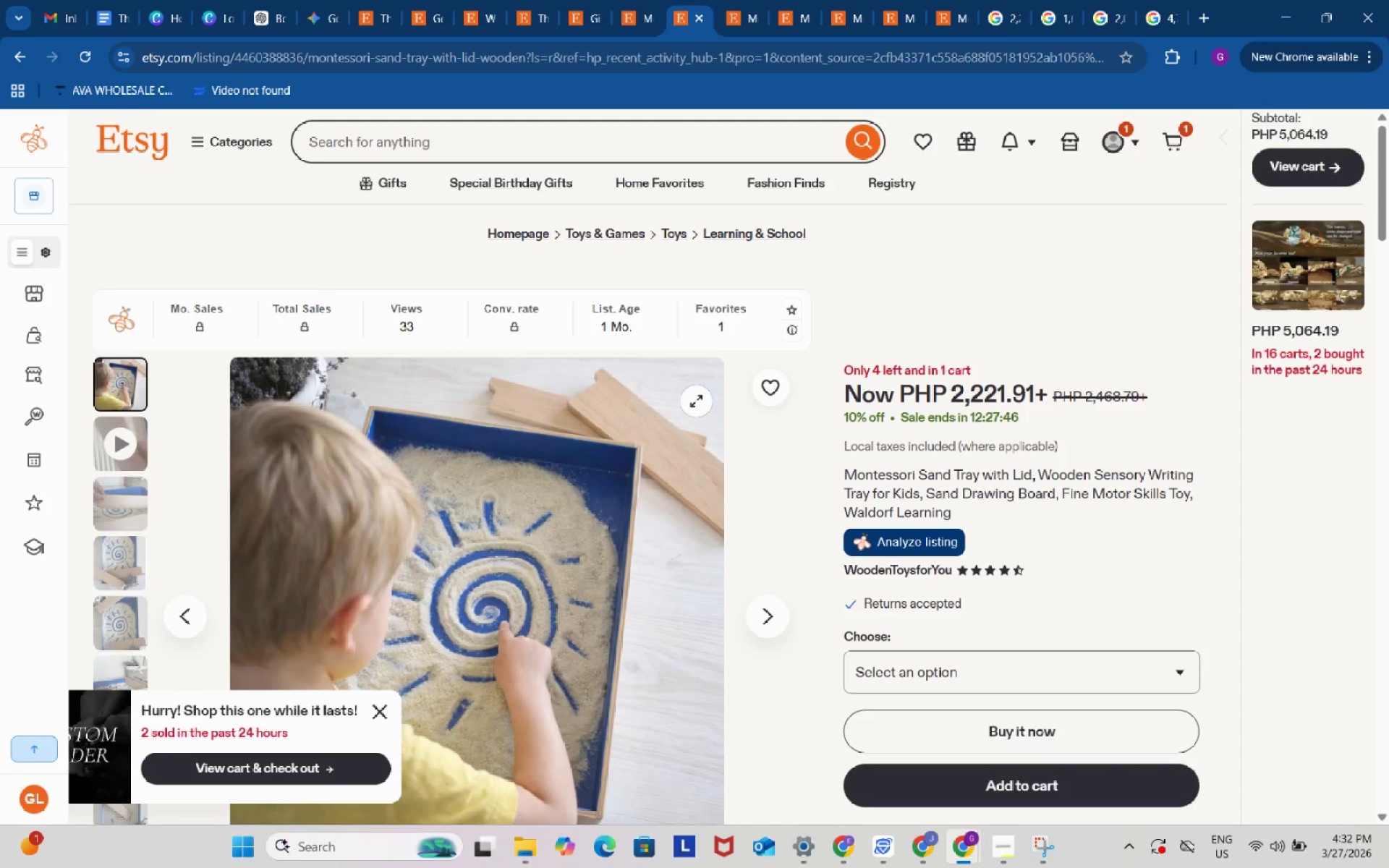 
left_click([122, 0])
 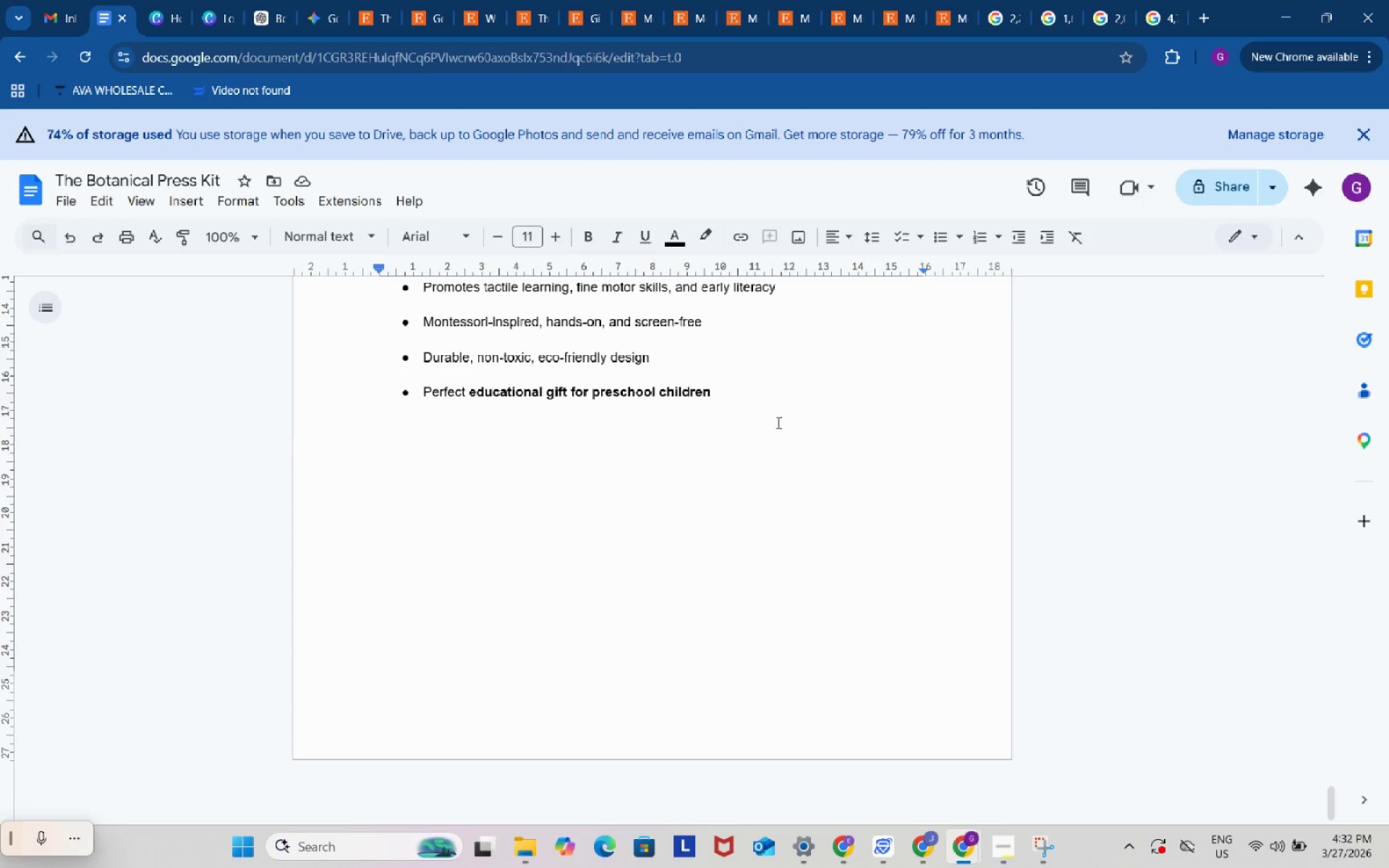 
left_click_drag(start_coordinate=[771, 408], to_coordinate=[525, 323])
 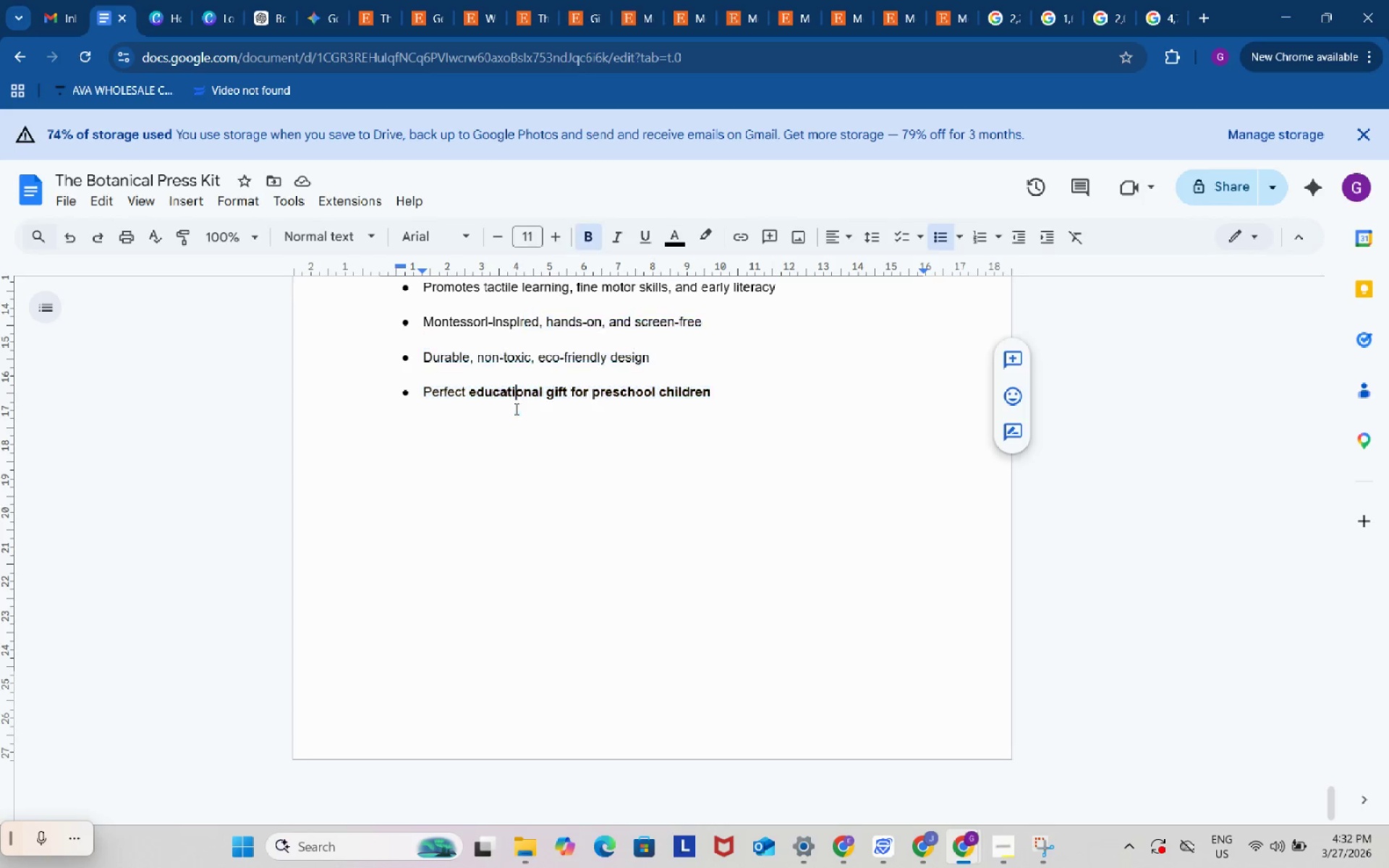 
left_click([515, 409])
 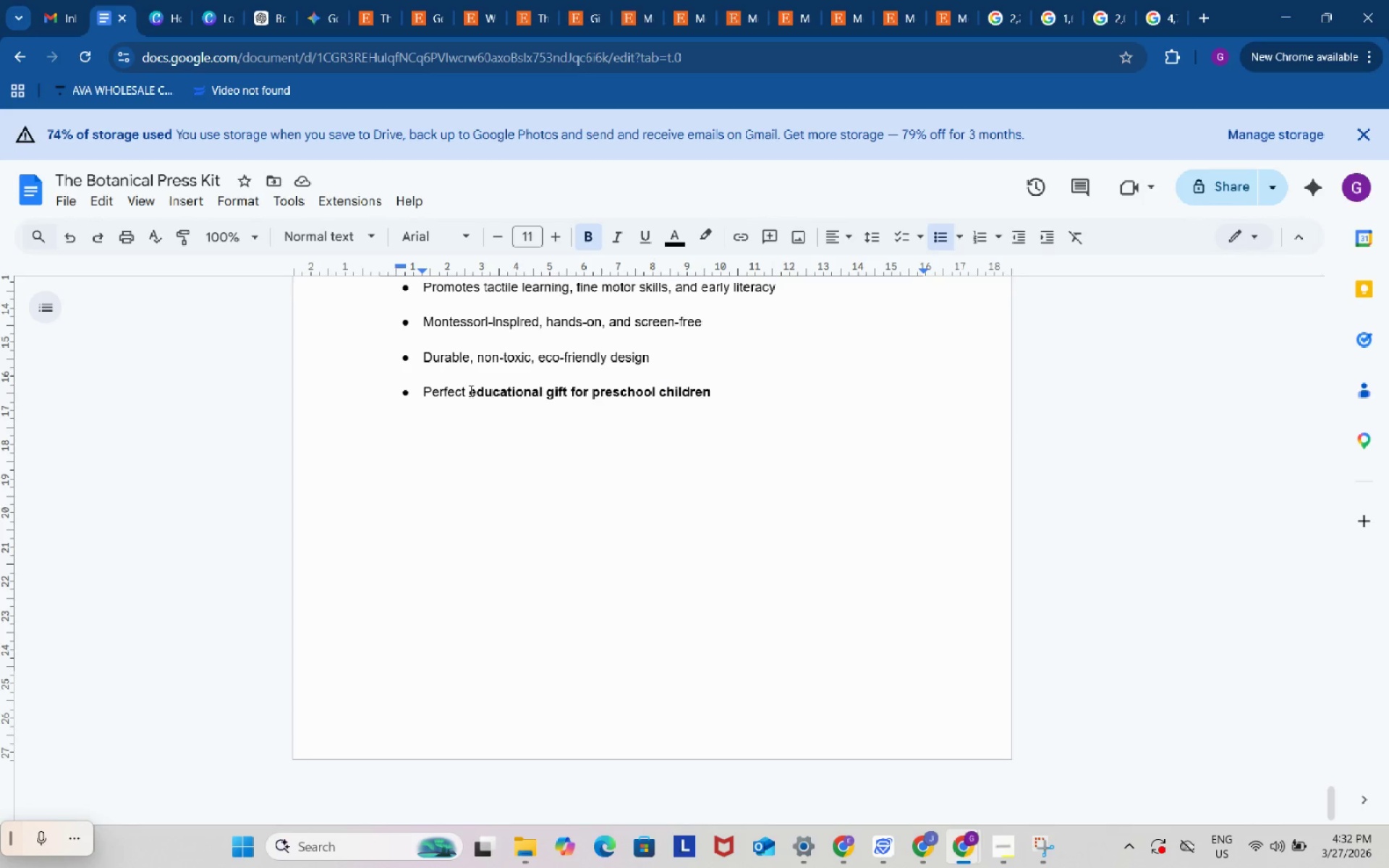 
left_click_drag(start_coordinate=[470, 391], to_coordinate=[745, 396])
 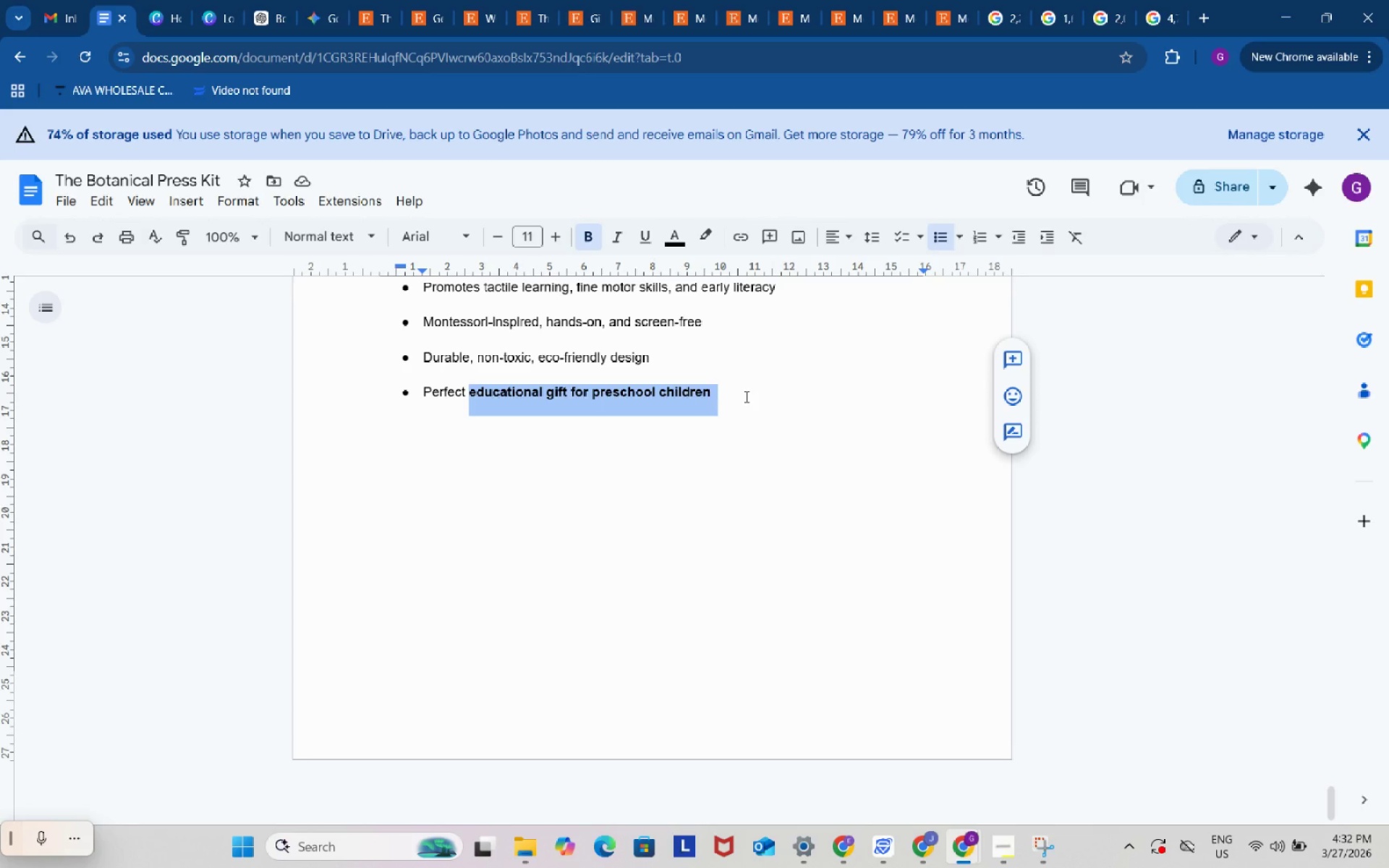 
key(Control+B)
 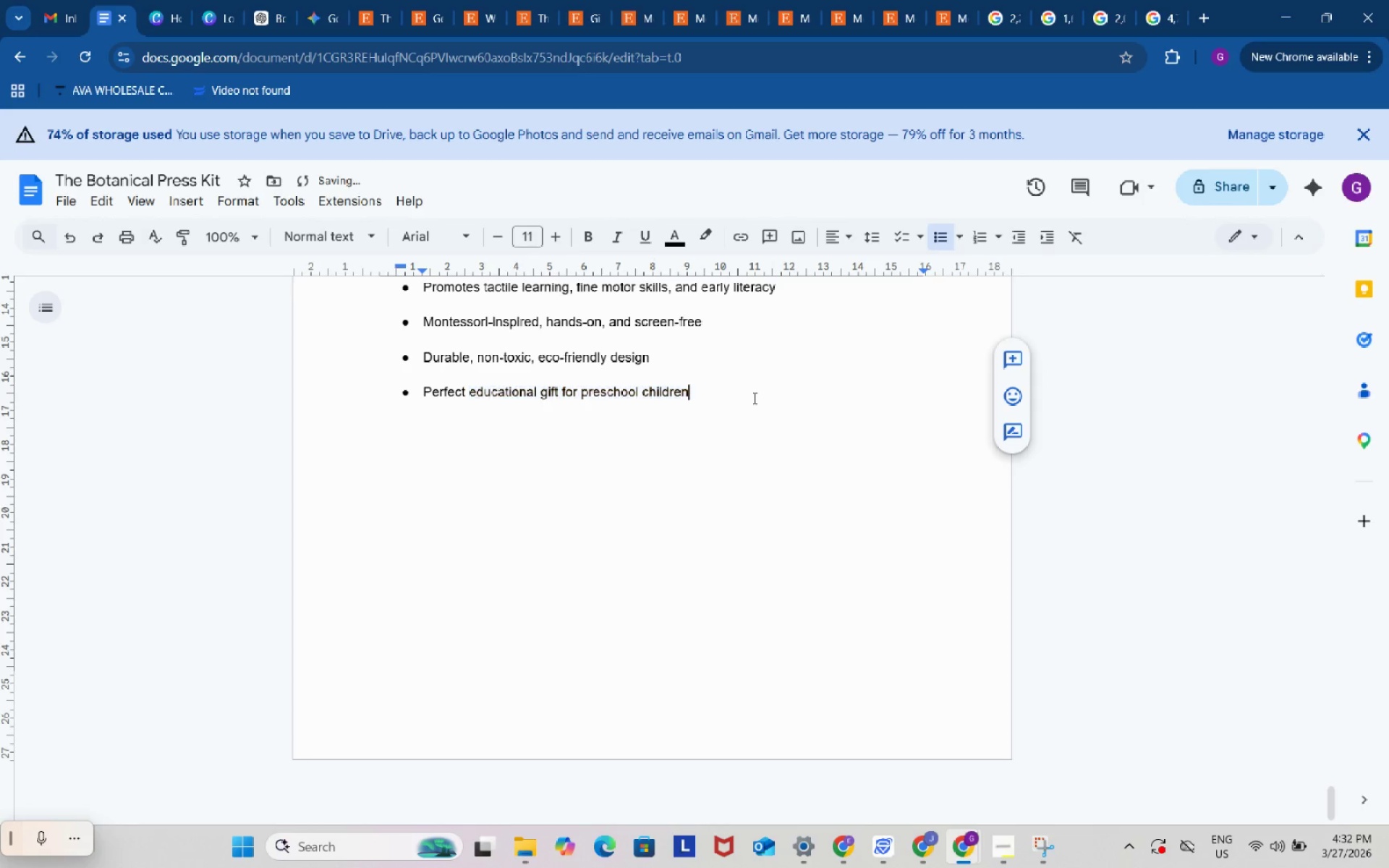 
left_click([753, 398])
 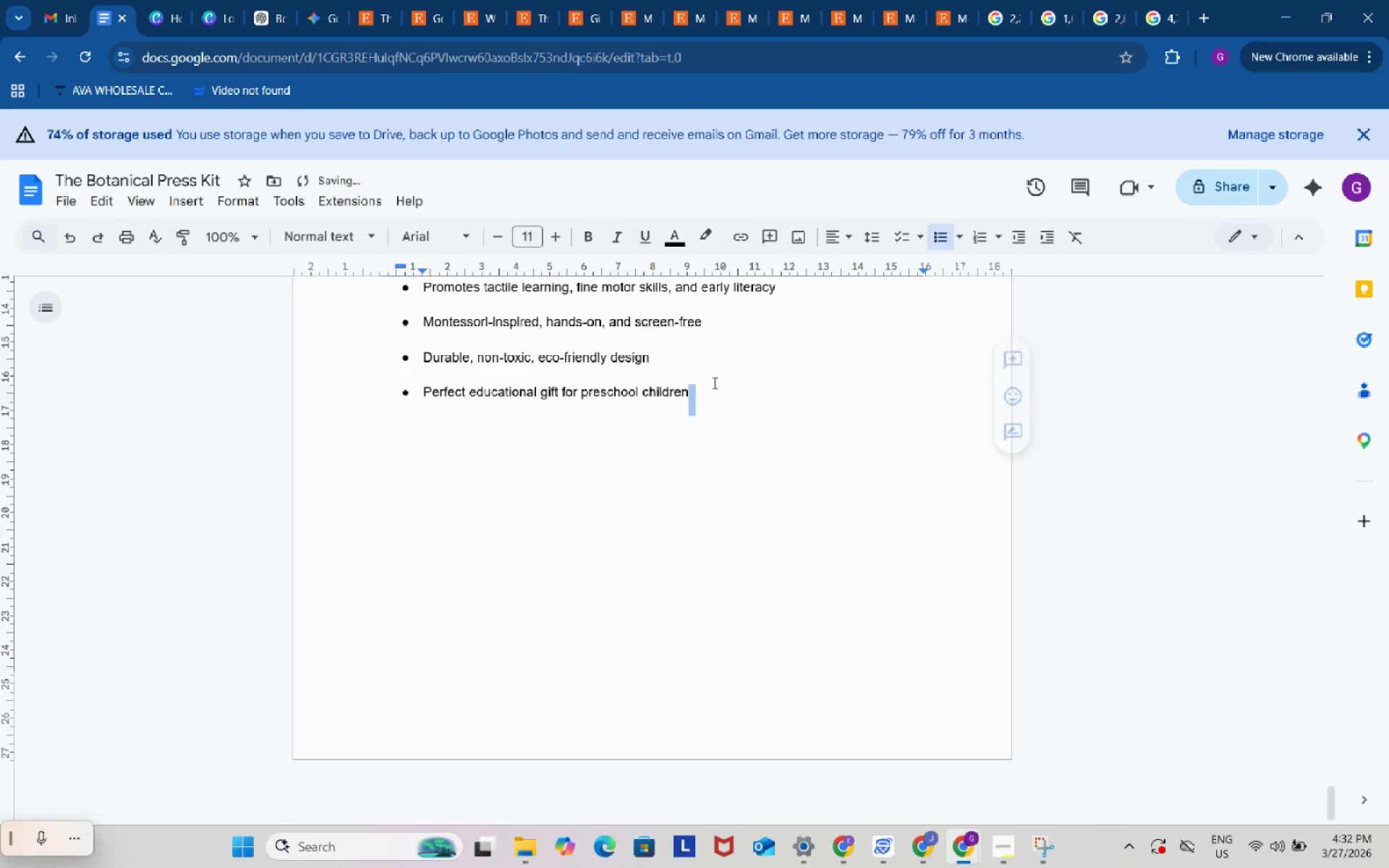 
left_click_drag(start_coordinate=[753, 398], to_coordinate=[526, 409])
 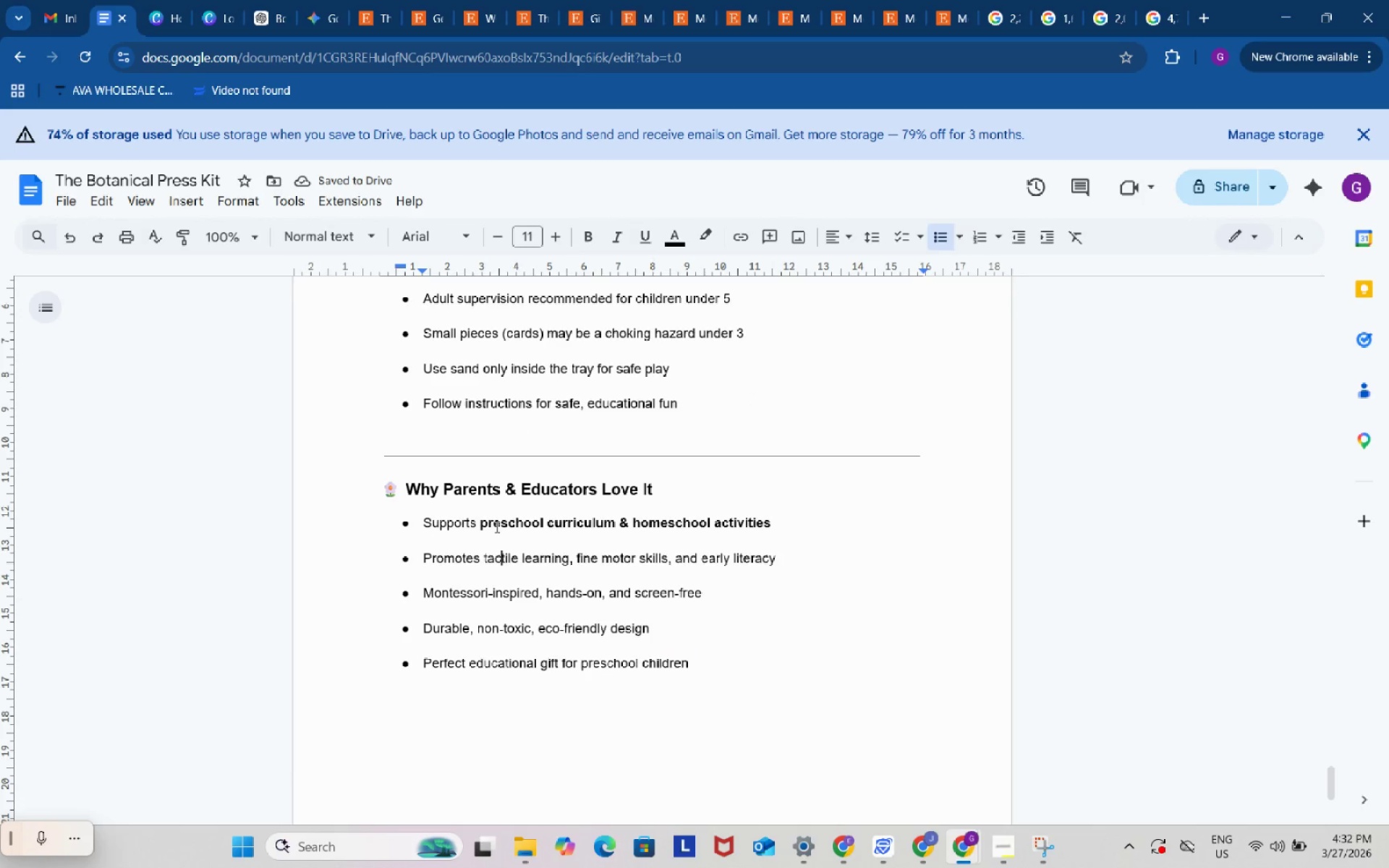 
scroll: coordinate [579, 333], scroll_direction: up, amount: 3.0
 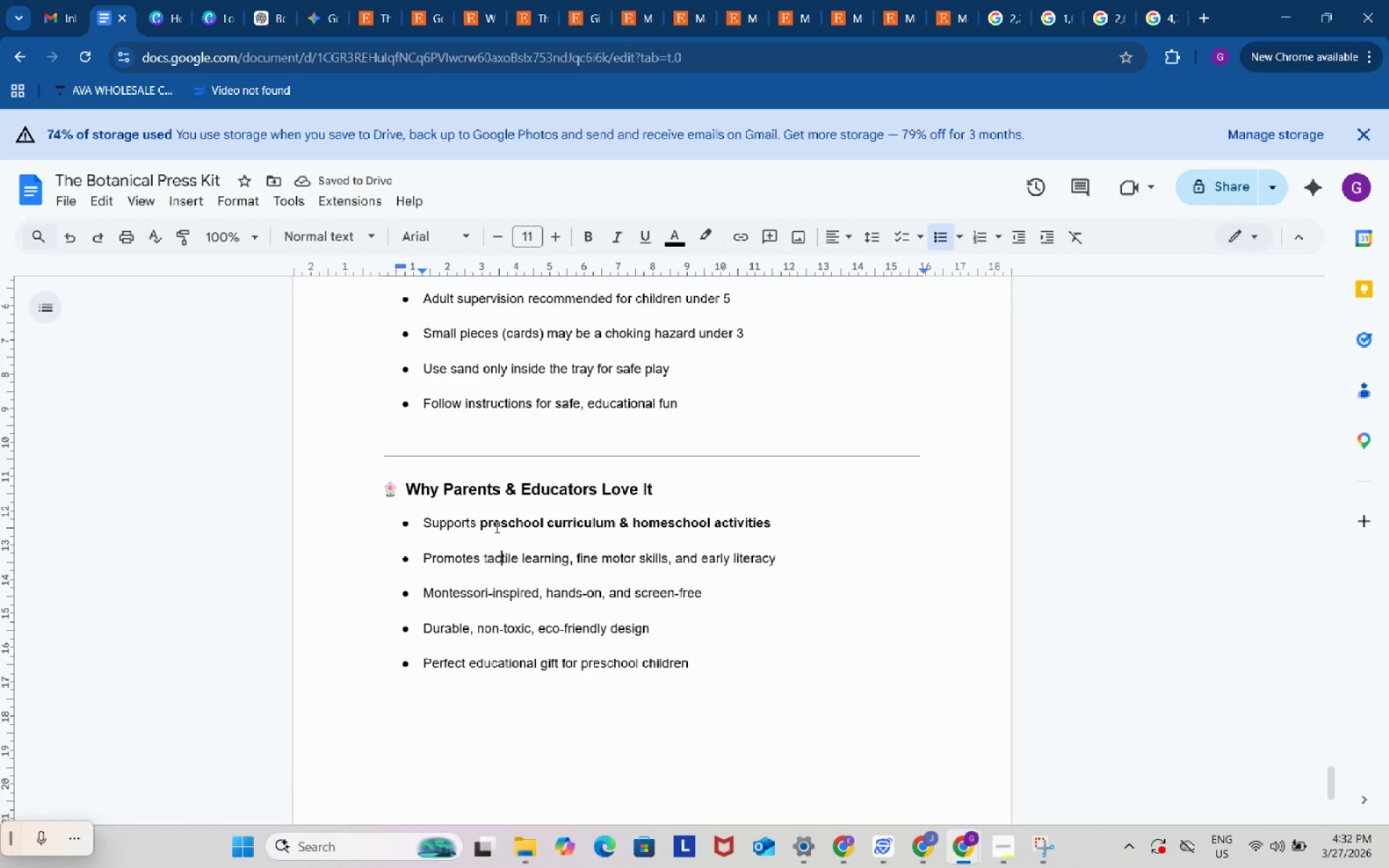 
left_click_drag(start_coordinate=[481, 524], to_coordinate=[810, 531])
 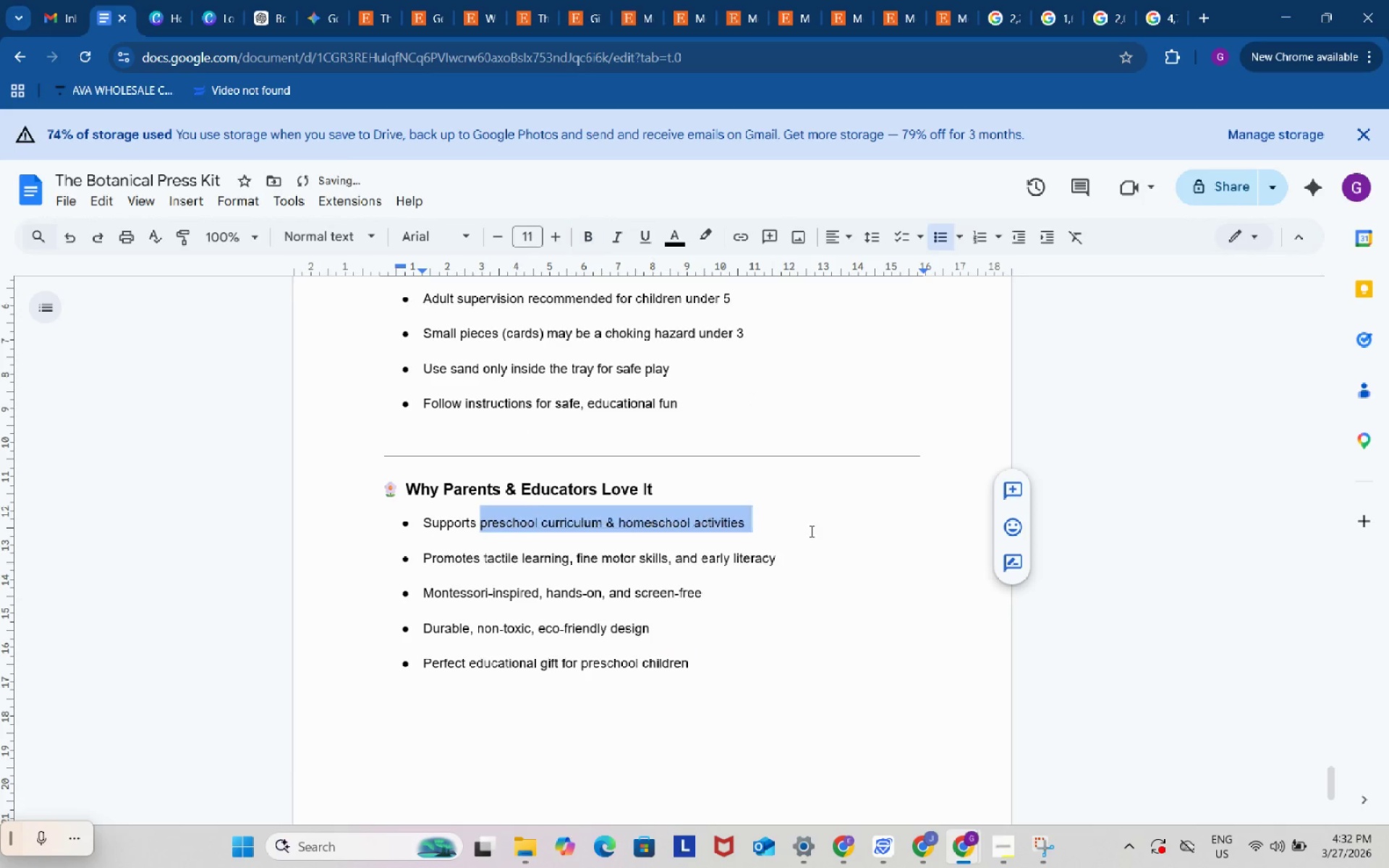 
key(Control+ControlLeft)
 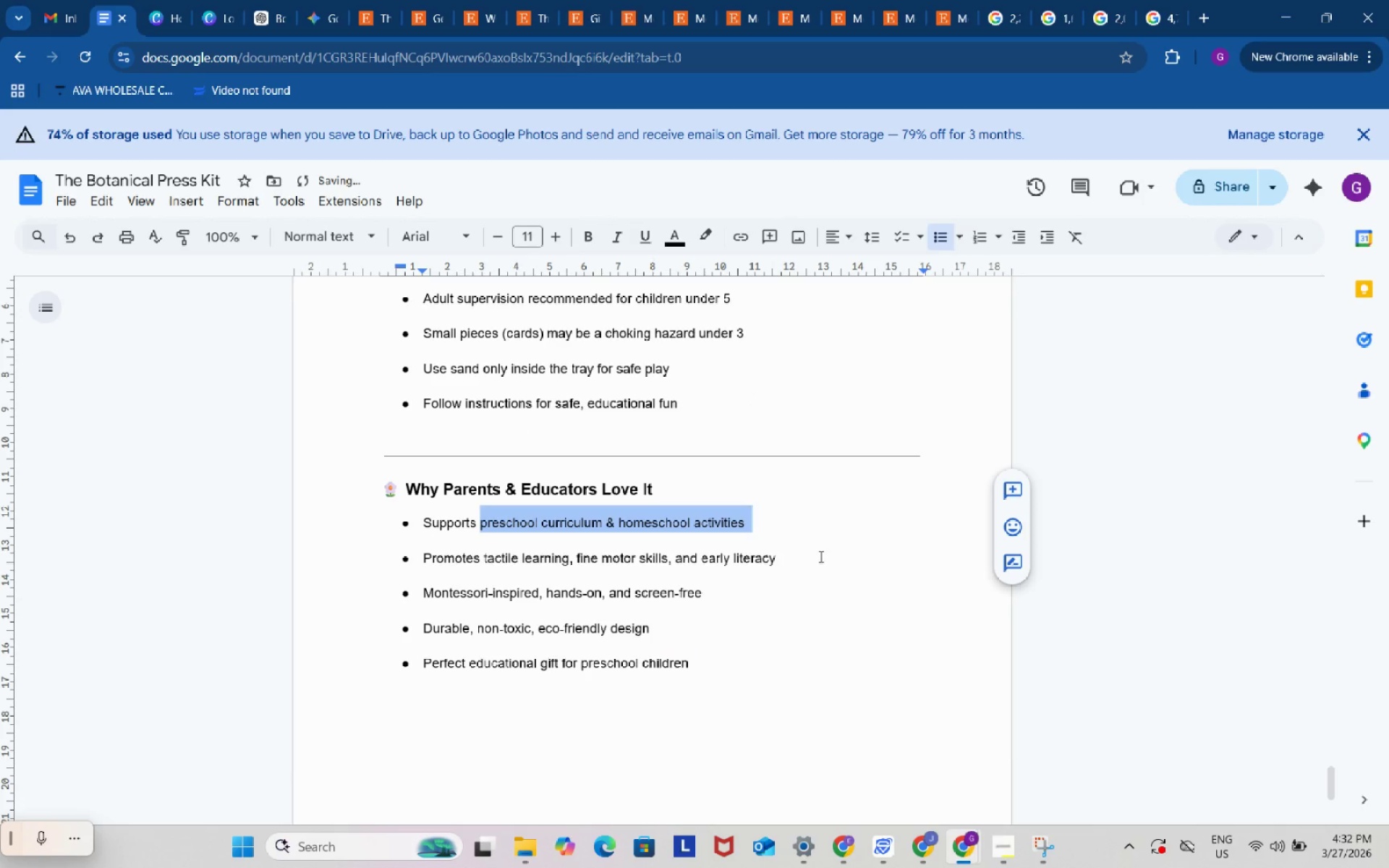 
key(Control+B)
 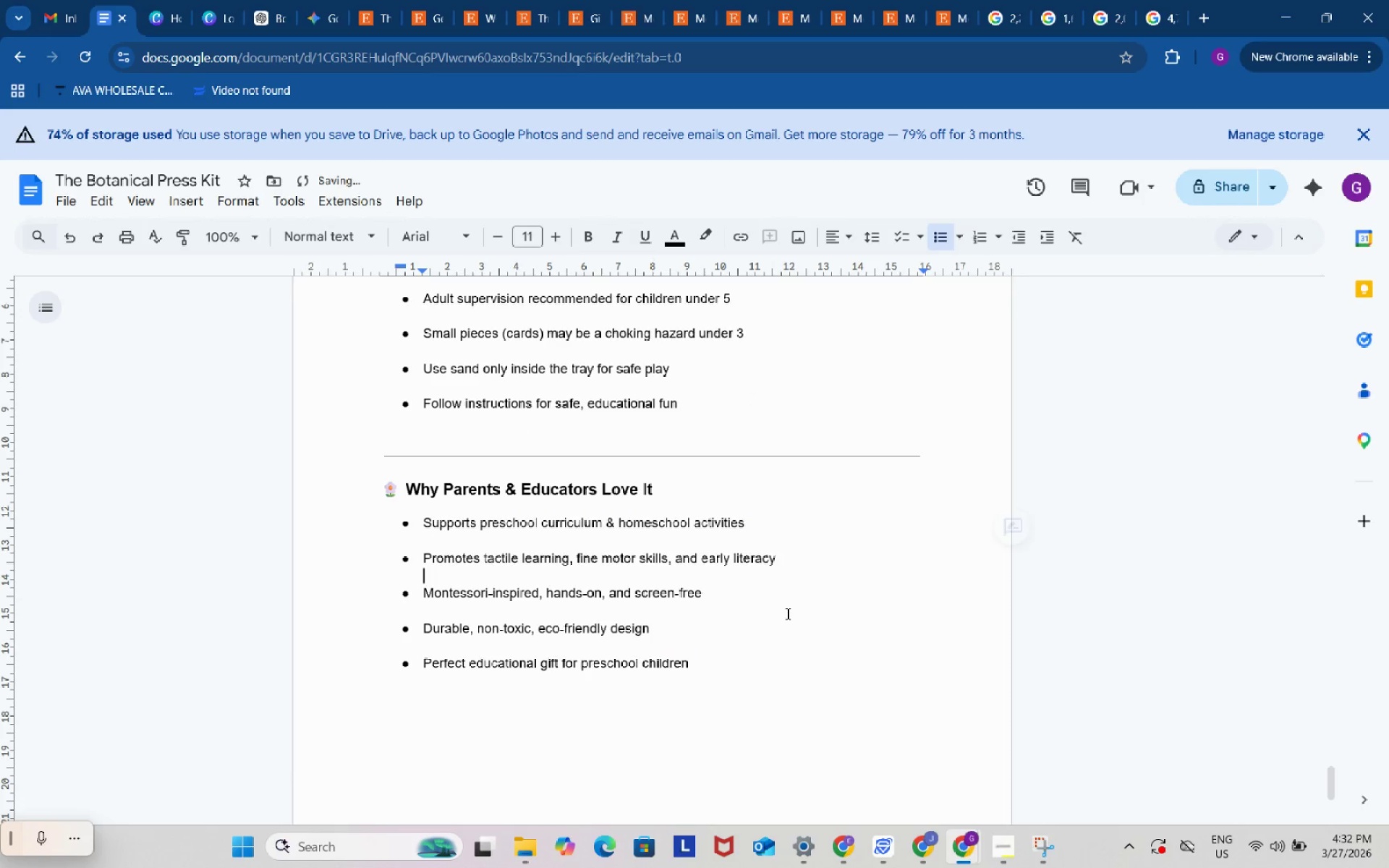 
left_click([826, 579])
 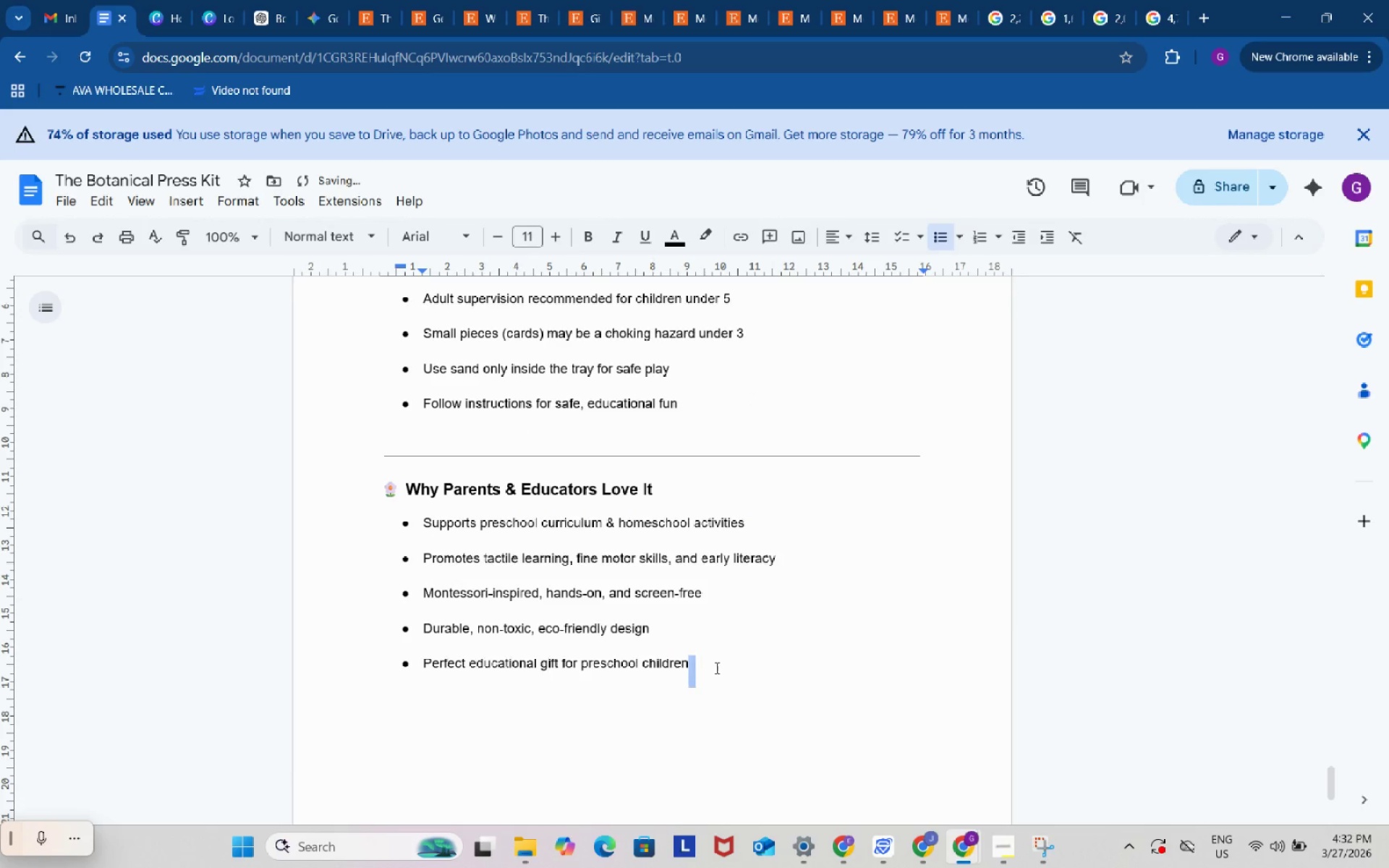 
left_click_drag(start_coordinate=[719, 669], to_coordinate=[379, 443])
 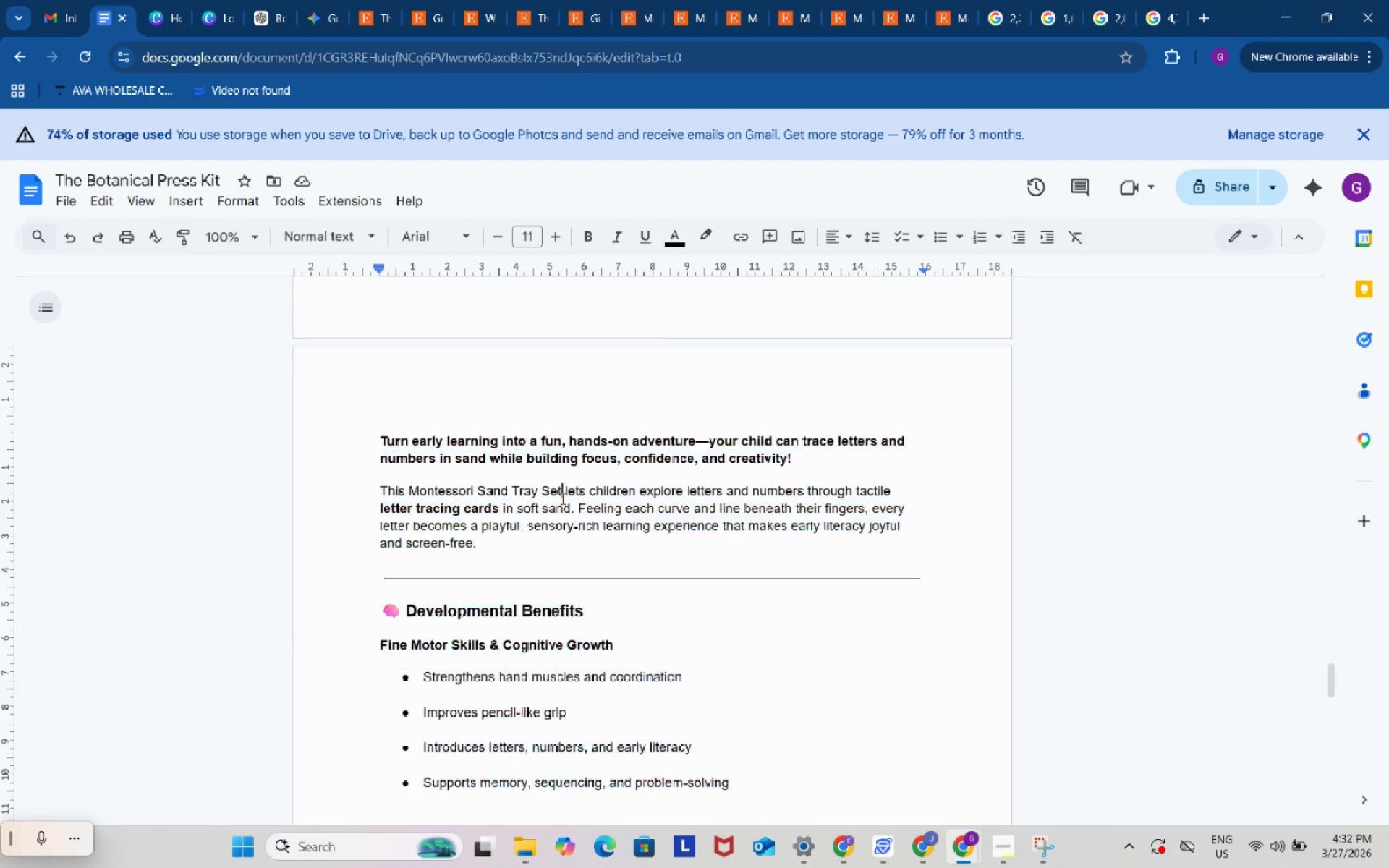 
scroll: coordinate [481, 482], scroll_direction: up, amount: 15.0
 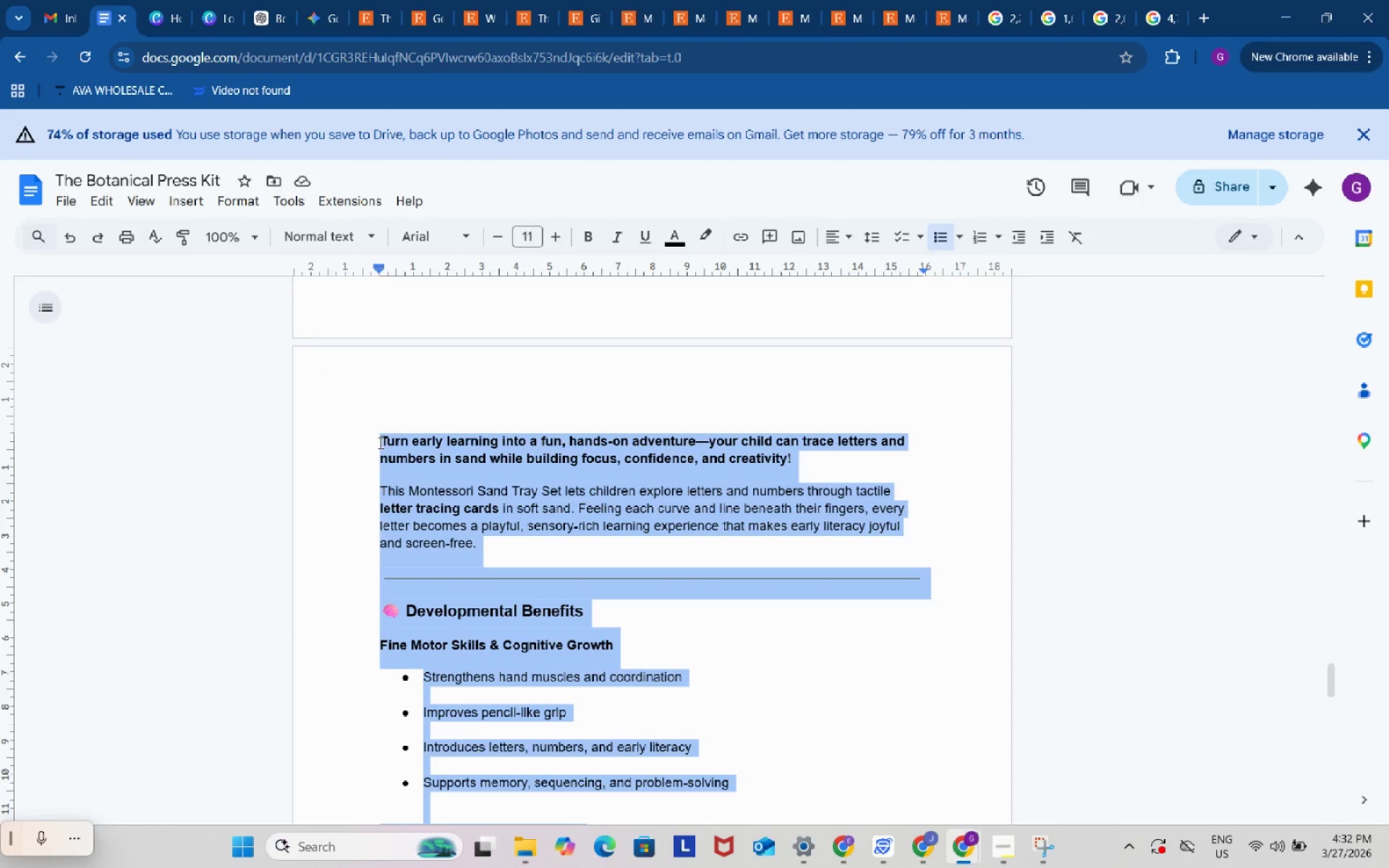 
key(Control+C)
 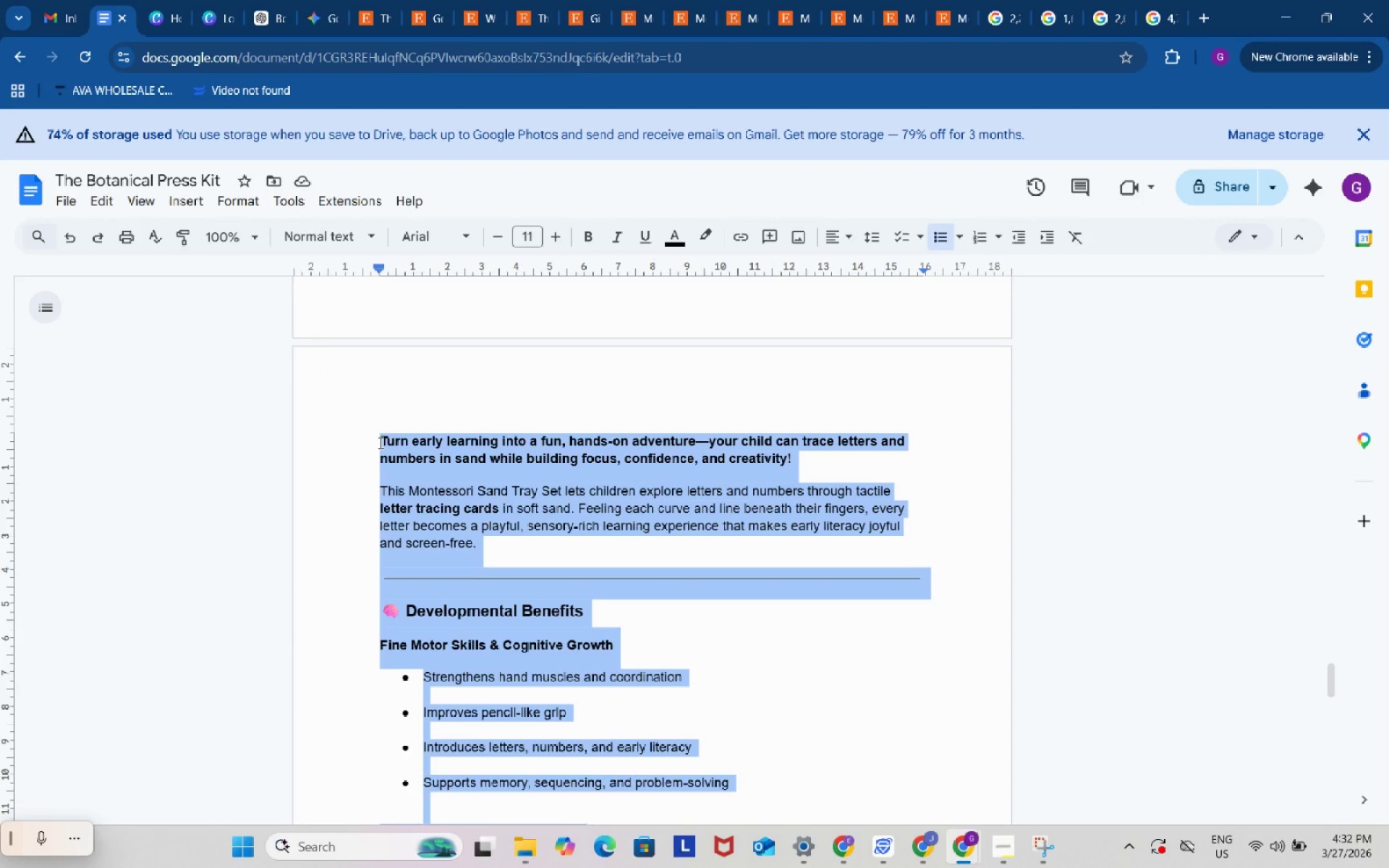 
key(Control+ControlLeft)
 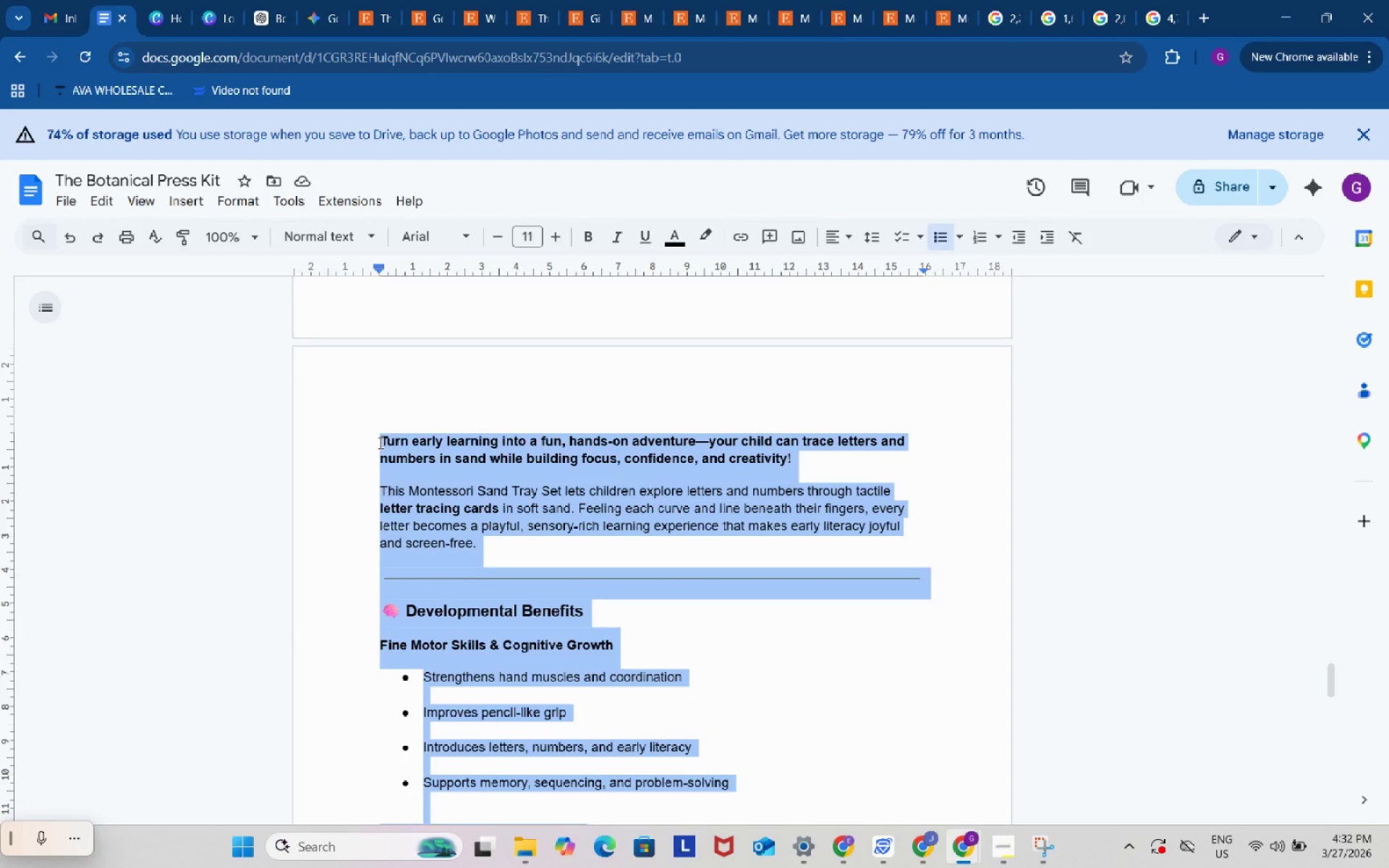 
key(Control+C)
 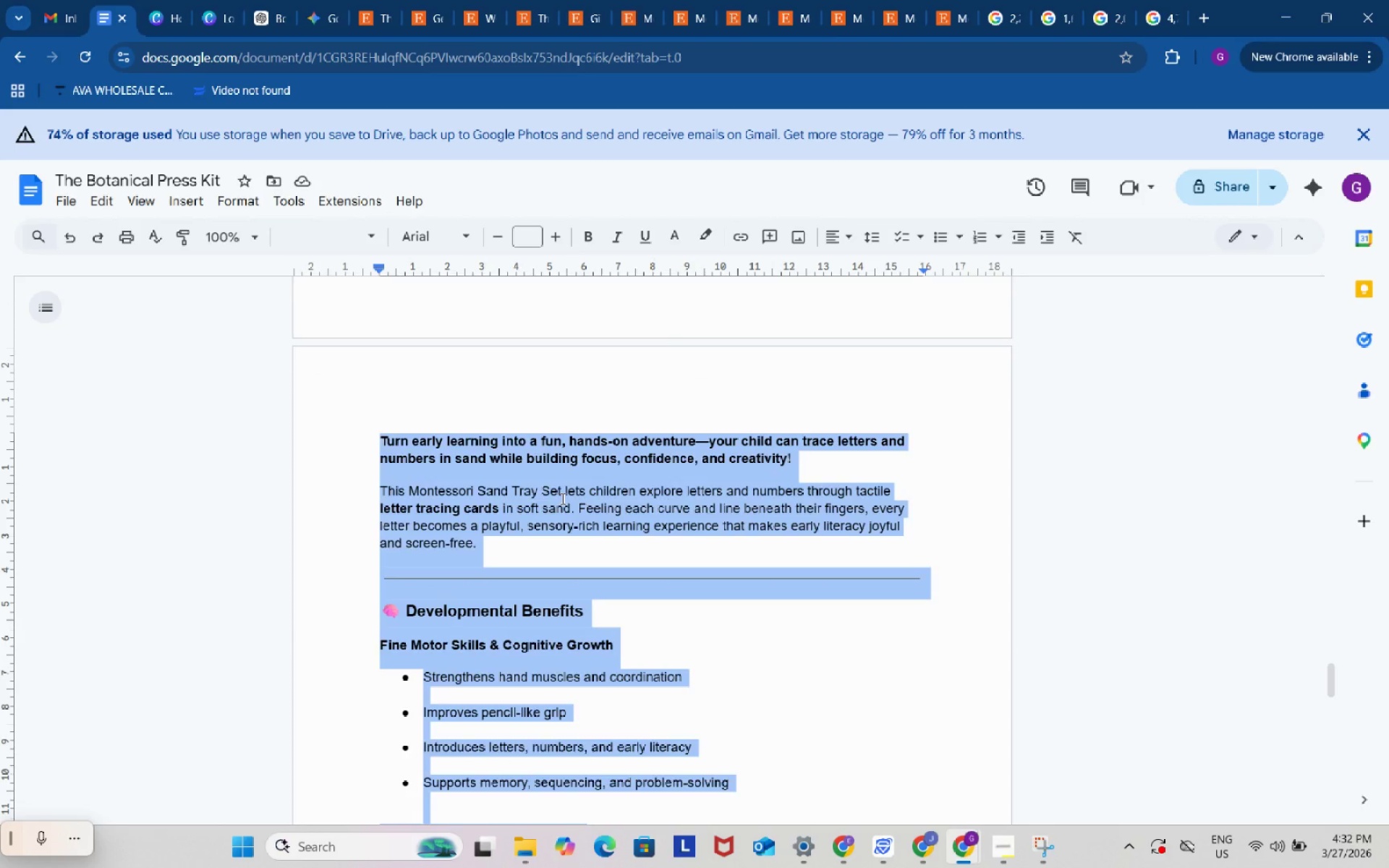 
left_click([561, 498])
 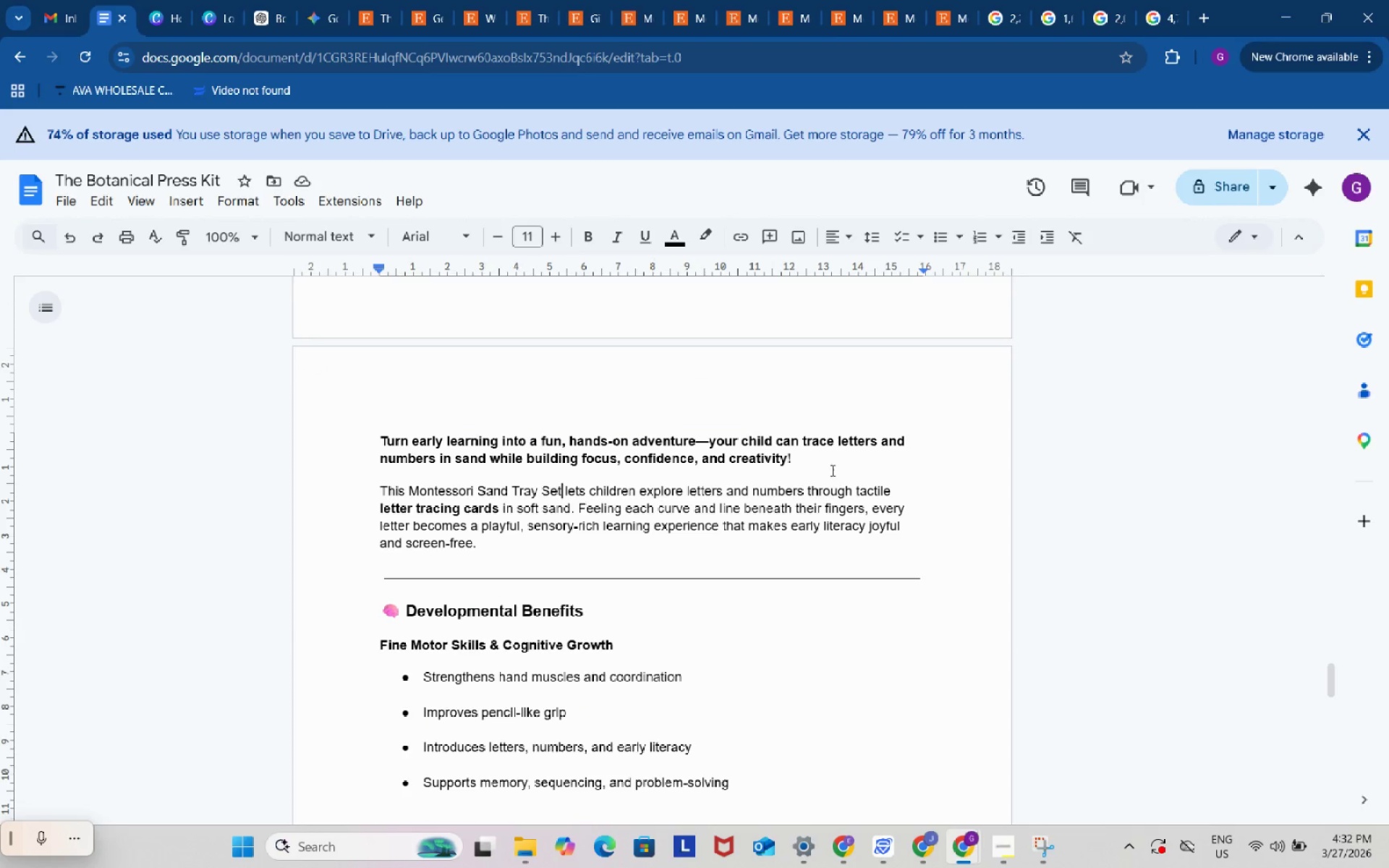 
left_click_drag(start_coordinate=[825, 466], to_coordinate=[373, 427])
 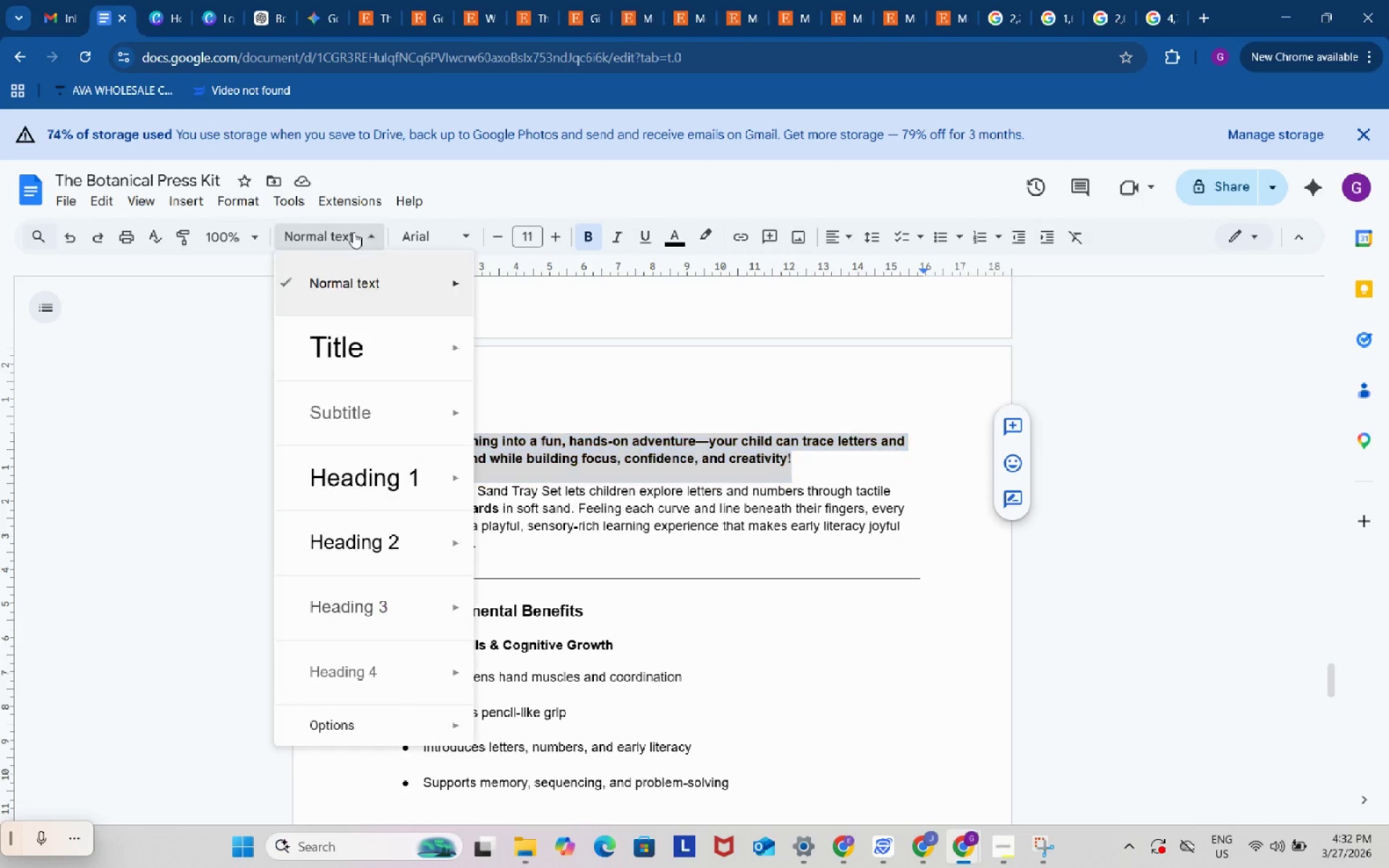 
left_click([353, 232])
 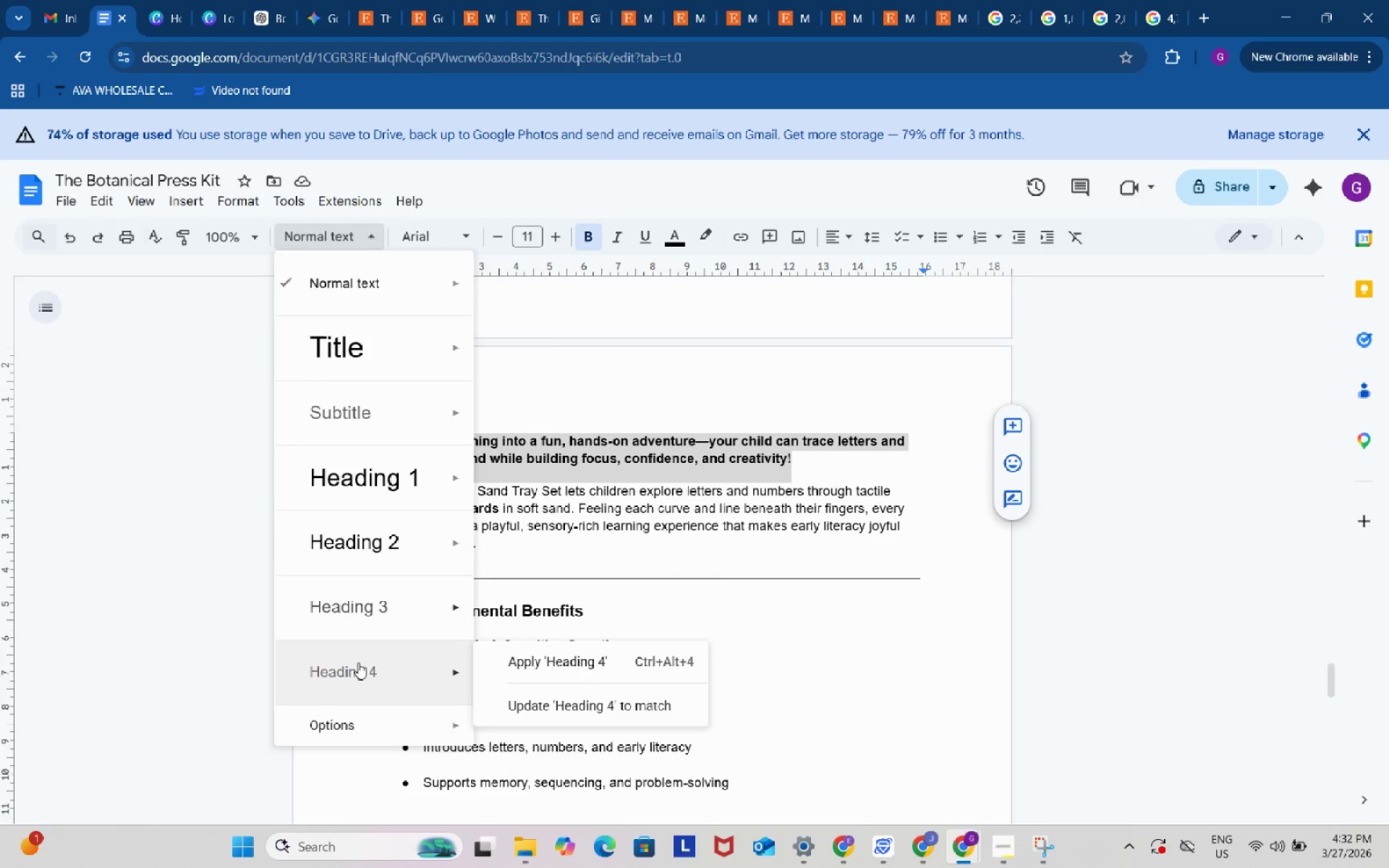 
left_click([357, 664])
 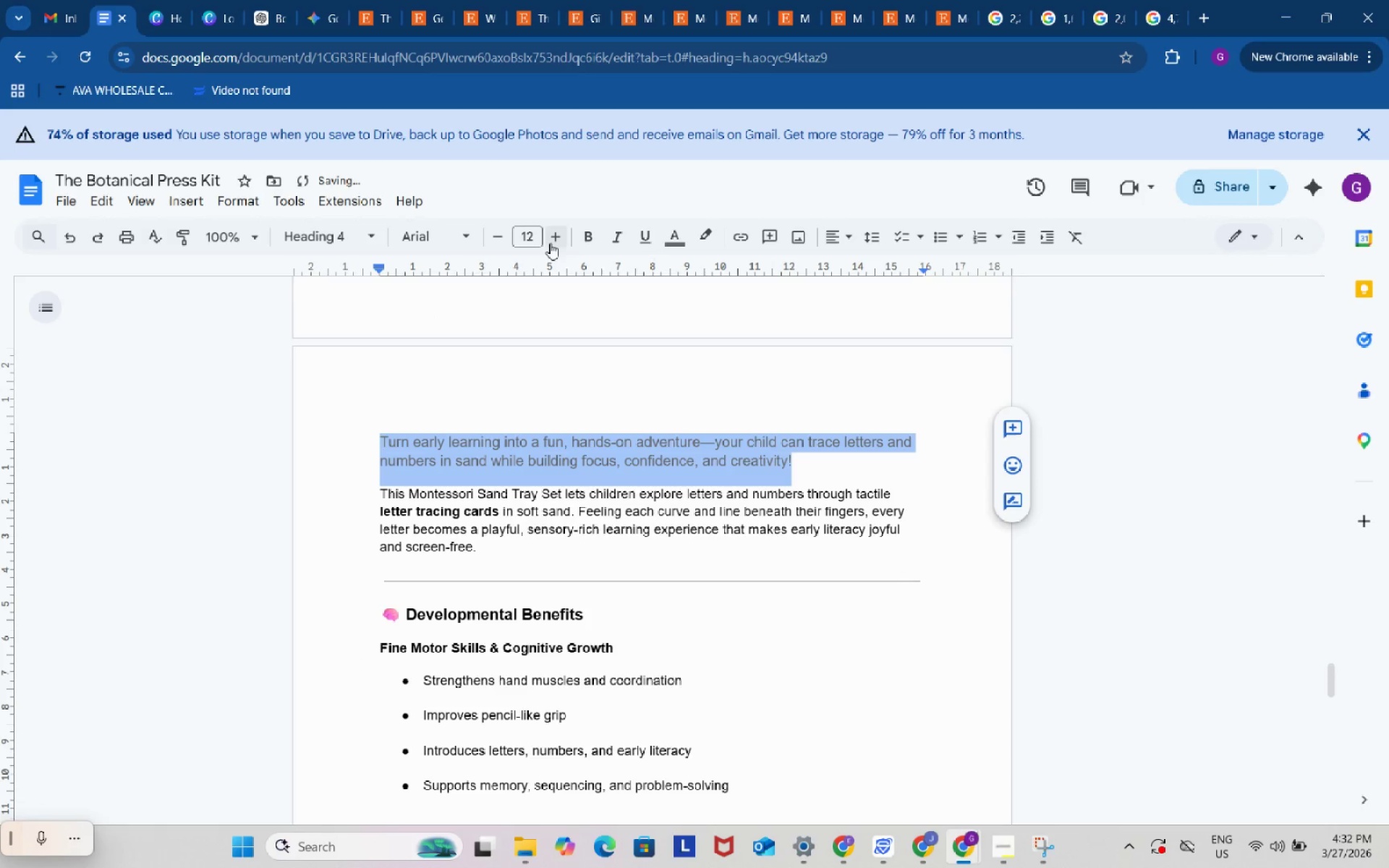 
left_click([676, 247])
 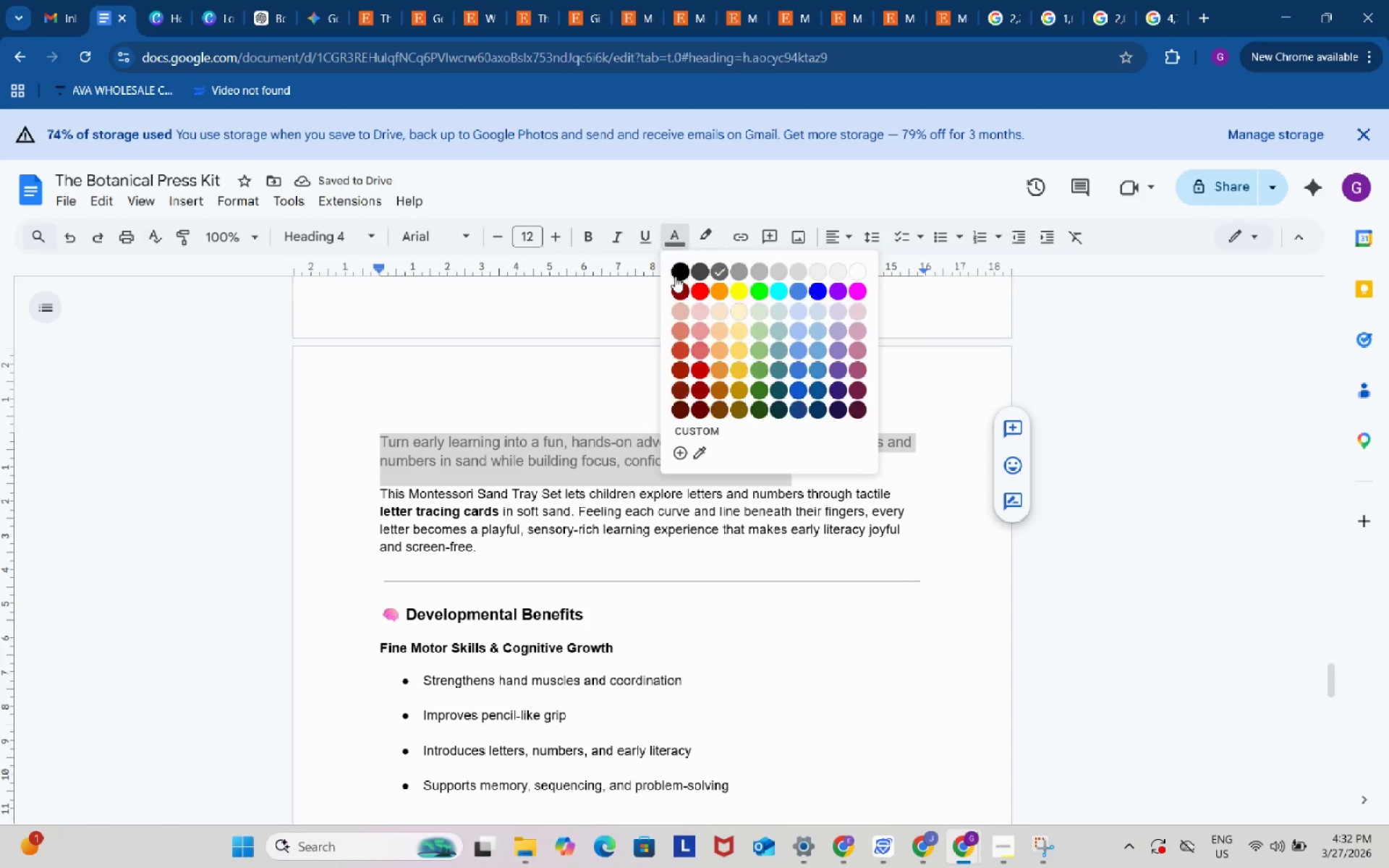 
left_click([675, 276])
 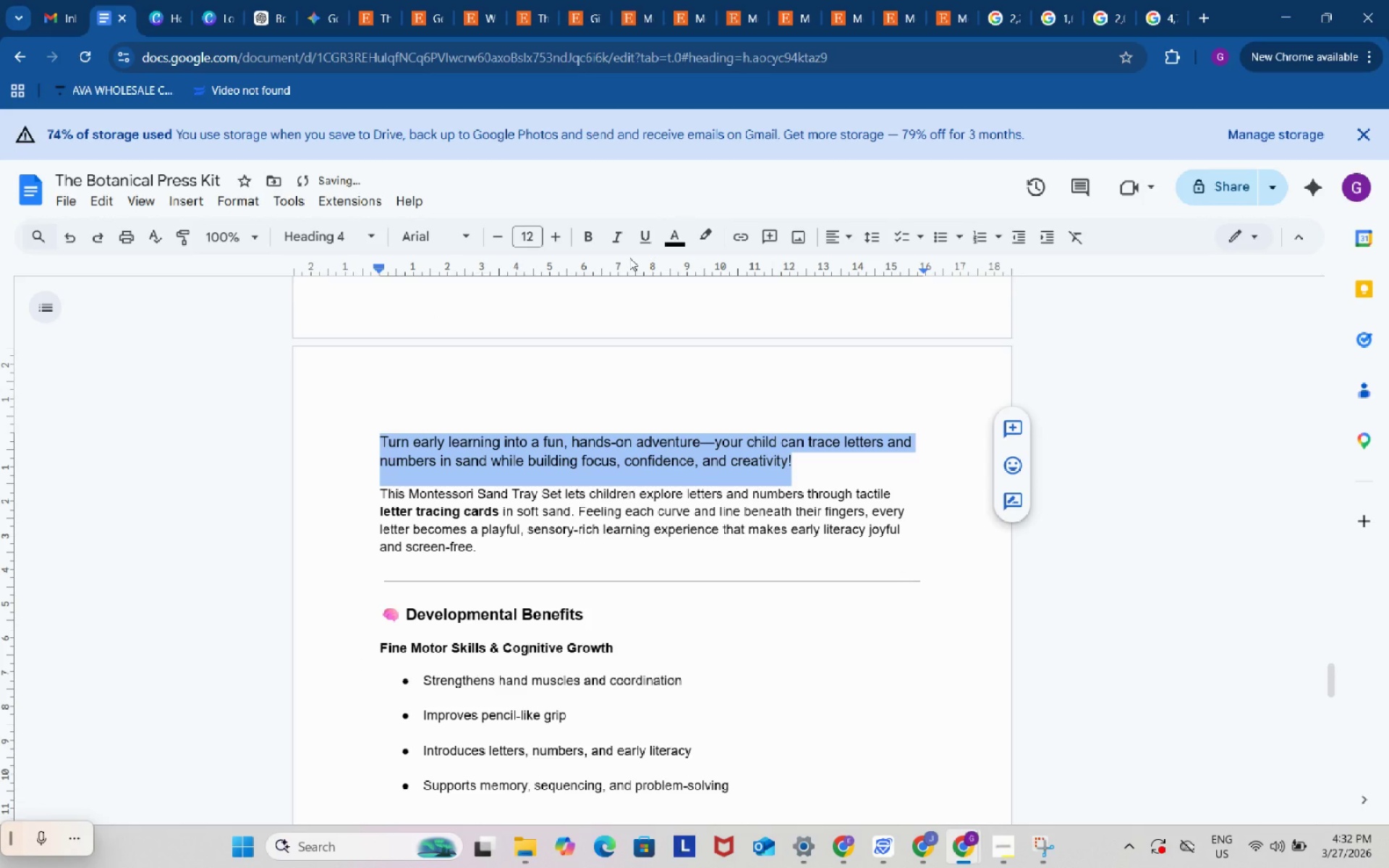 
key(Control+ControlLeft)
 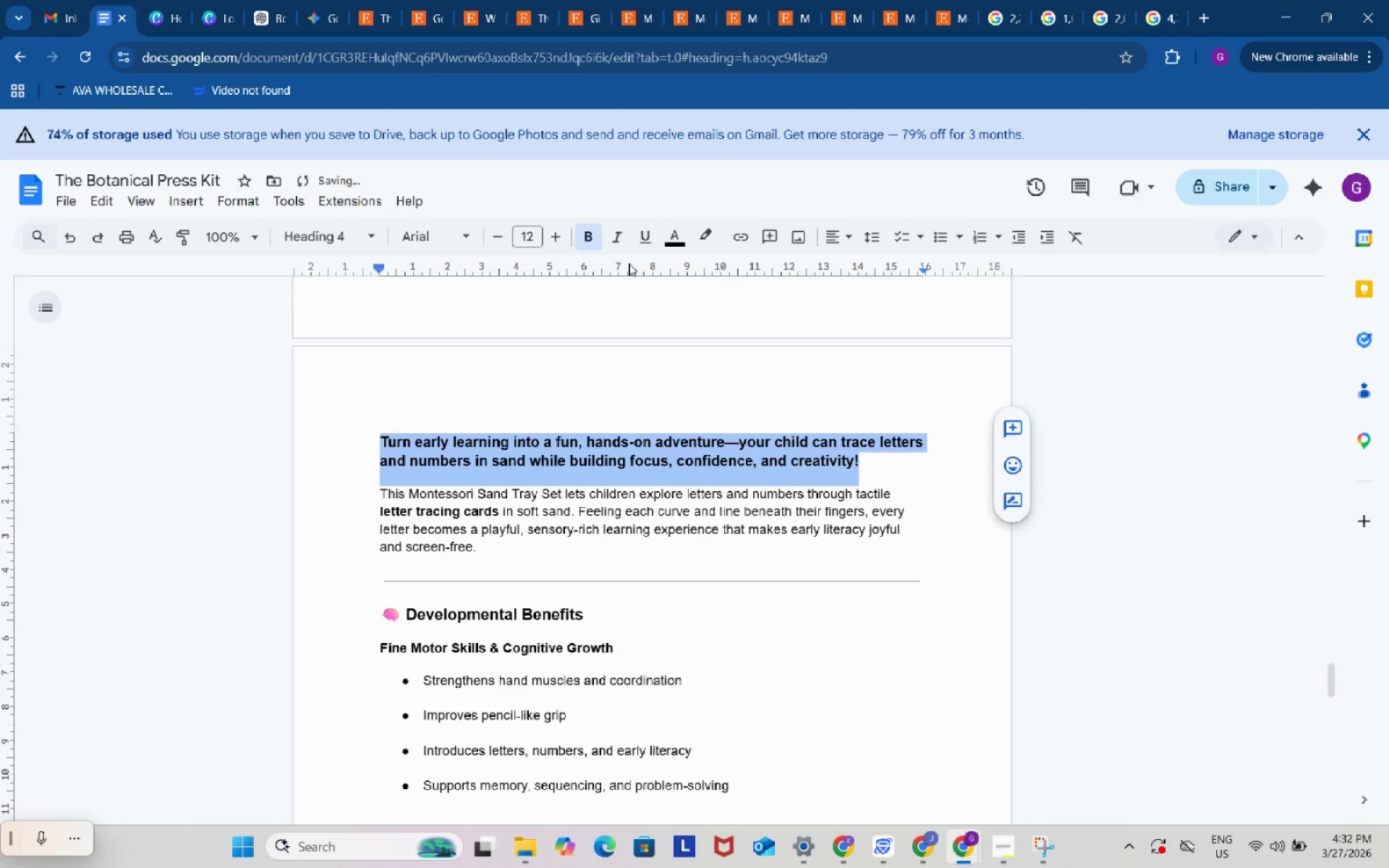 
key(Control+B)
 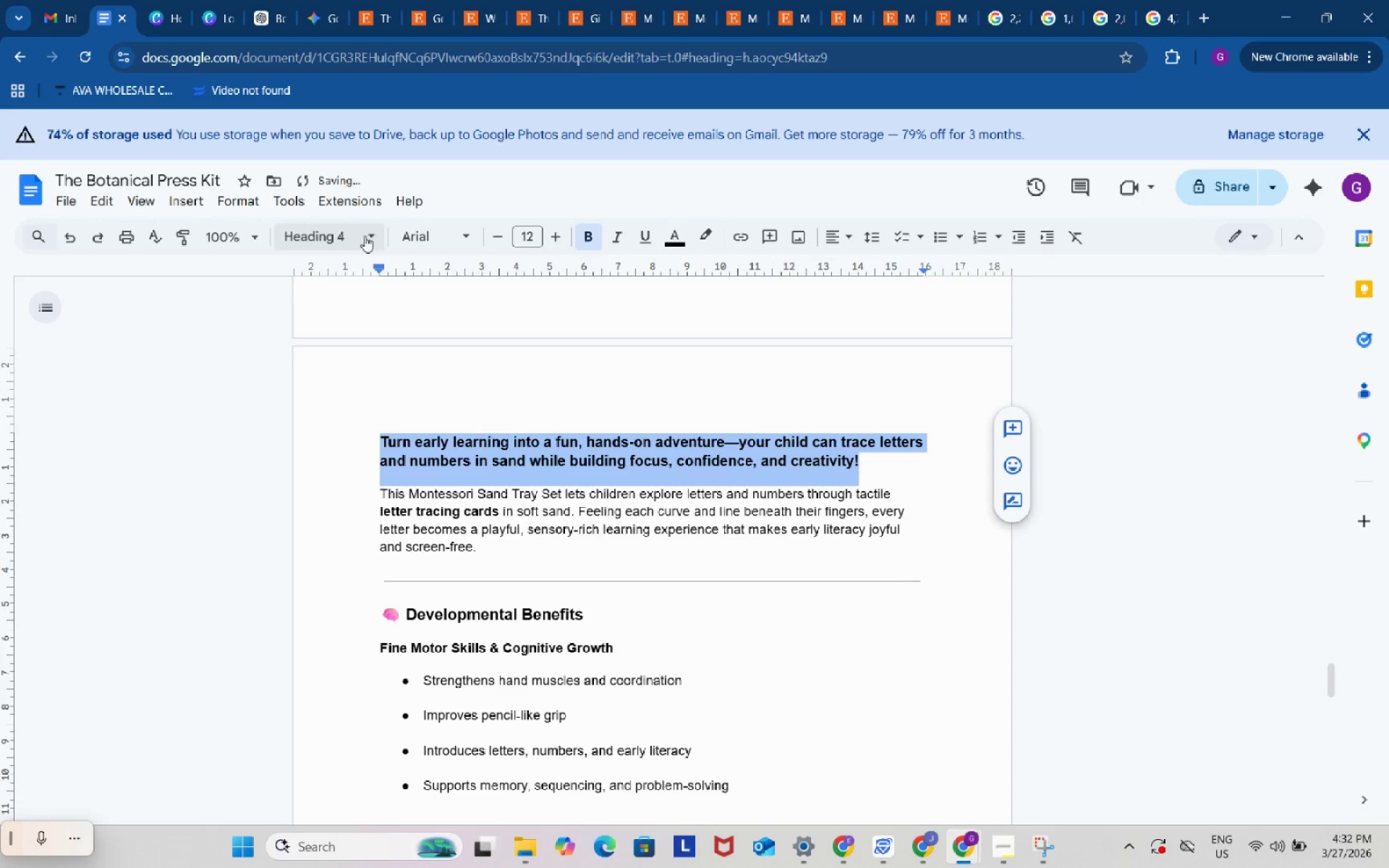 
left_click([363, 235])
 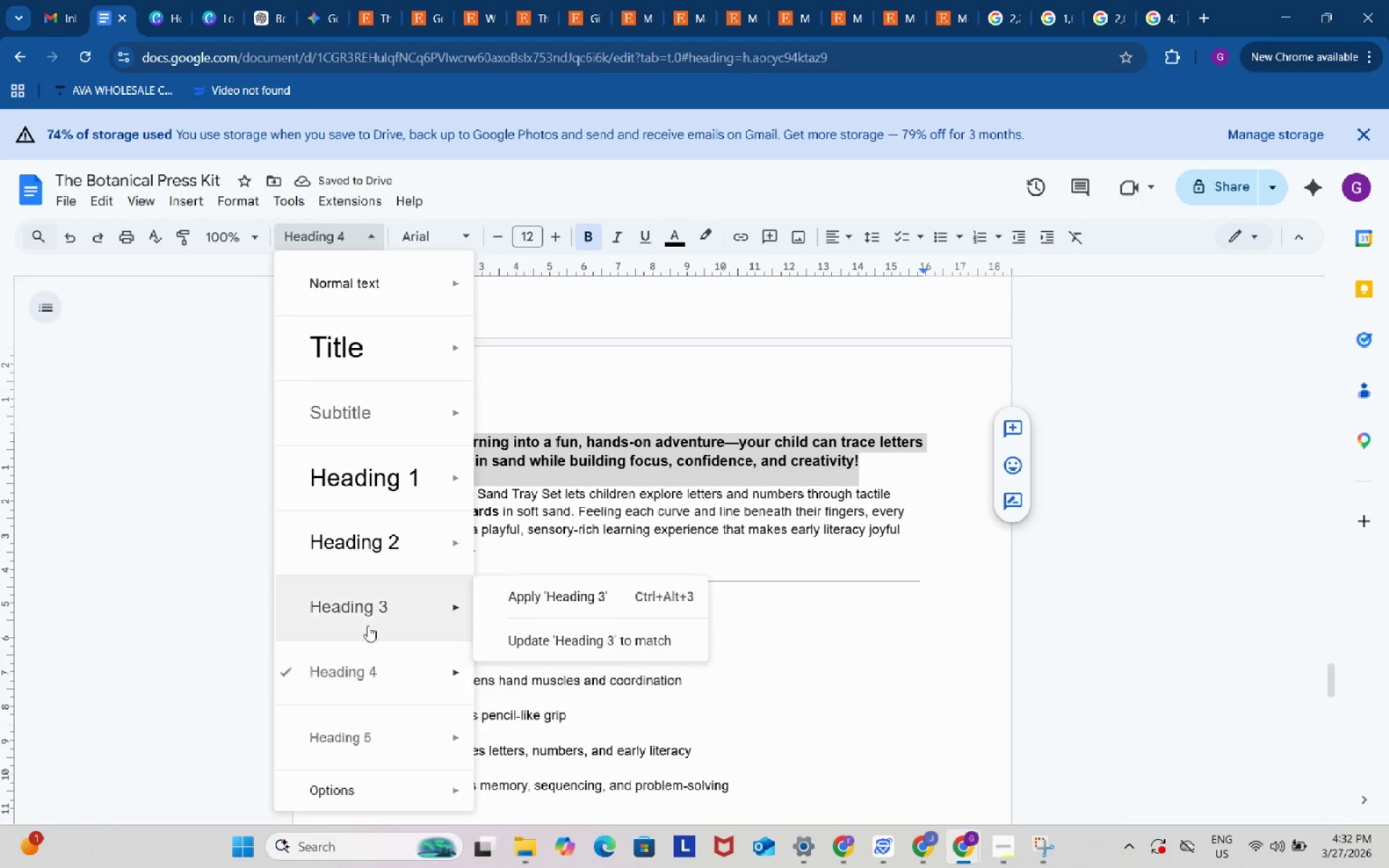 
left_click([367, 609])
 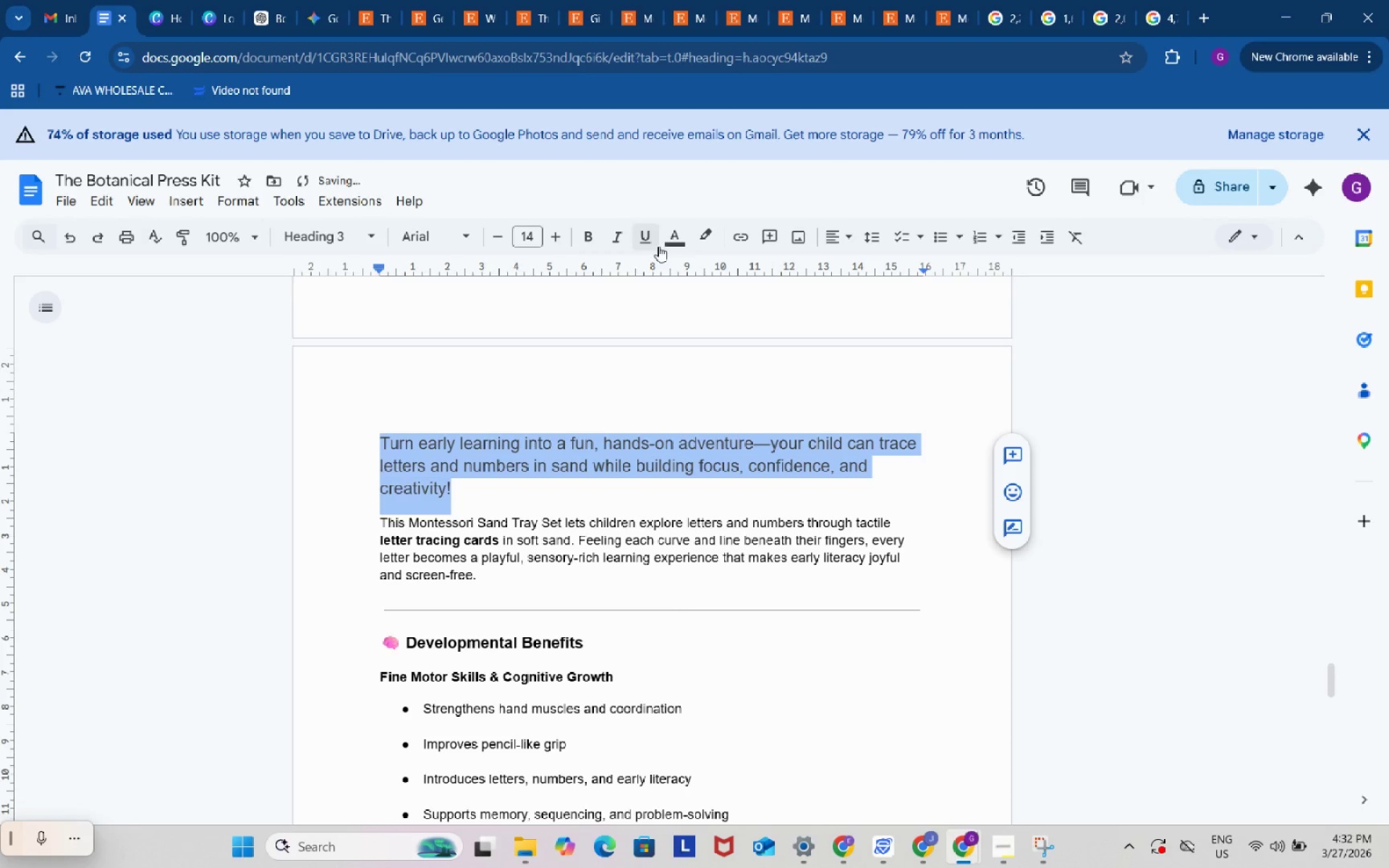 
left_click([675, 237])
 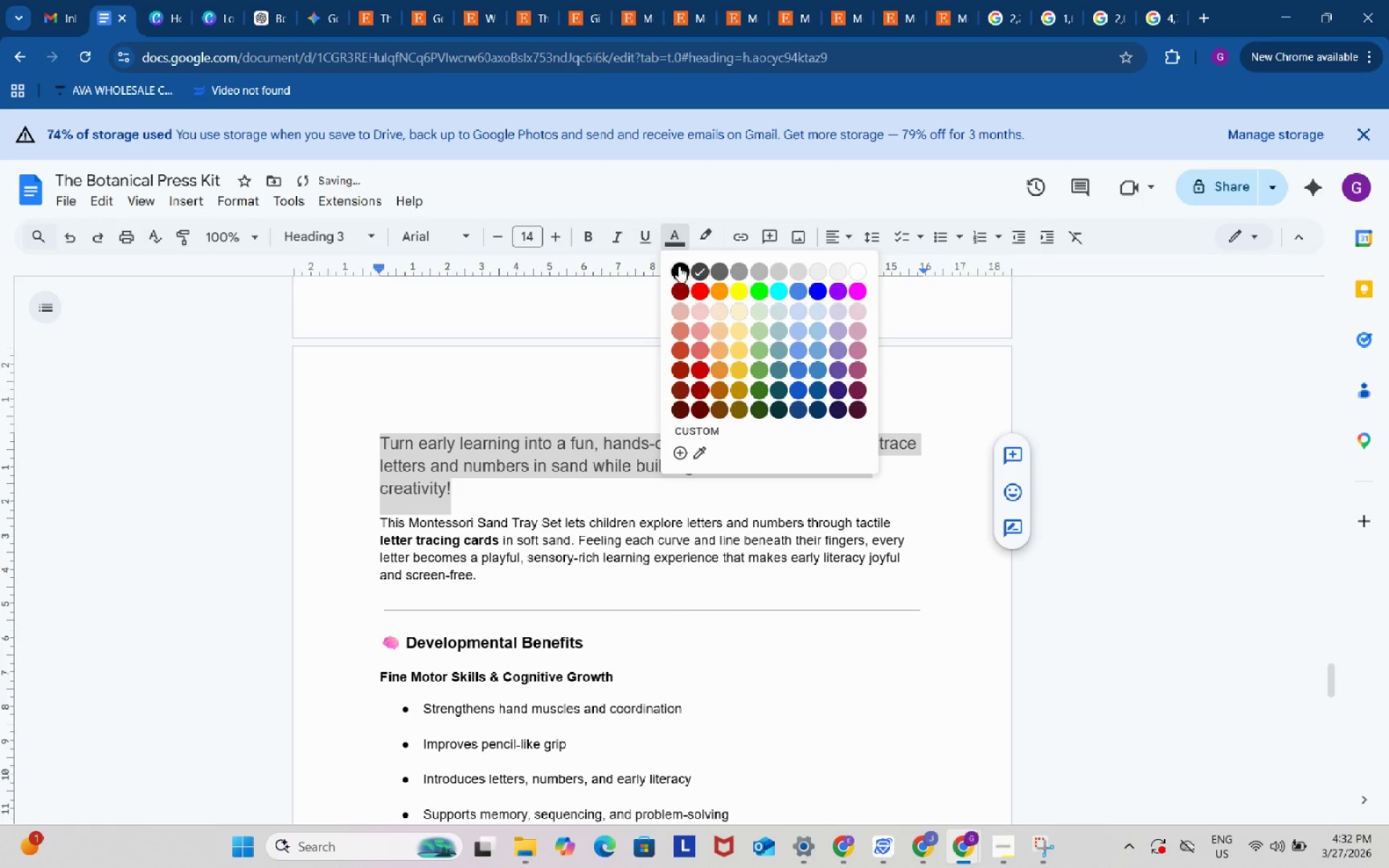 
left_click([679, 266])
 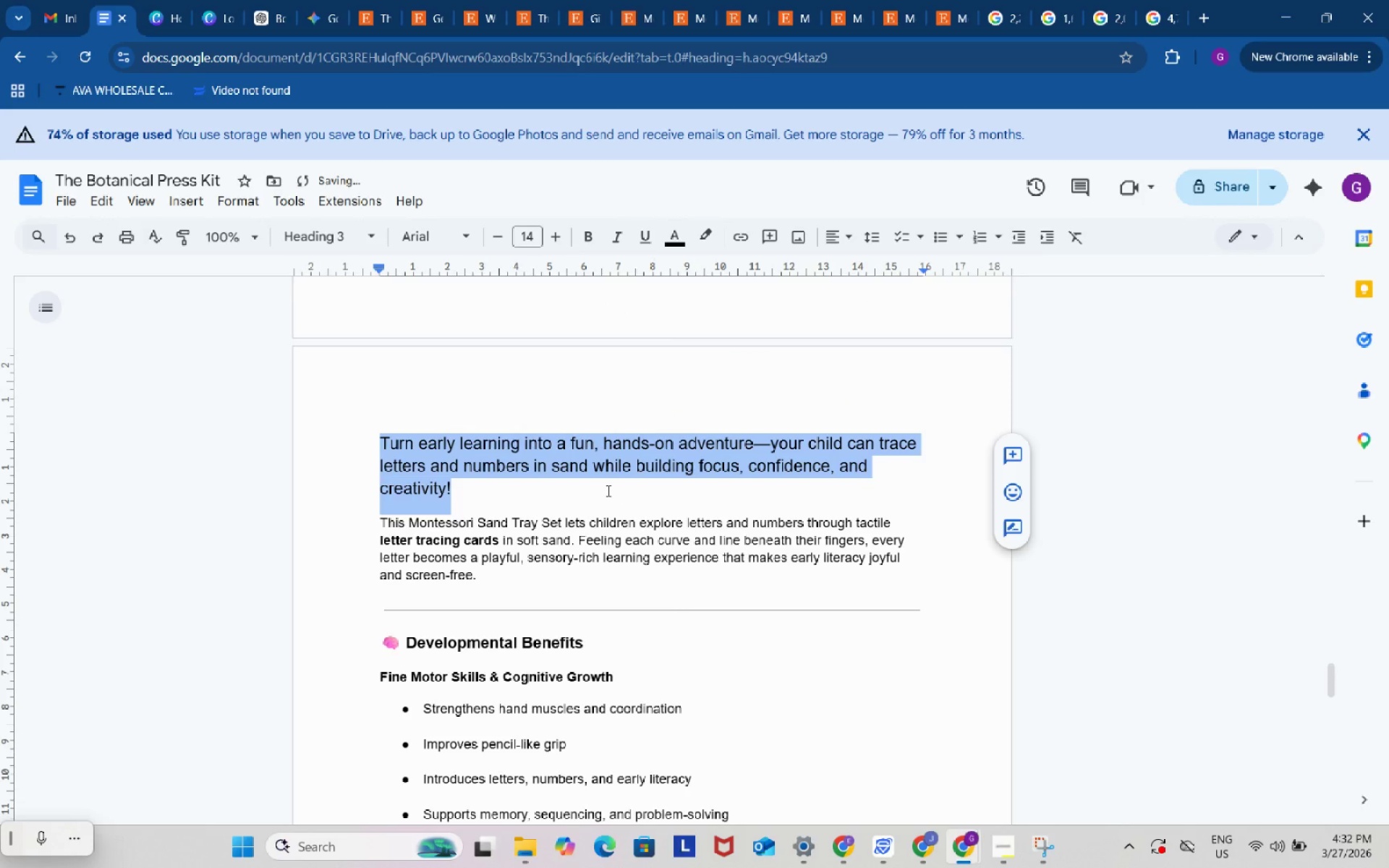 
key(Control+ControlLeft)
 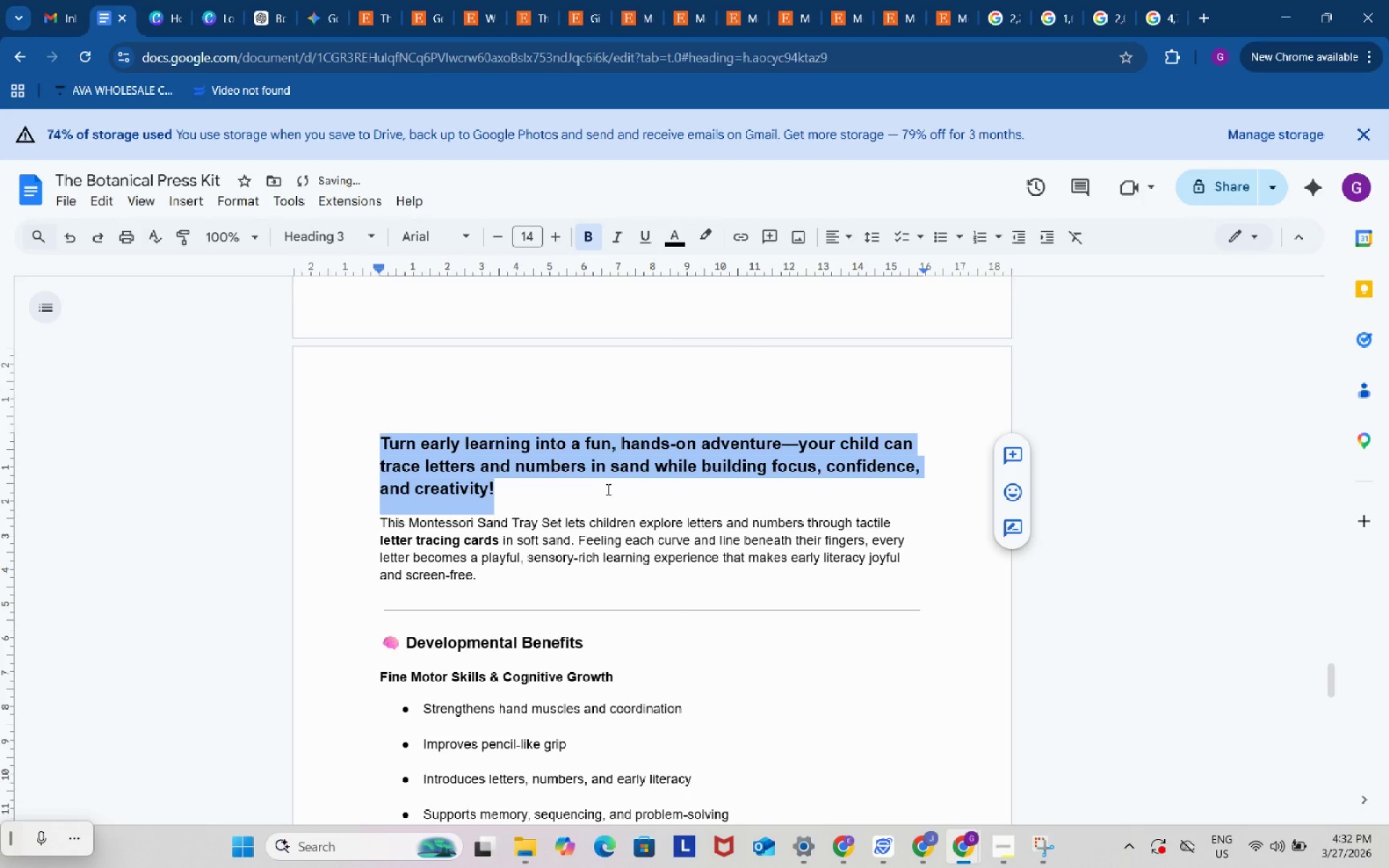 
key(Control+B)
 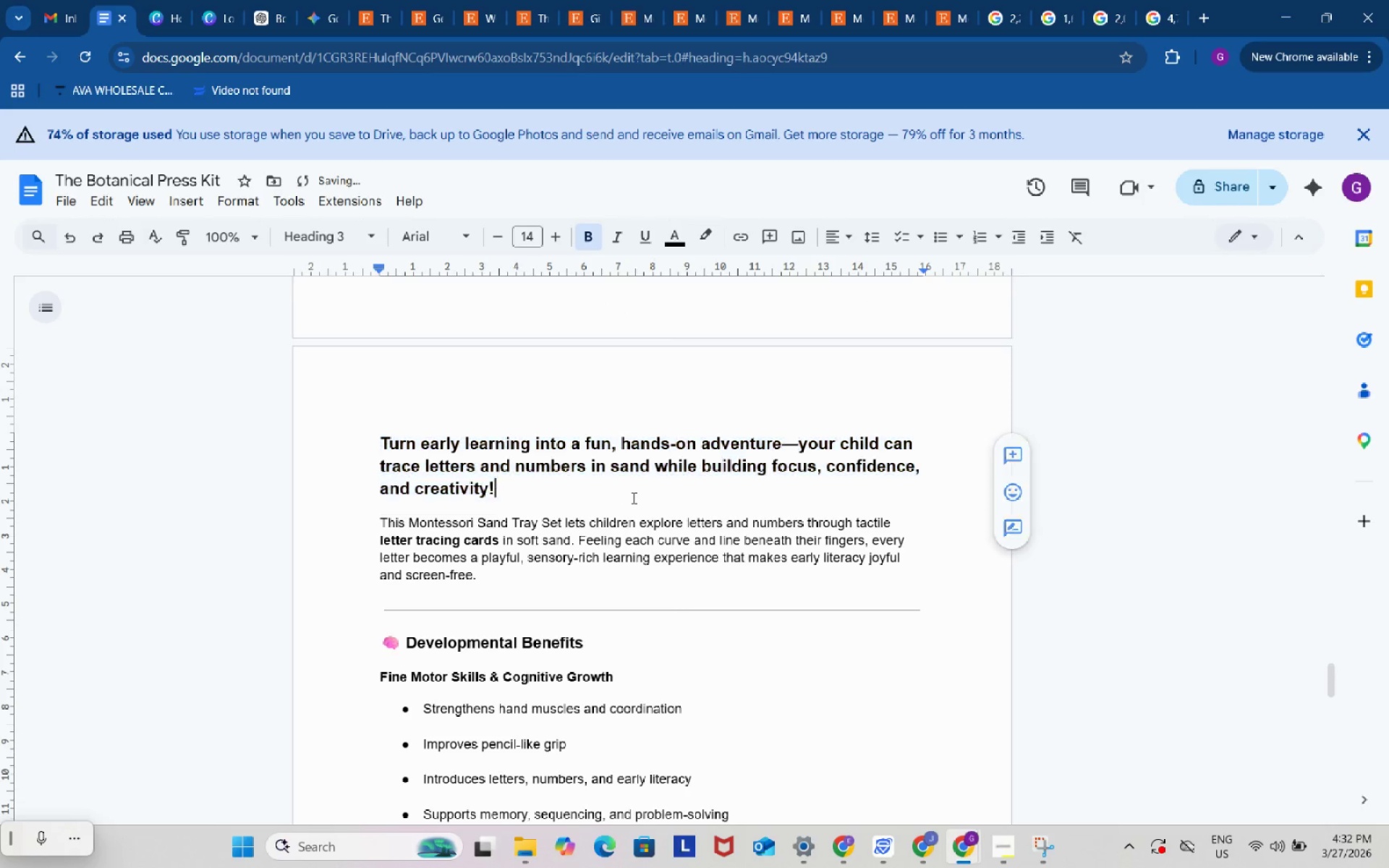 
left_click([632, 498])
 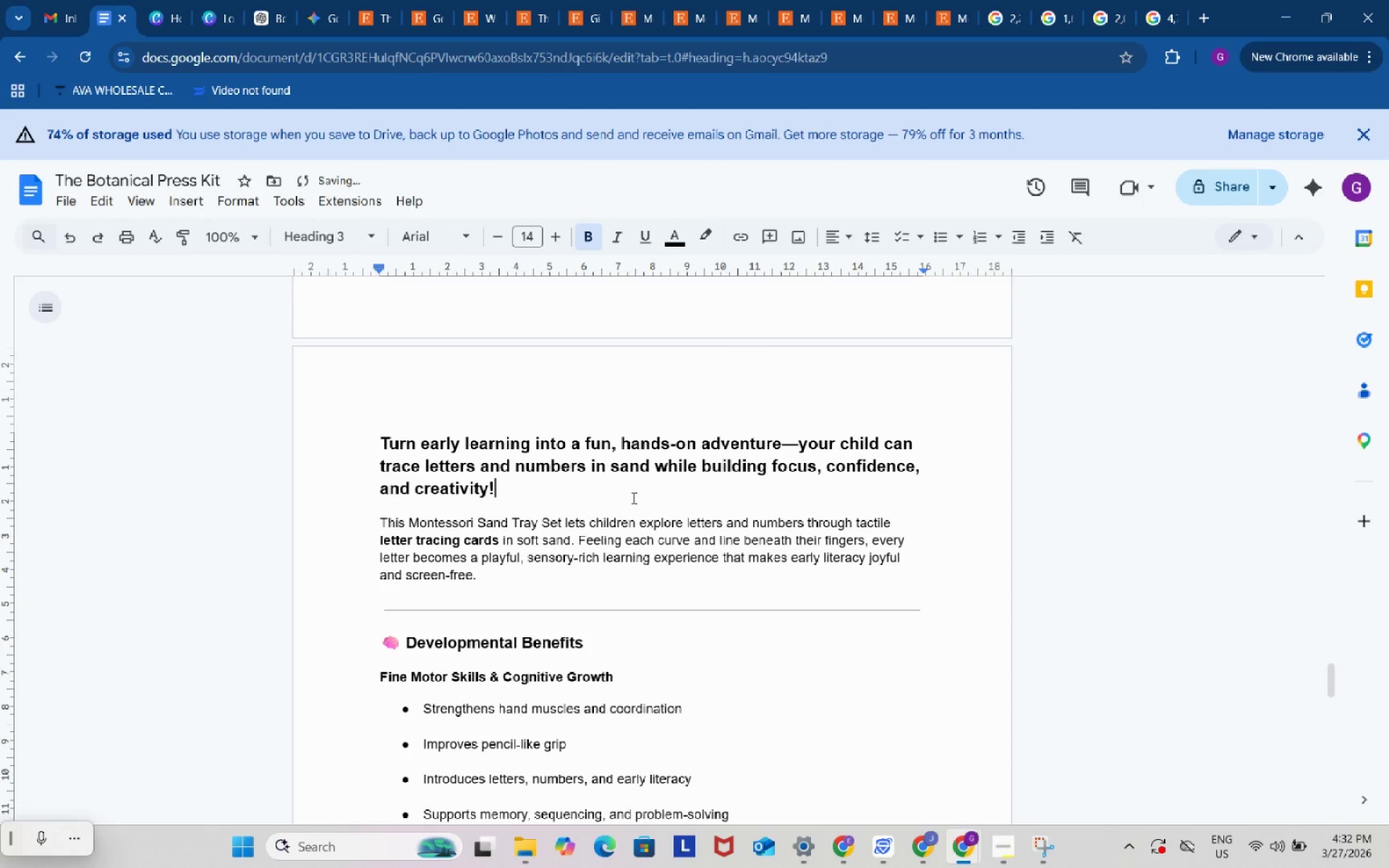 
scroll: coordinate [632, 498], scroll_direction: up, amount: 5.0
 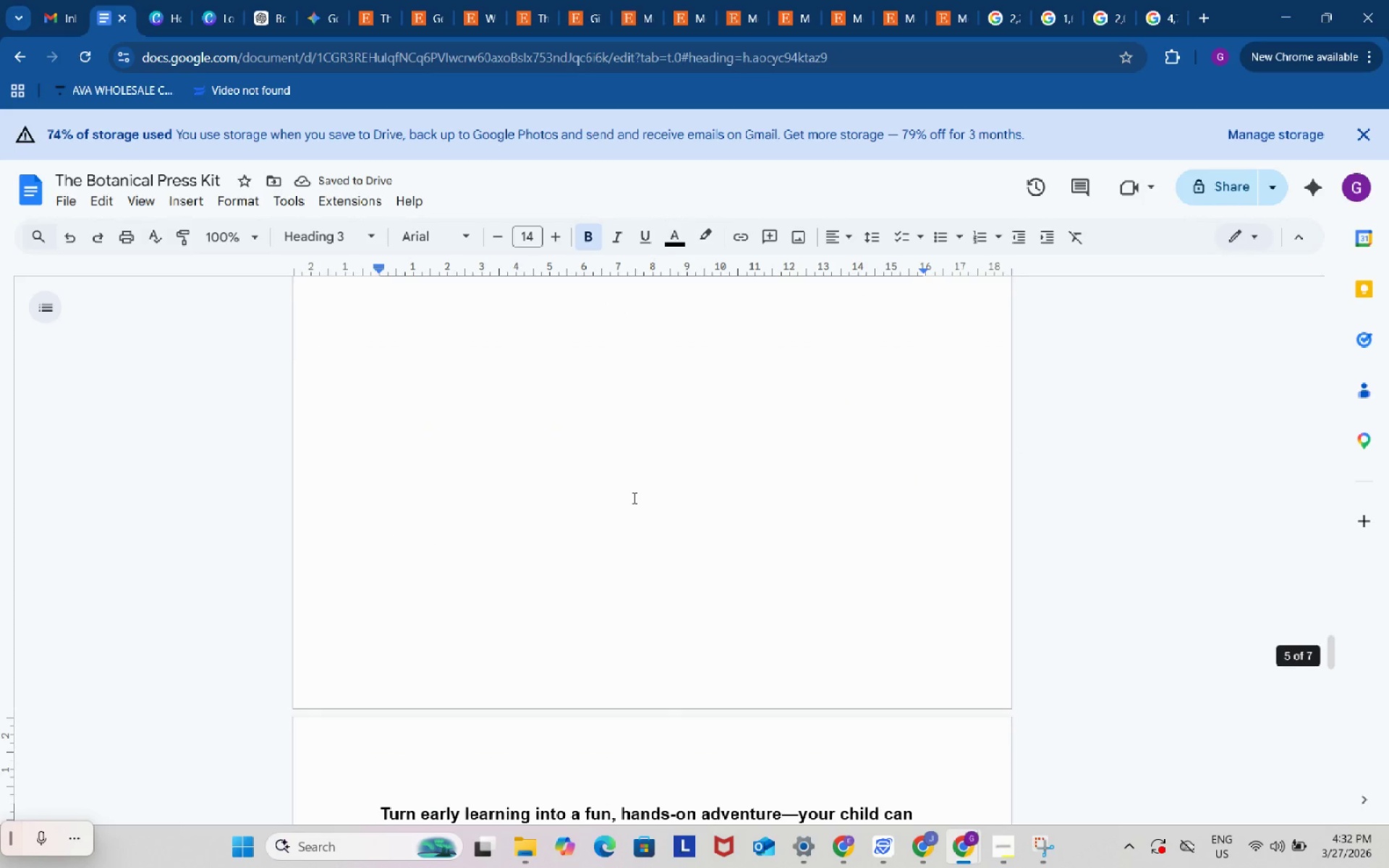 
scroll: coordinate [633, 498], scroll_direction: down, amount: 6.0
 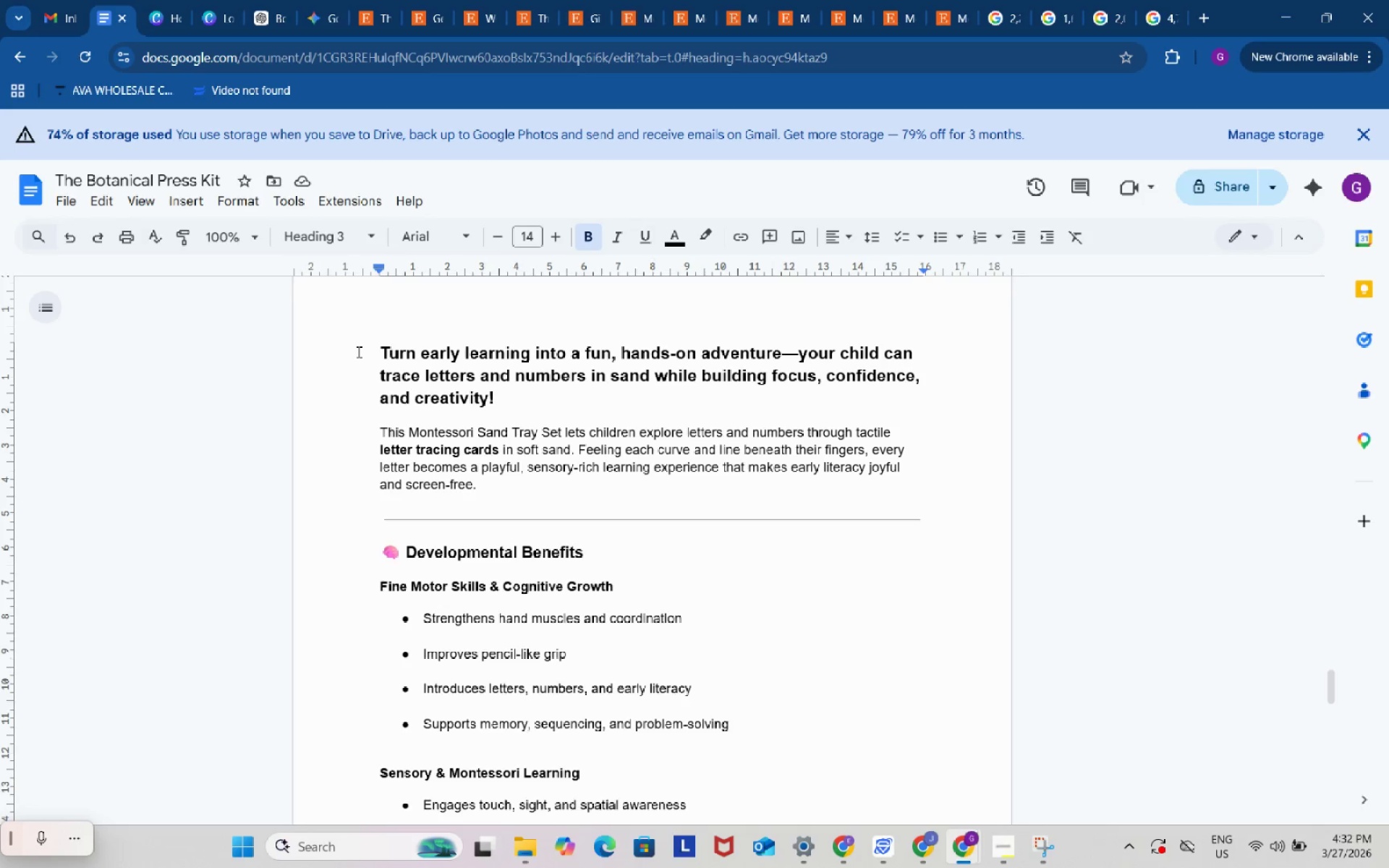 
scroll: coordinate [356, 352], scroll_direction: up, amount: 63.0
 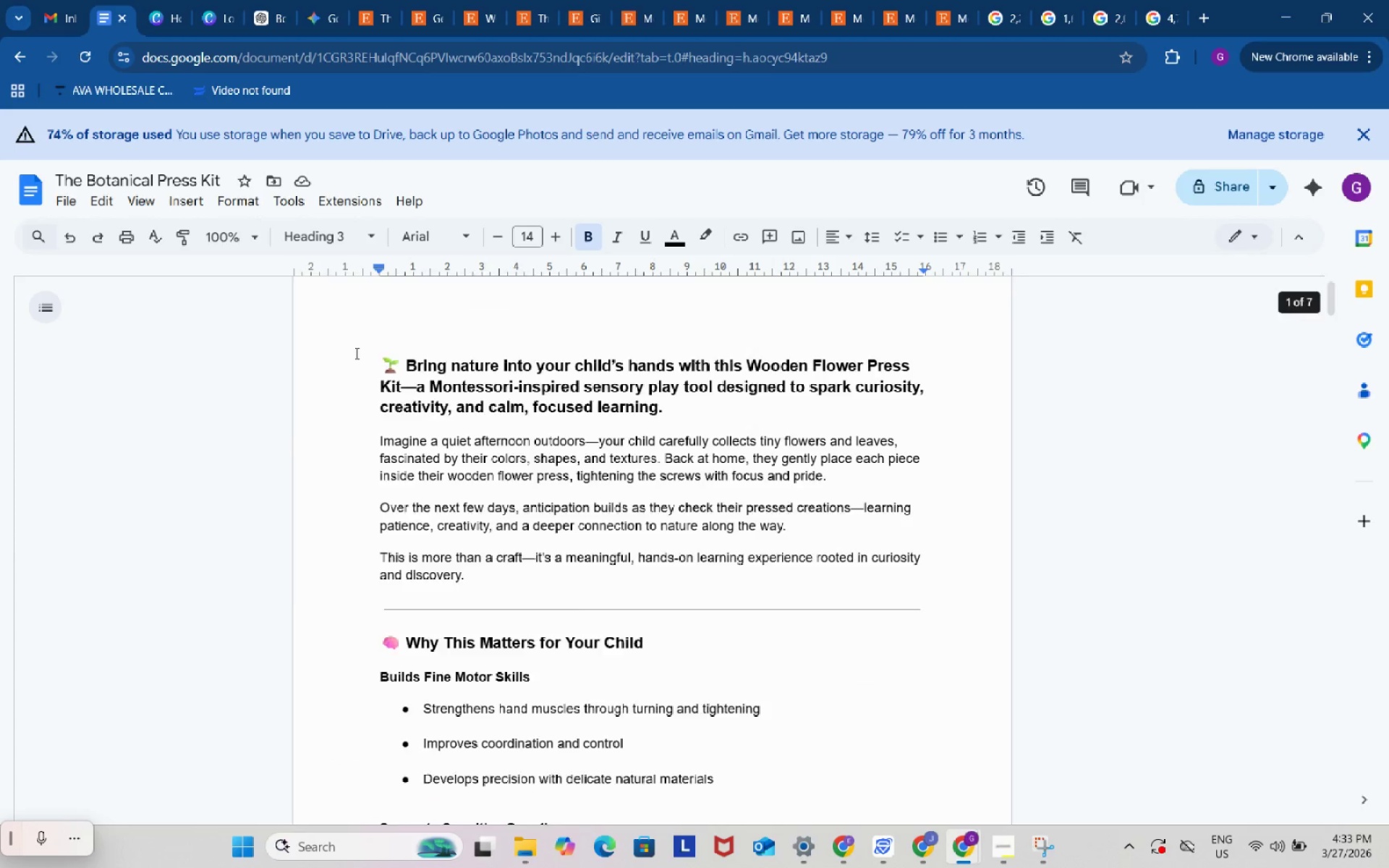 
scroll: coordinate [334, 432], scroll_direction: down, amount: 44.0
 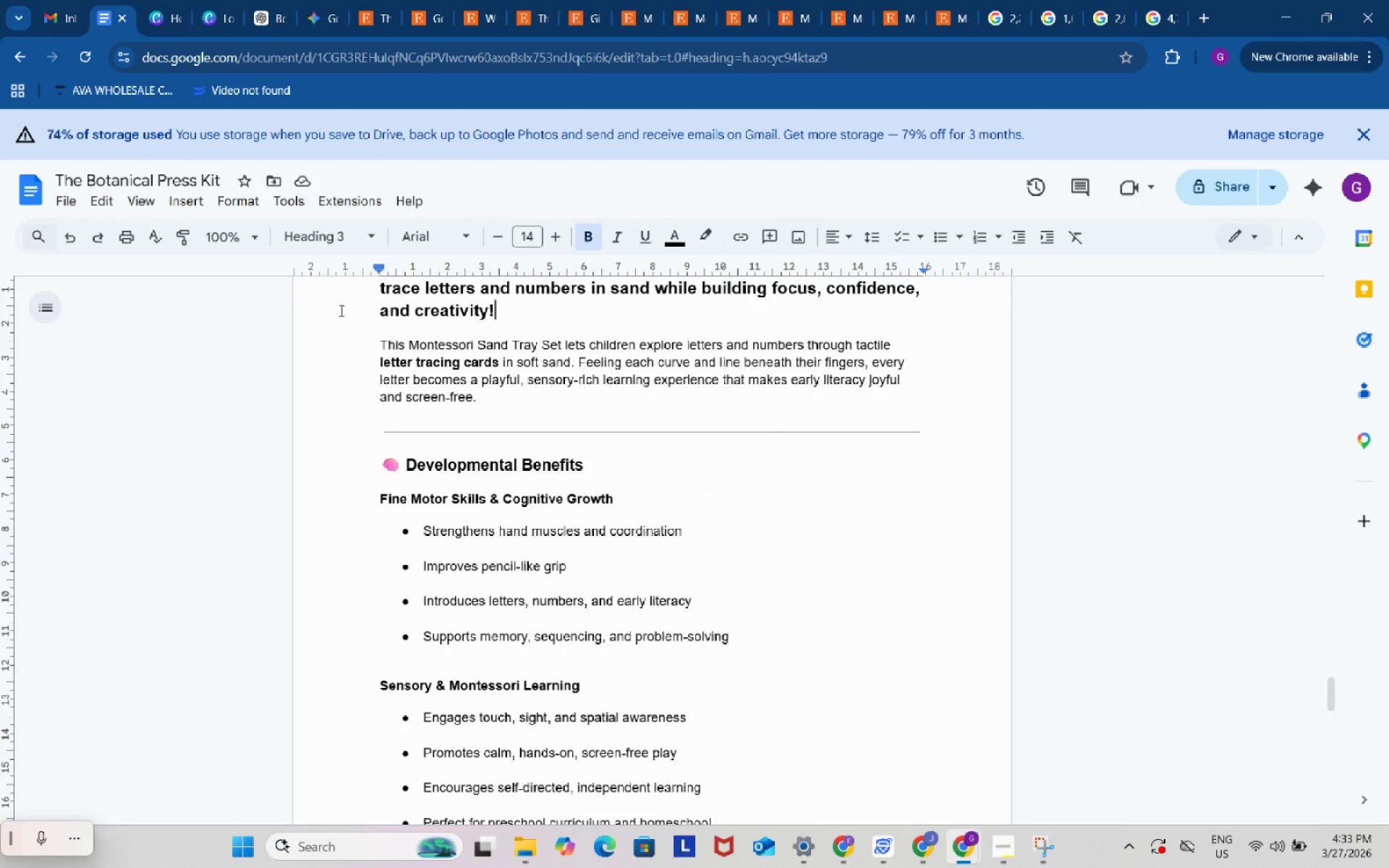 
left_click_drag(start_coordinate=[331, 335], to_coordinate=[746, 436])
 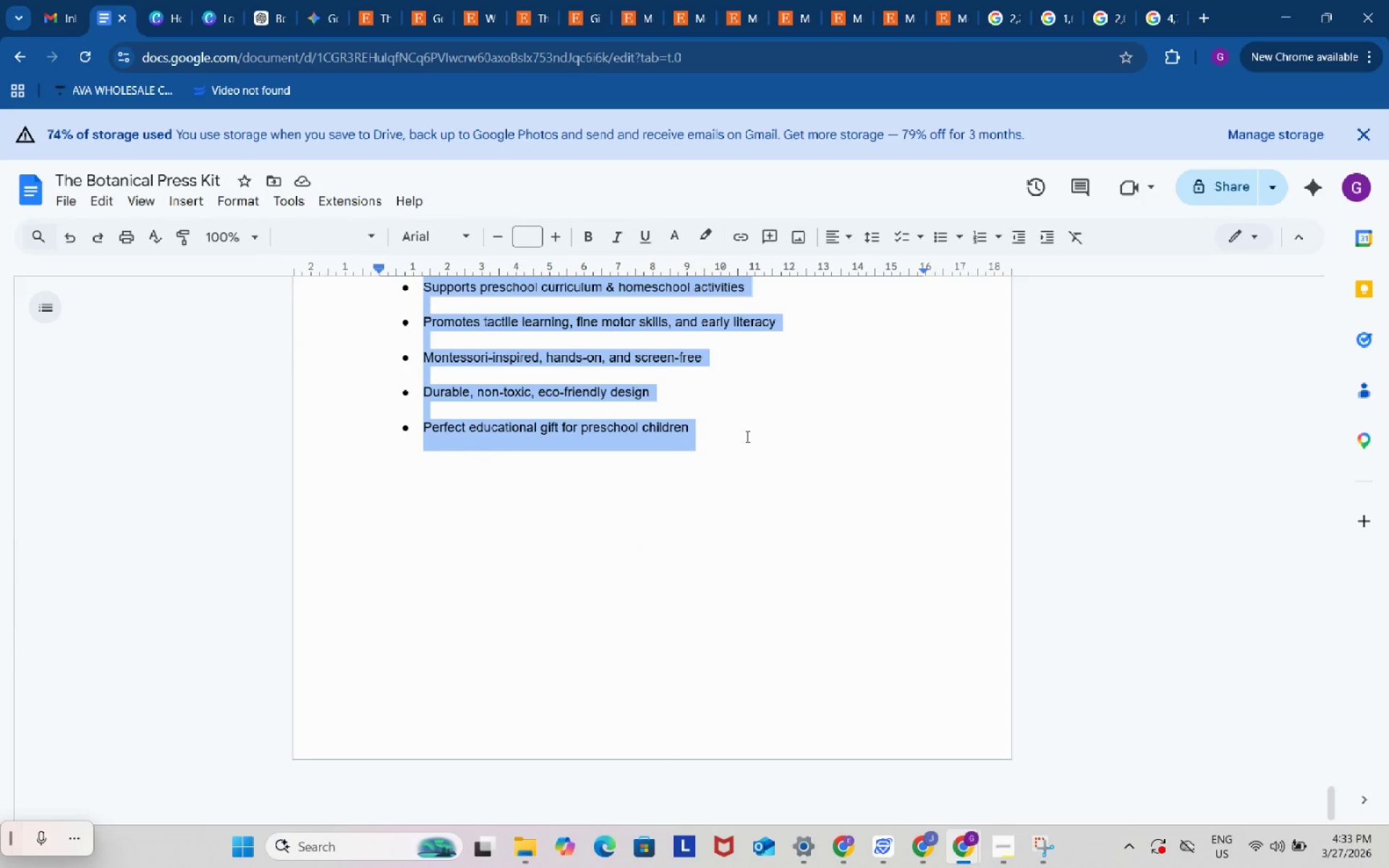 
scroll: coordinate [340, 310], scroll_direction: up, amount: 1.0
 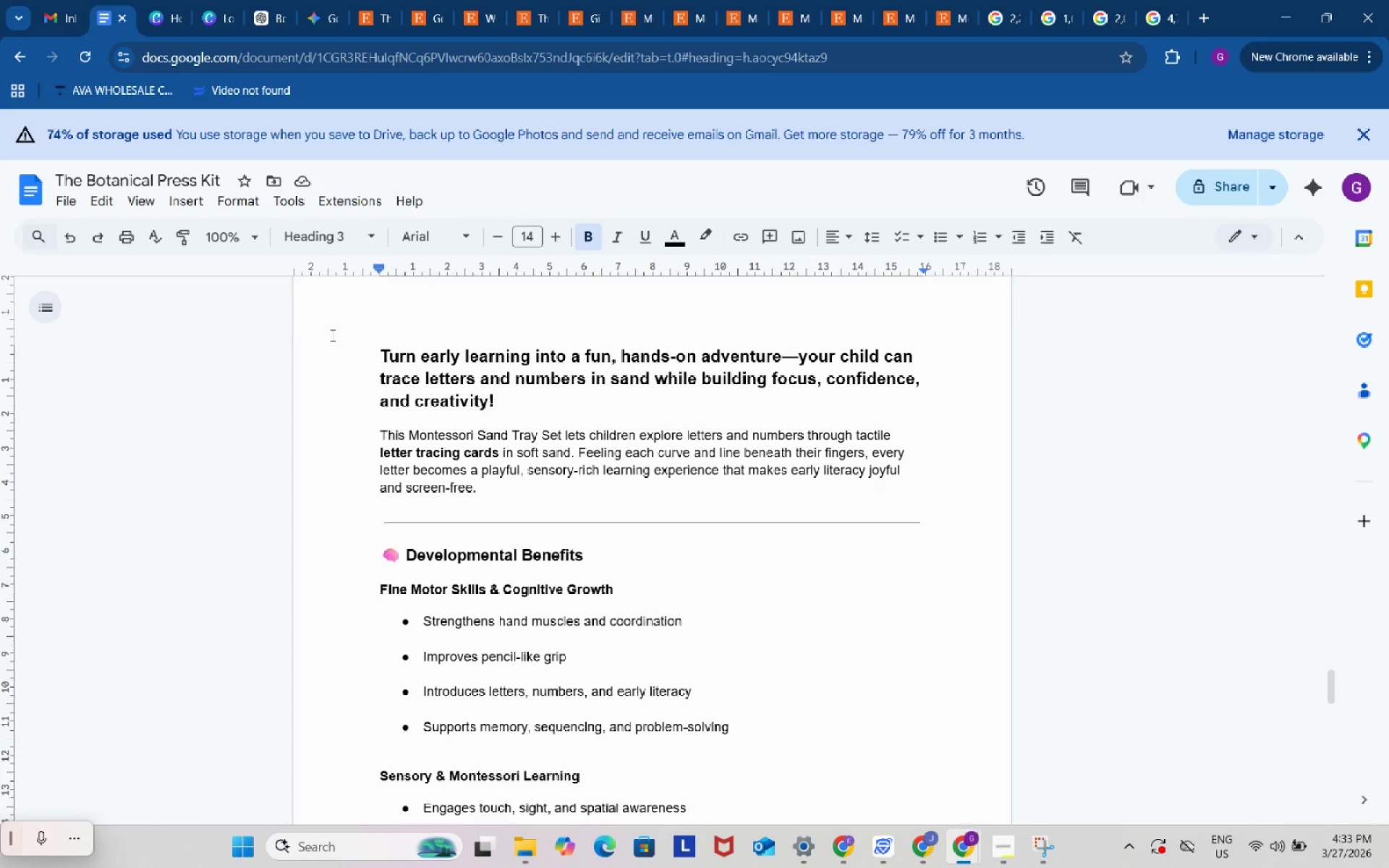 
scroll: coordinate [591, 676], scroll_direction: down, amount: 21.0
 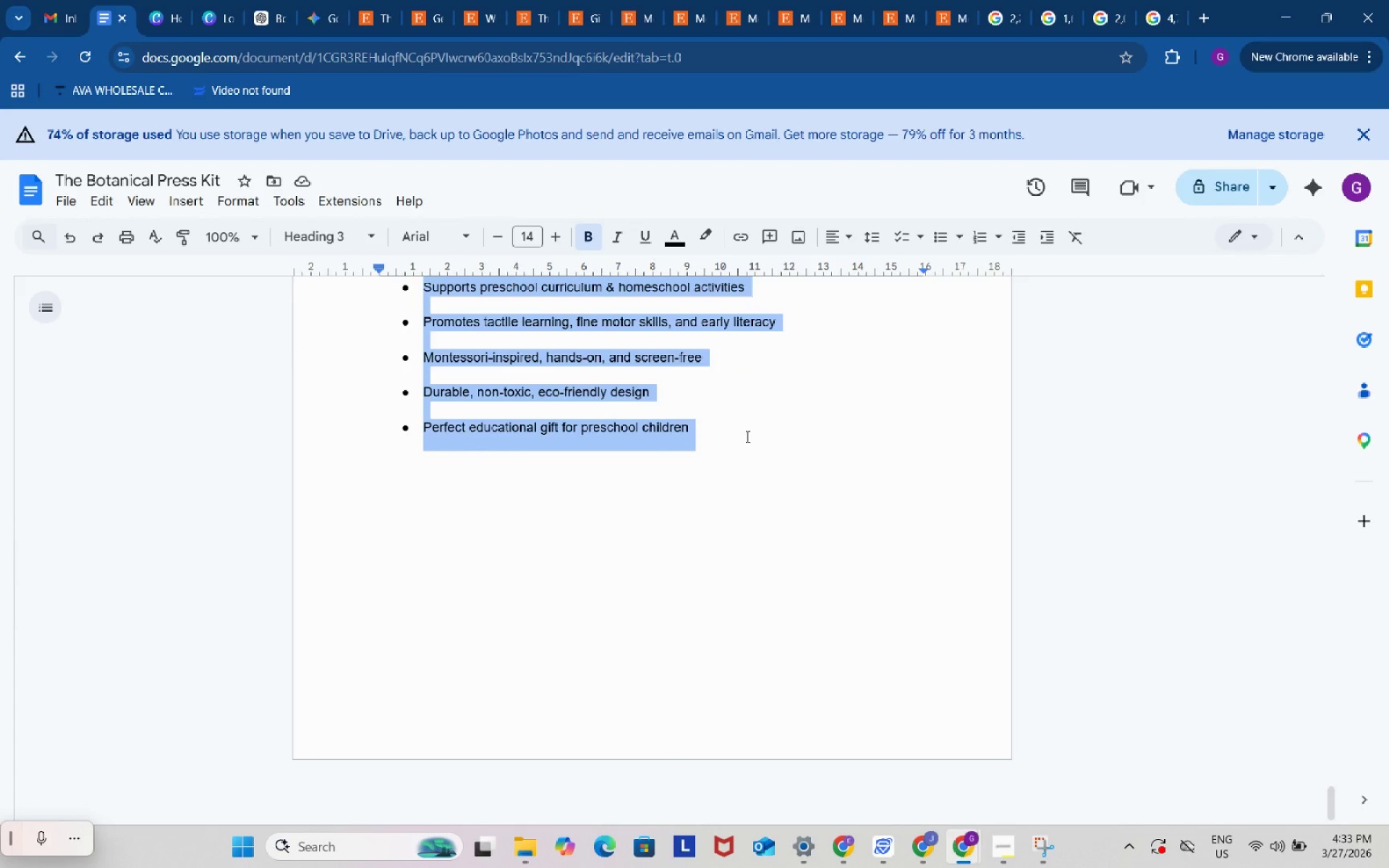 
key(Control+ControlLeft)
 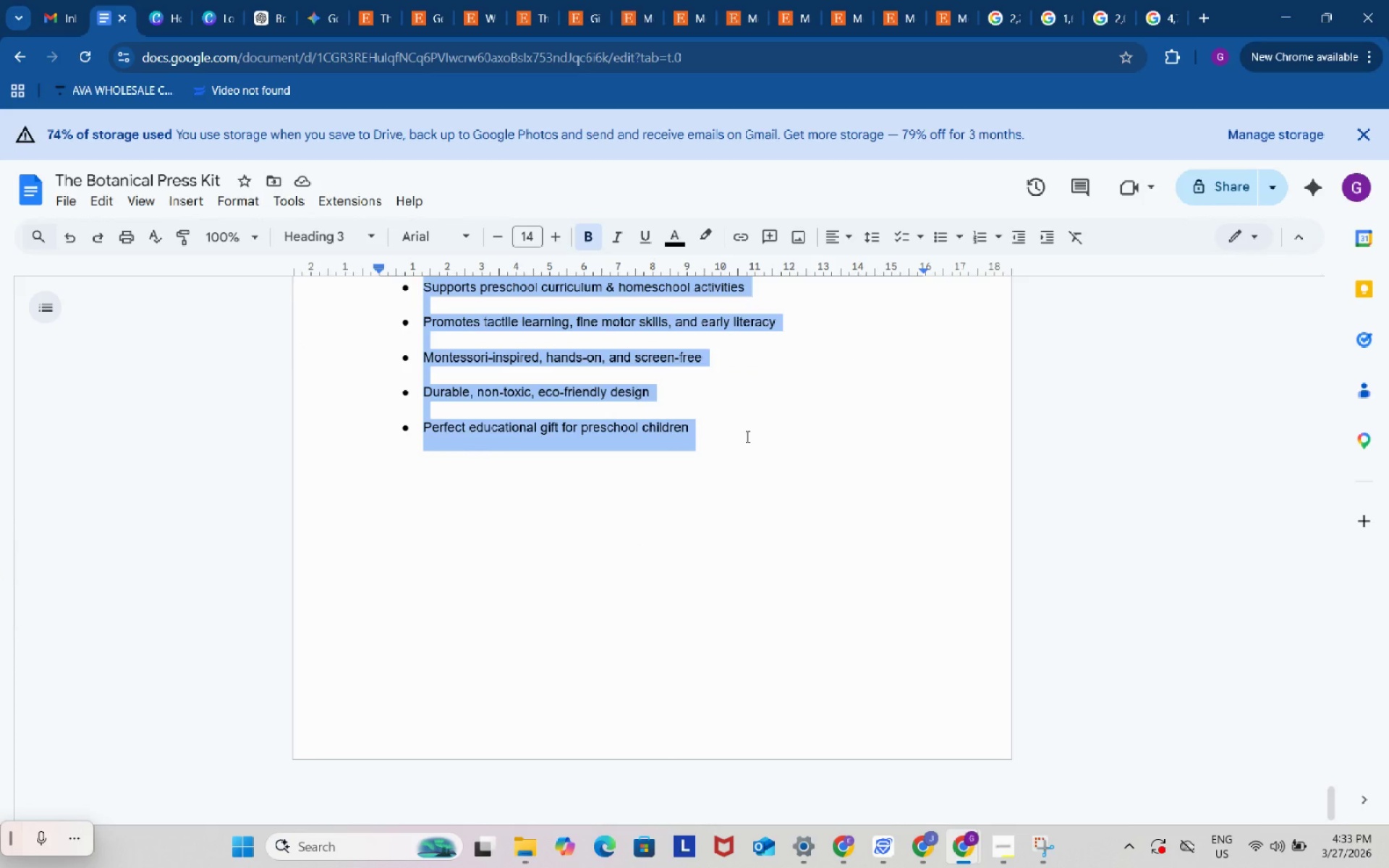 
key(Control+C)
 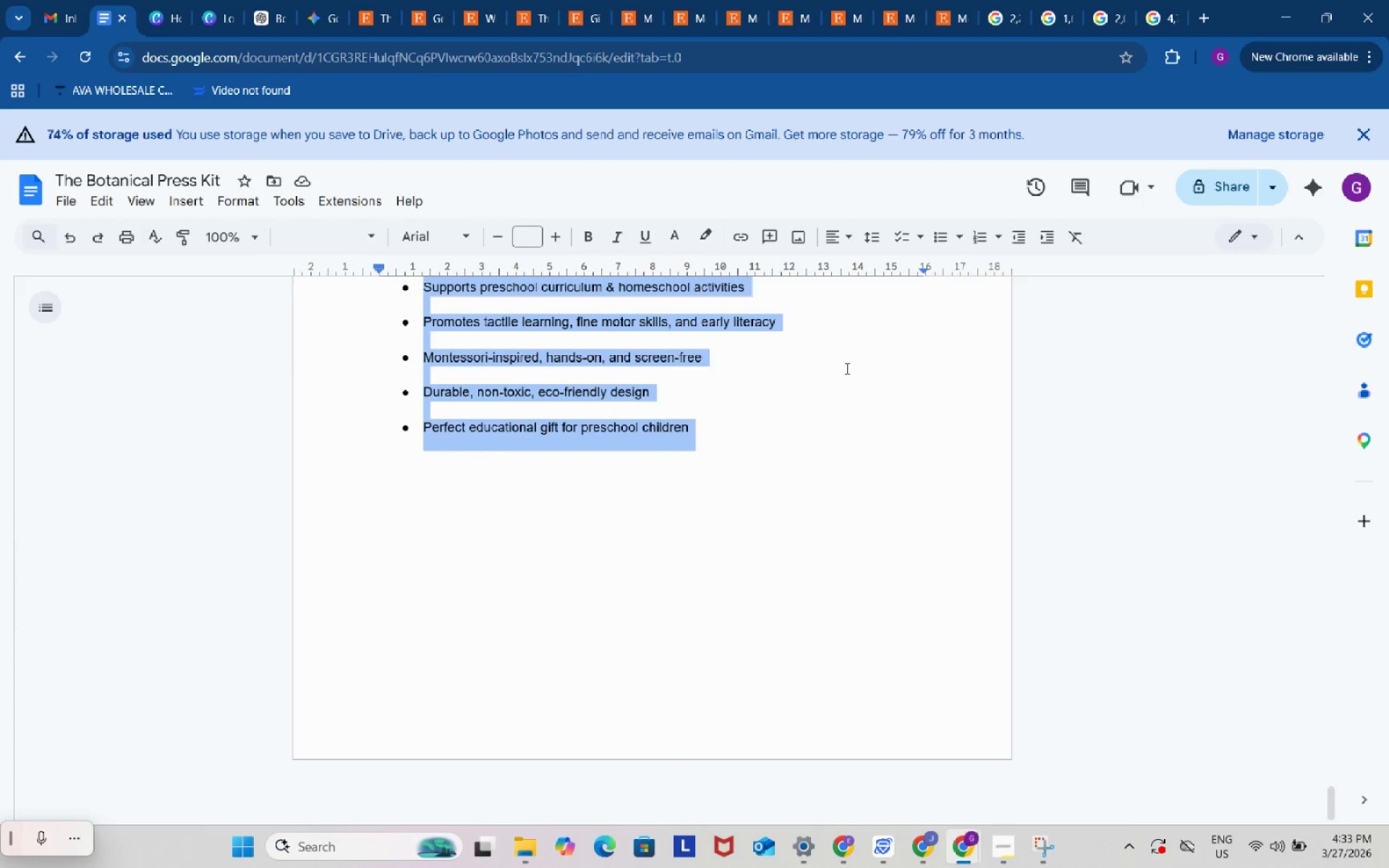 
left_click([702, 0])
 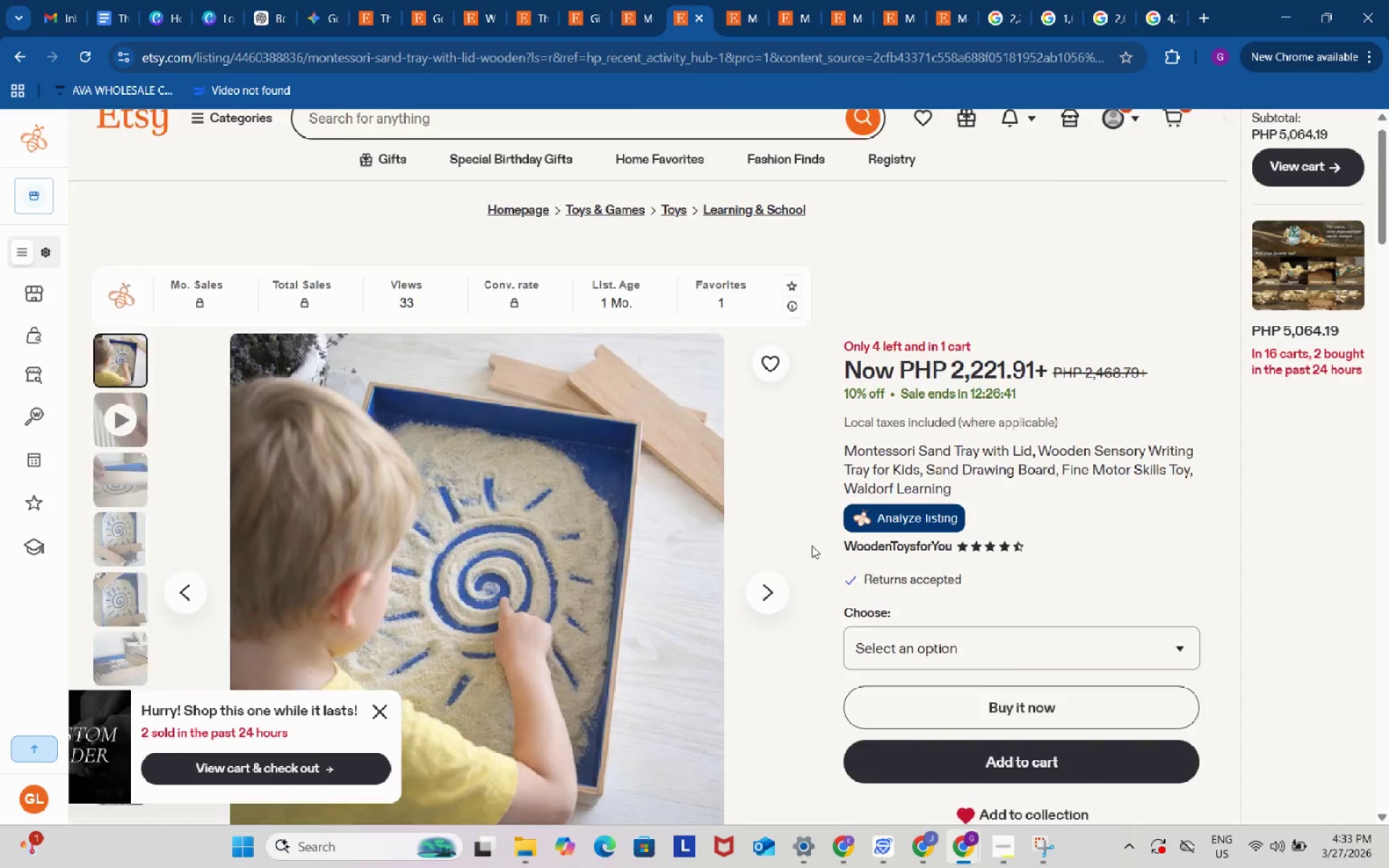 
scroll: coordinate [812, 545], scroll_direction: down, amount: 6.0
 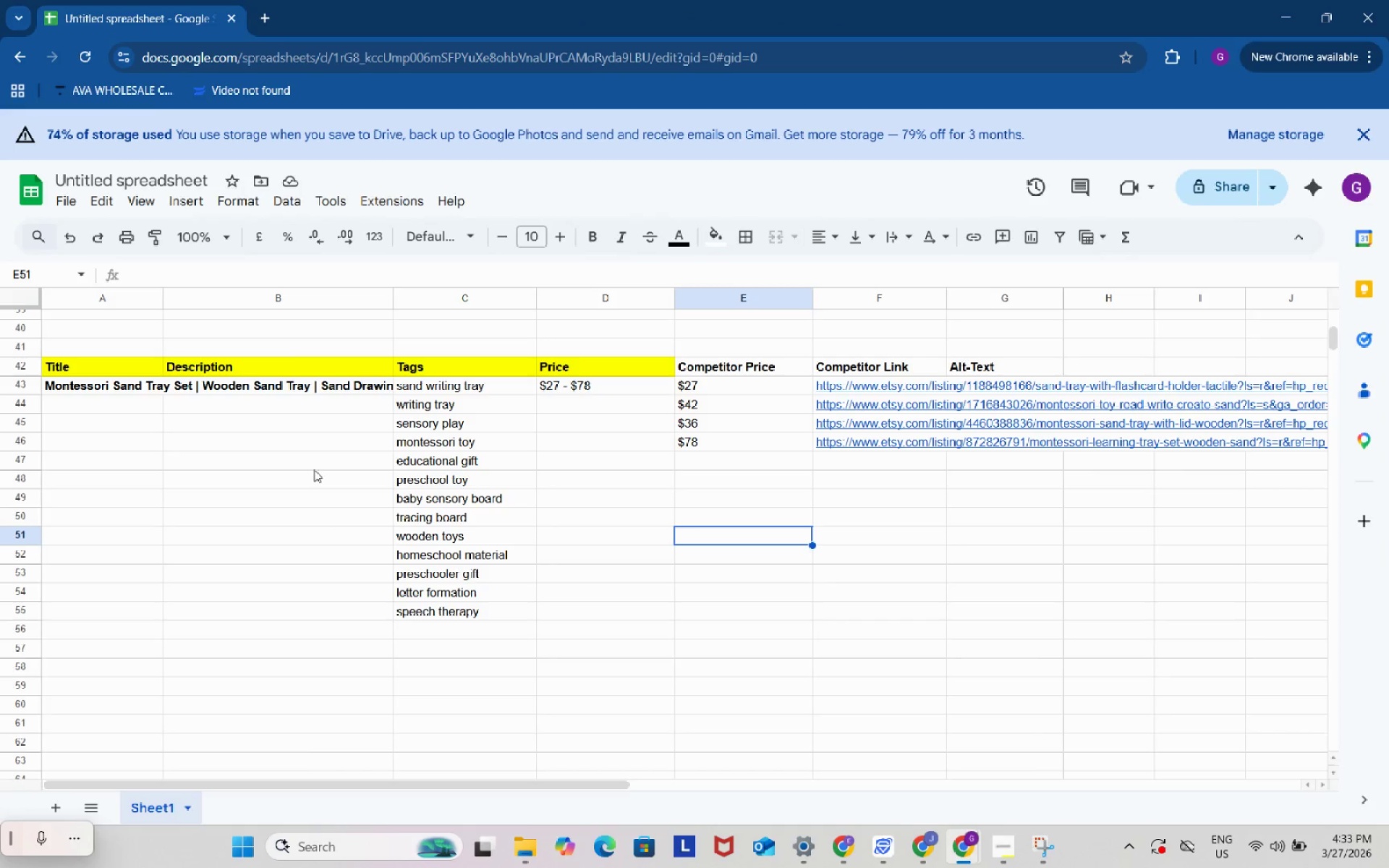 
left_click([264, 386])
 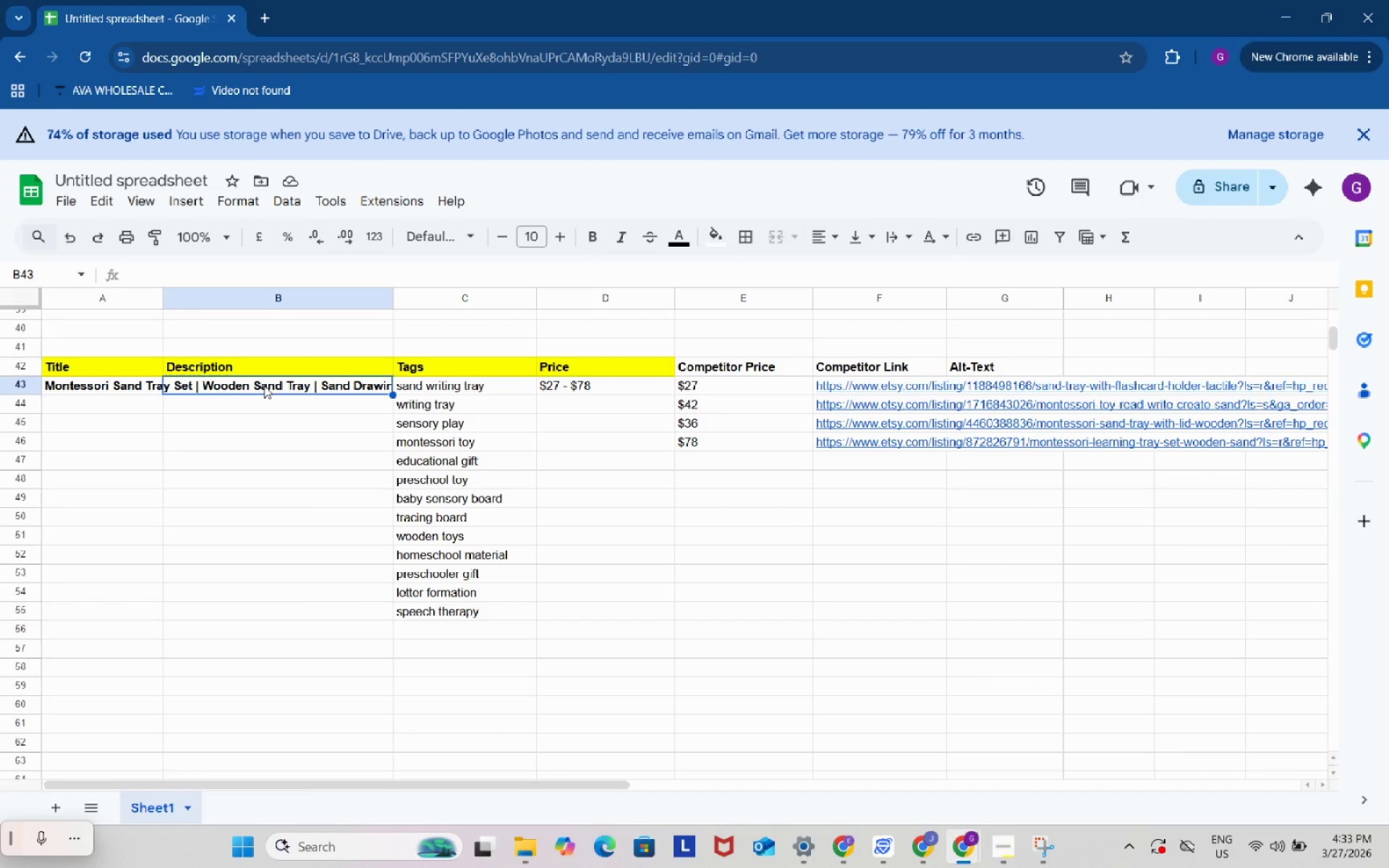 
key(Control+ControlLeft)
 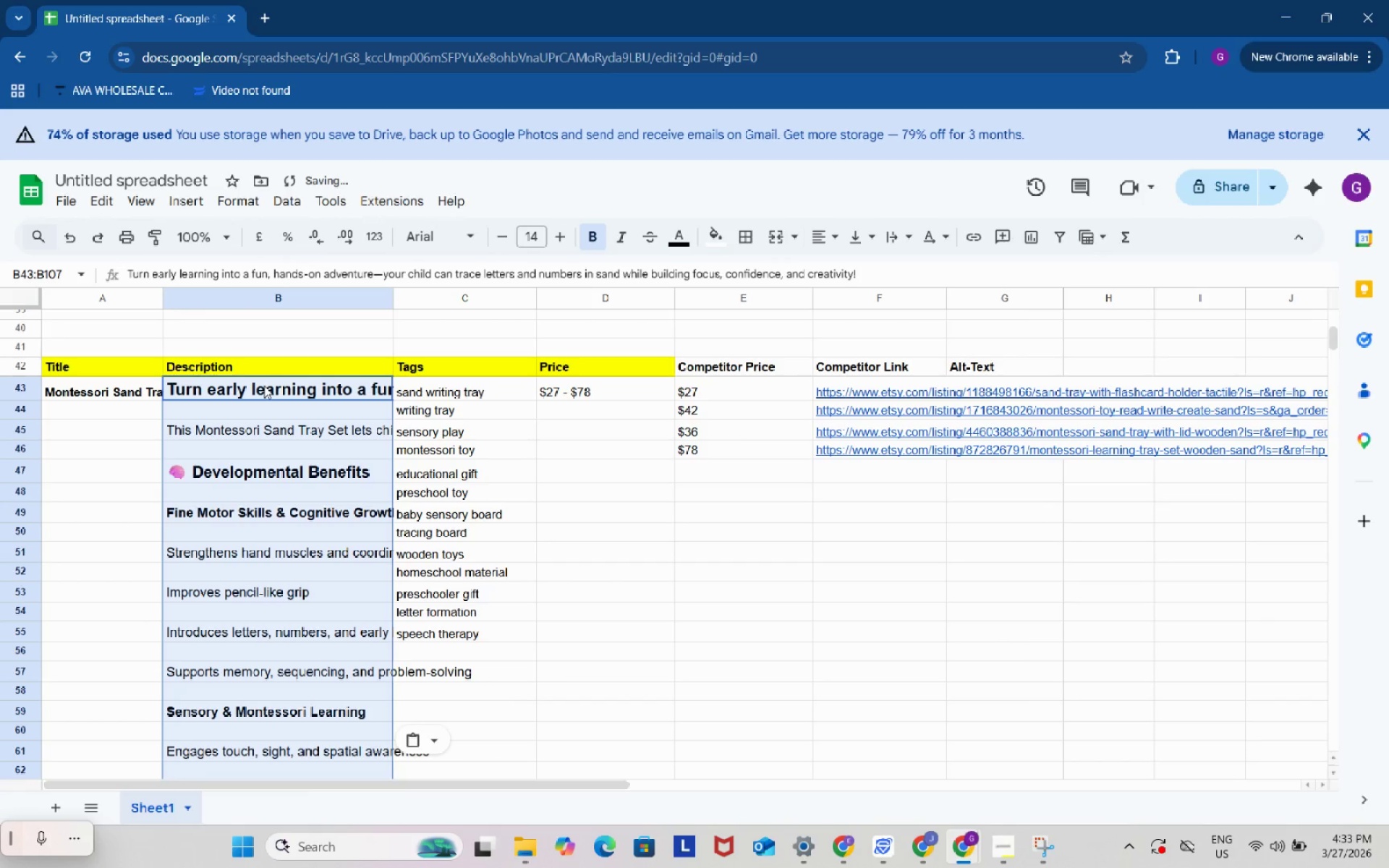 
key(Control+V)
 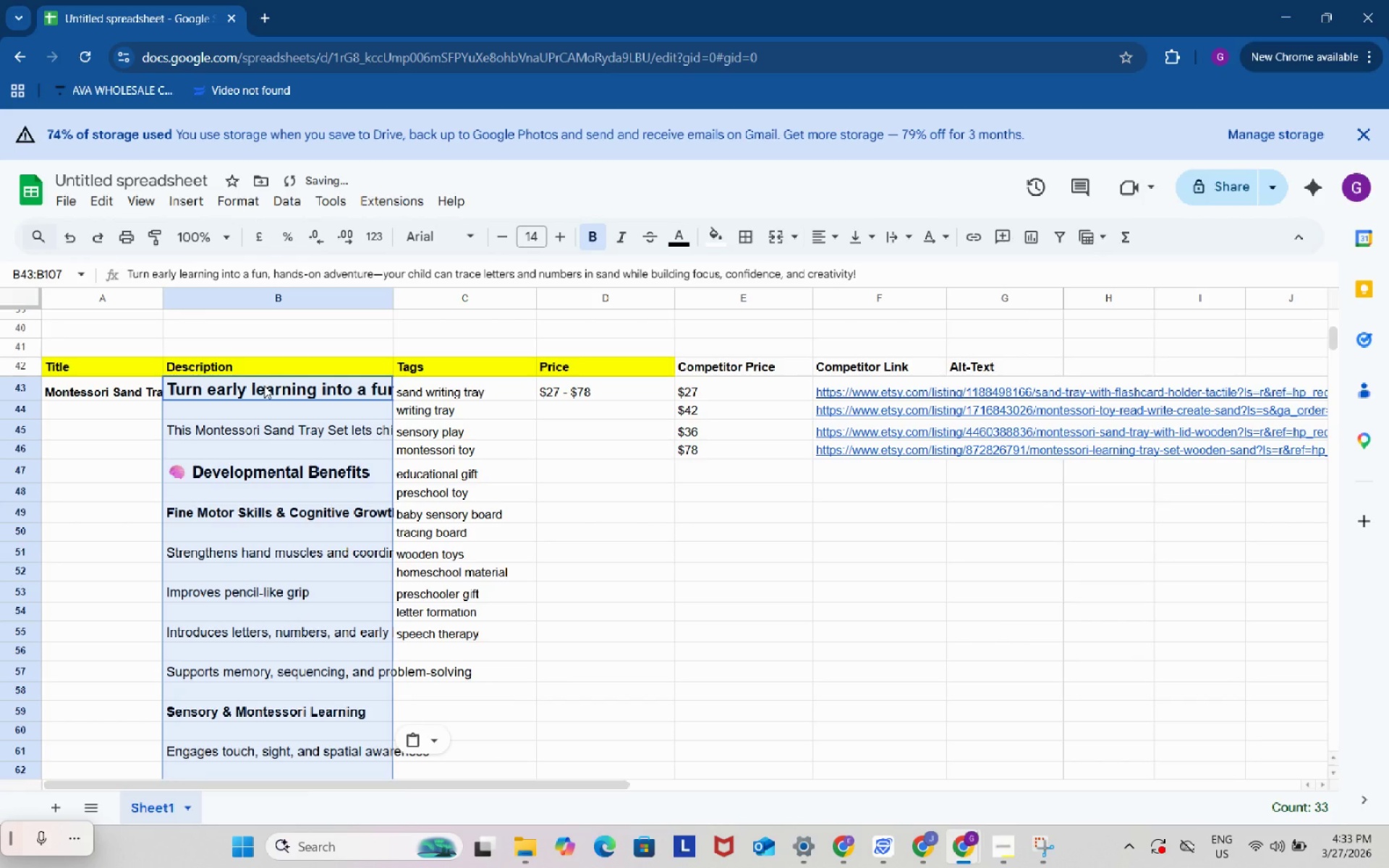 
scroll: coordinate [264, 386], scroll_direction: down, amount: 4.0
 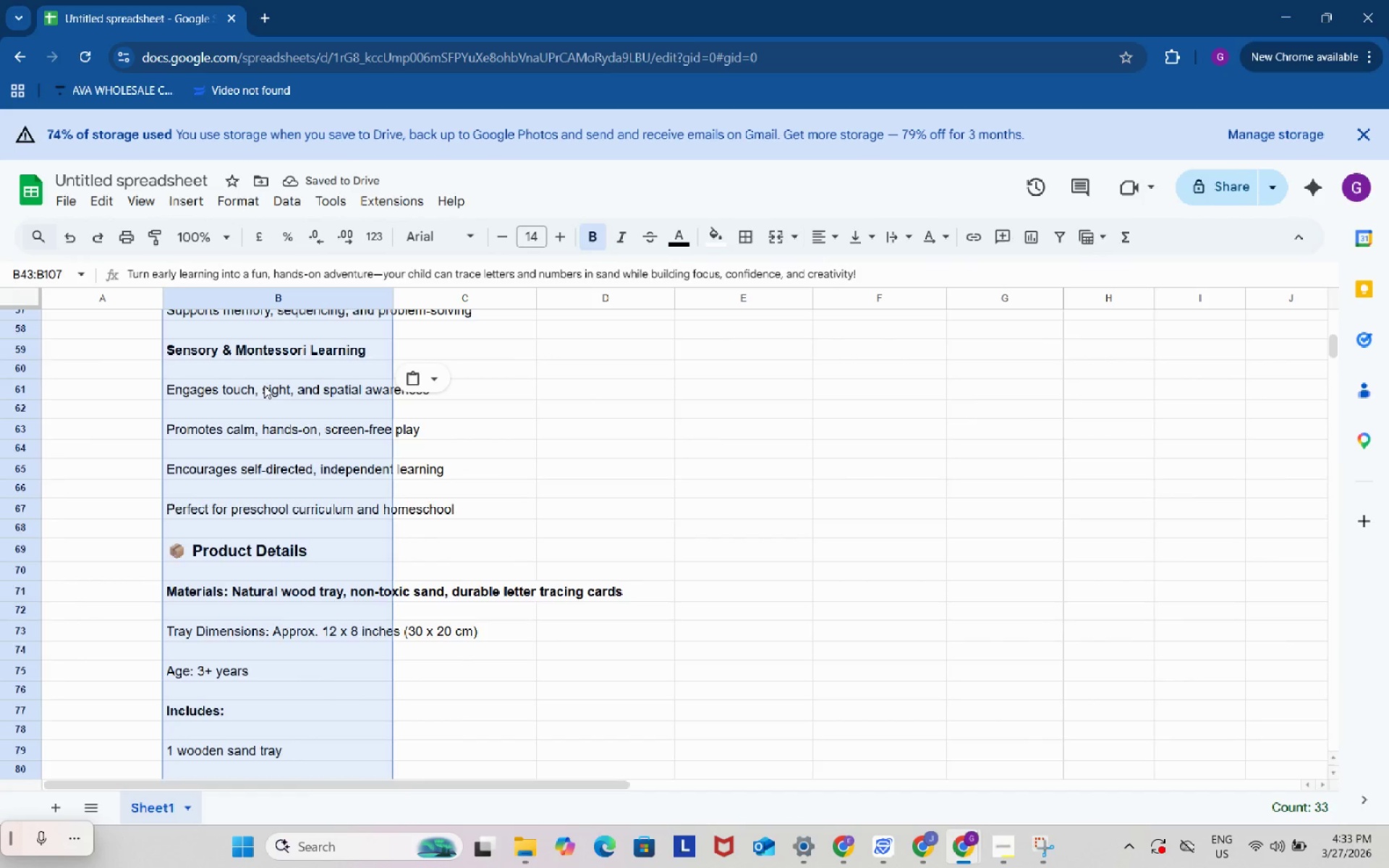 
key(Control+Z)
 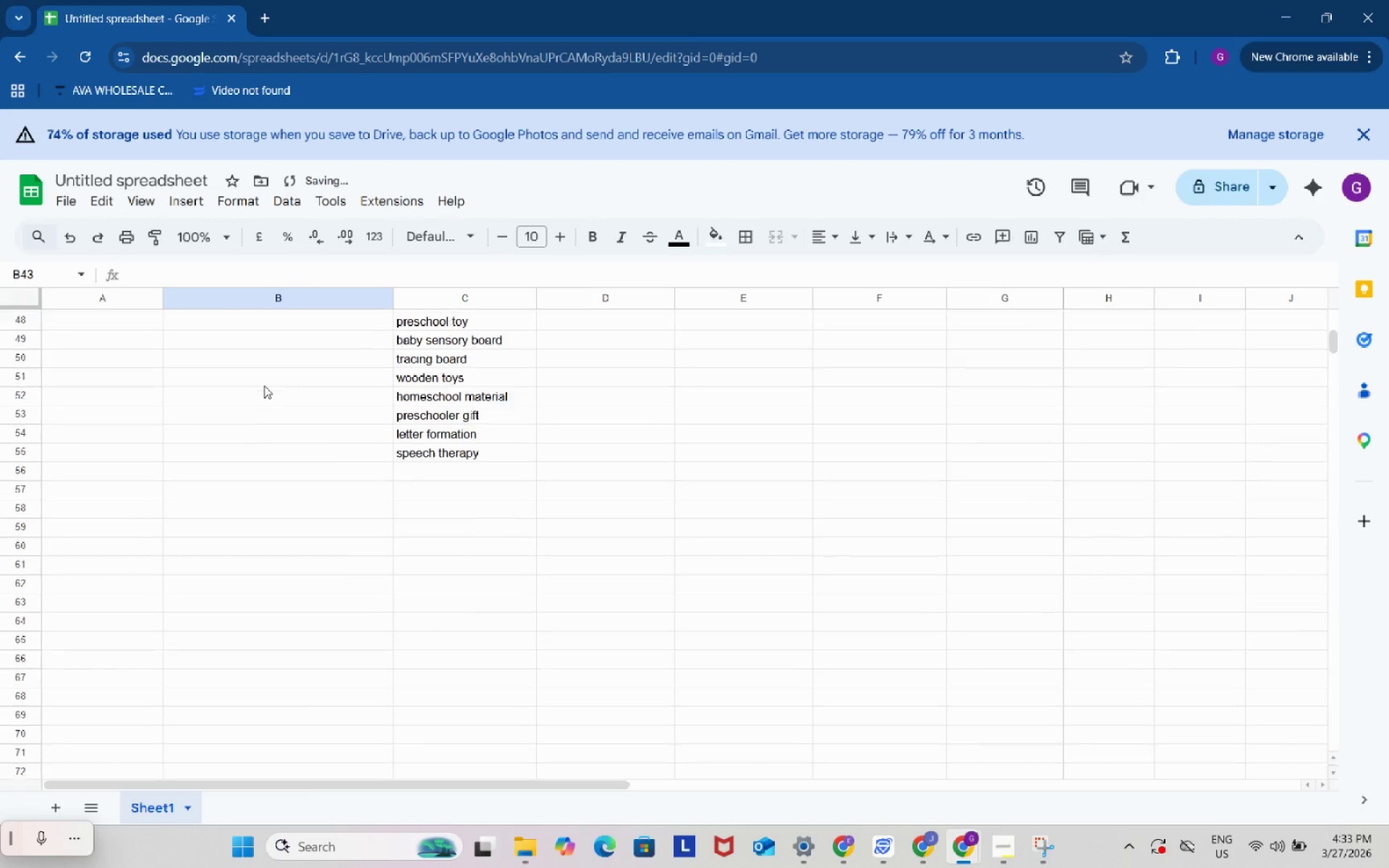 
scroll: coordinate [264, 386], scroll_direction: up, amount: 4.0
 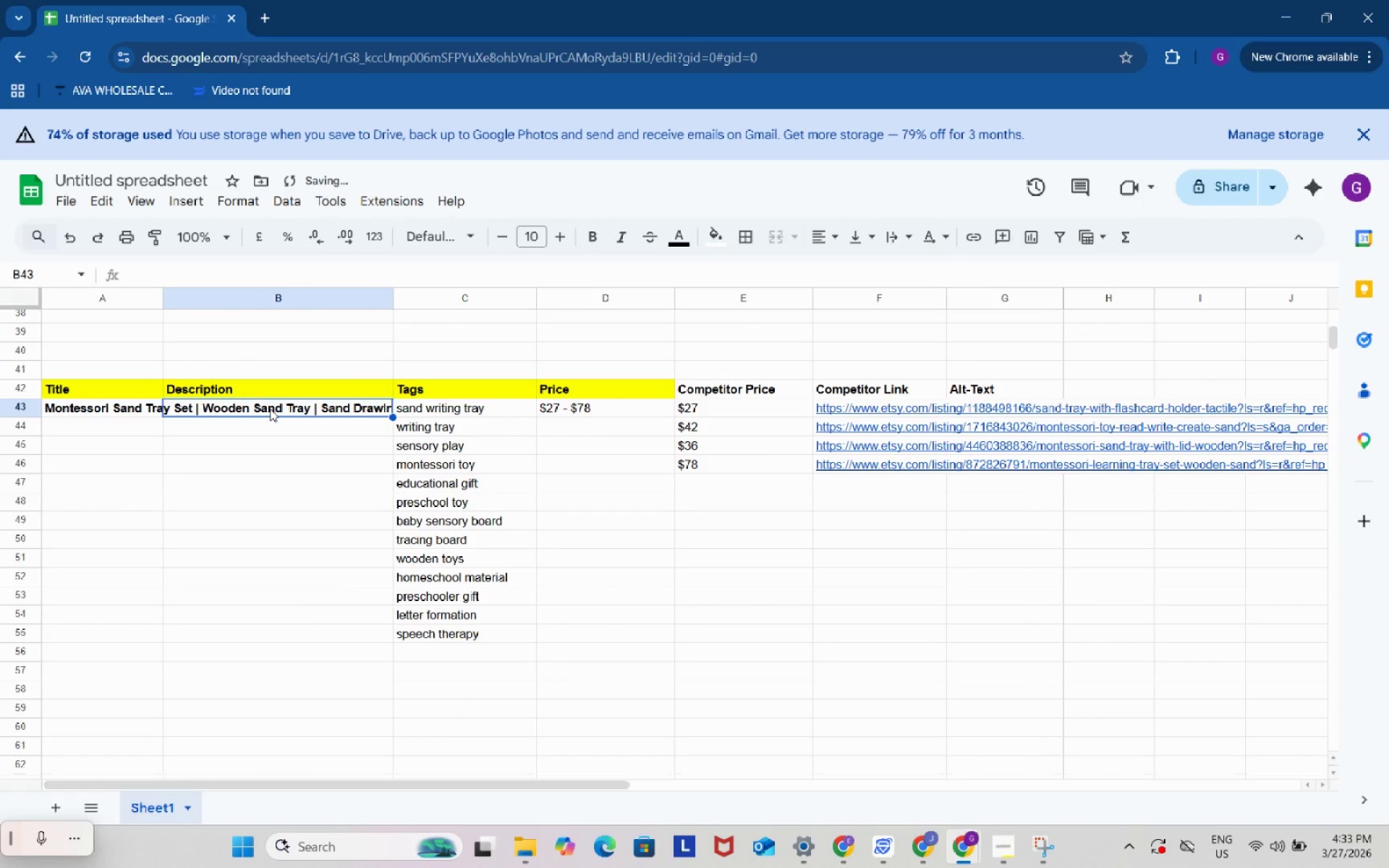 
left_click_drag(start_coordinate=[270, 409], to_coordinate=[253, 681])
 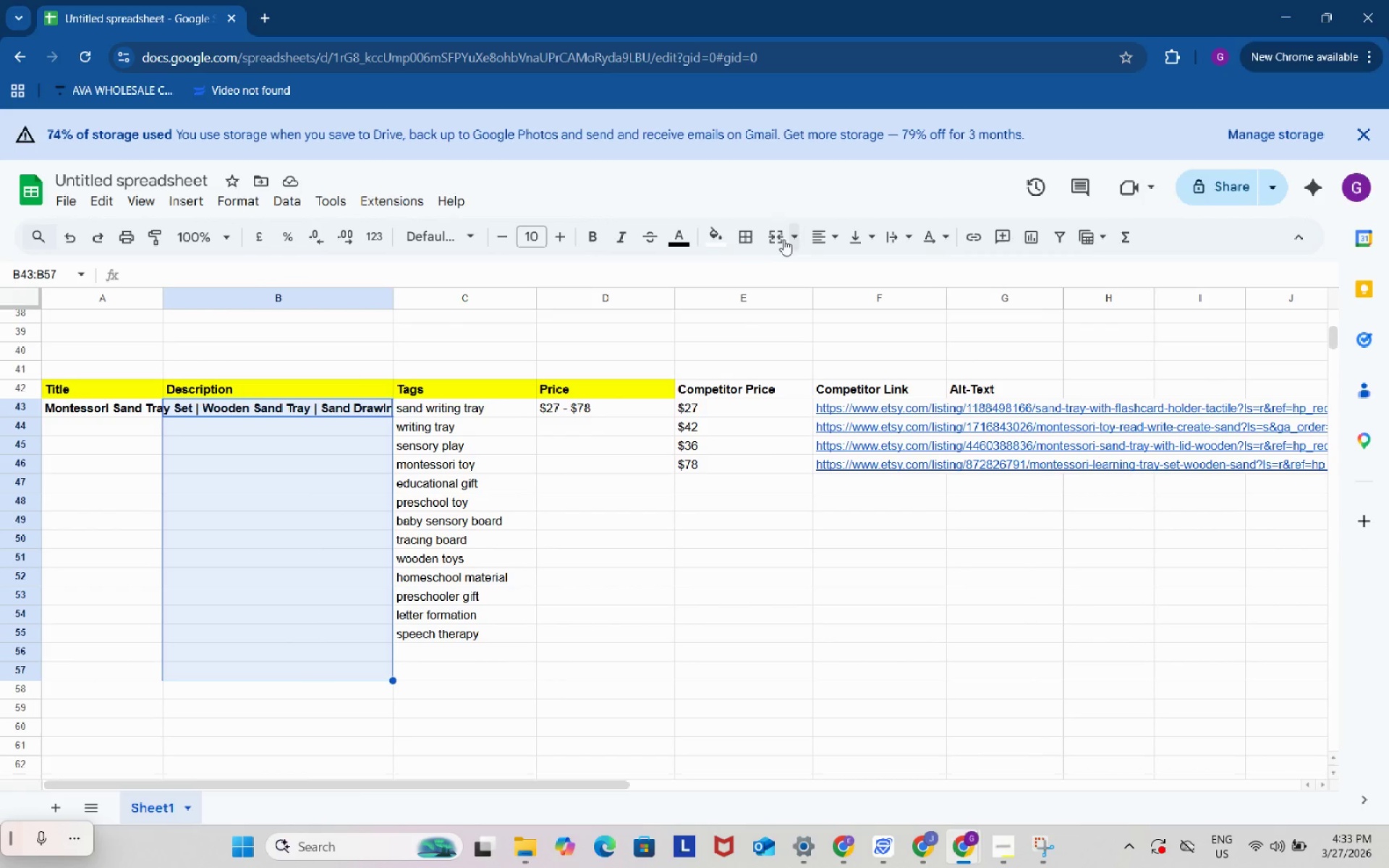 
left_click([778, 238])
 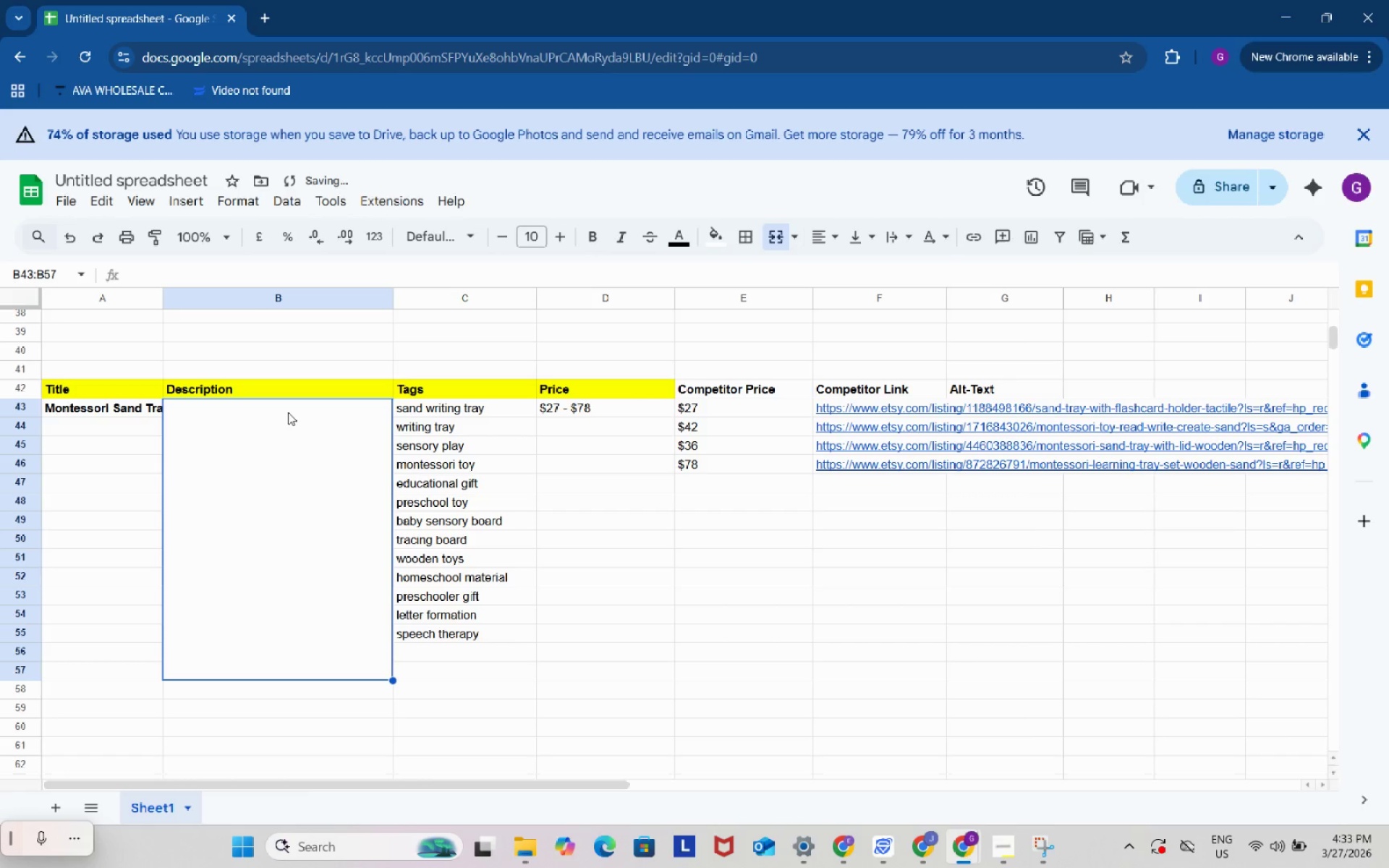 
double_click([288, 412])
 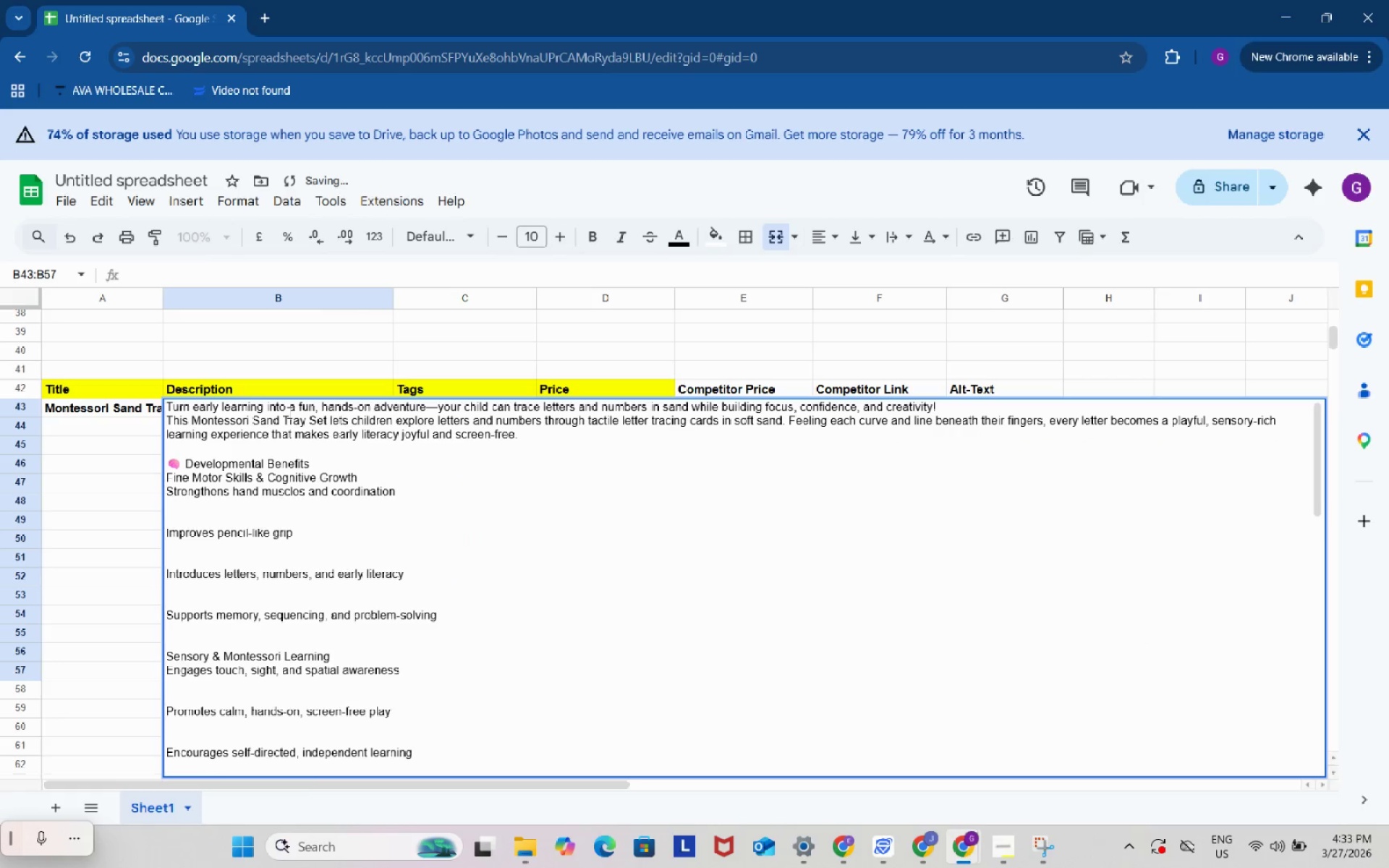 
key(Control+ControlLeft)
 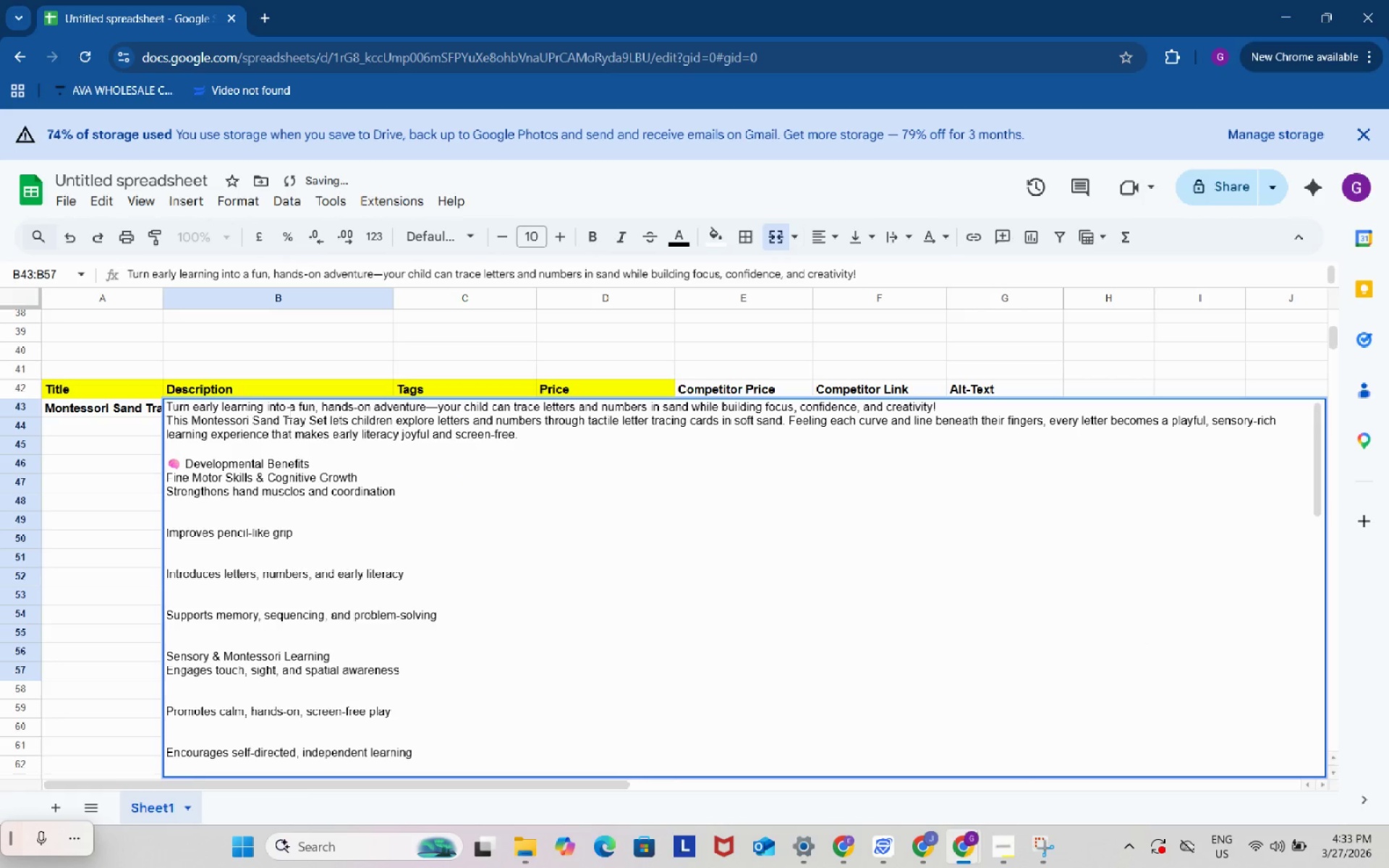 
key(Control+V)
 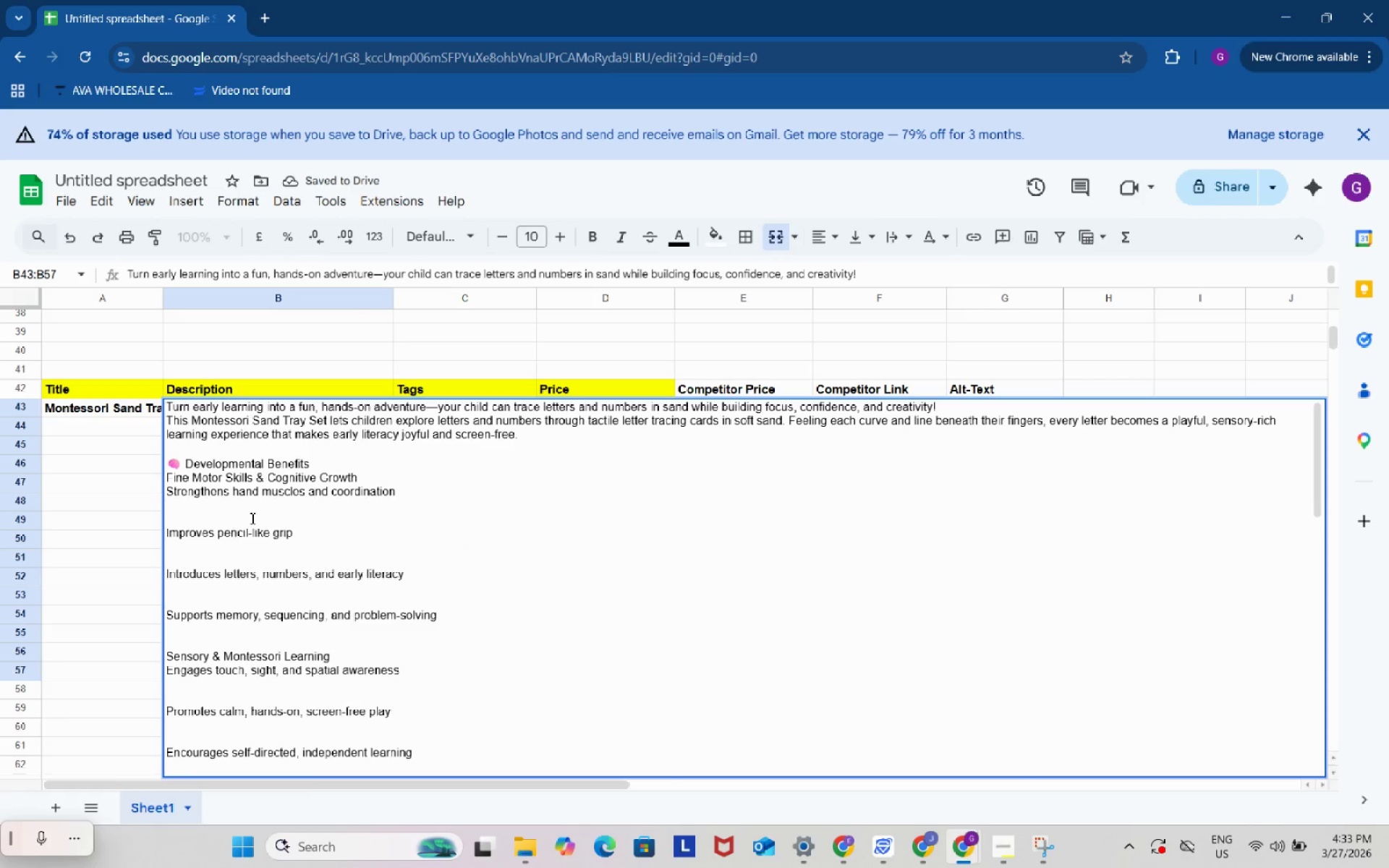 
left_click([373, 477])
 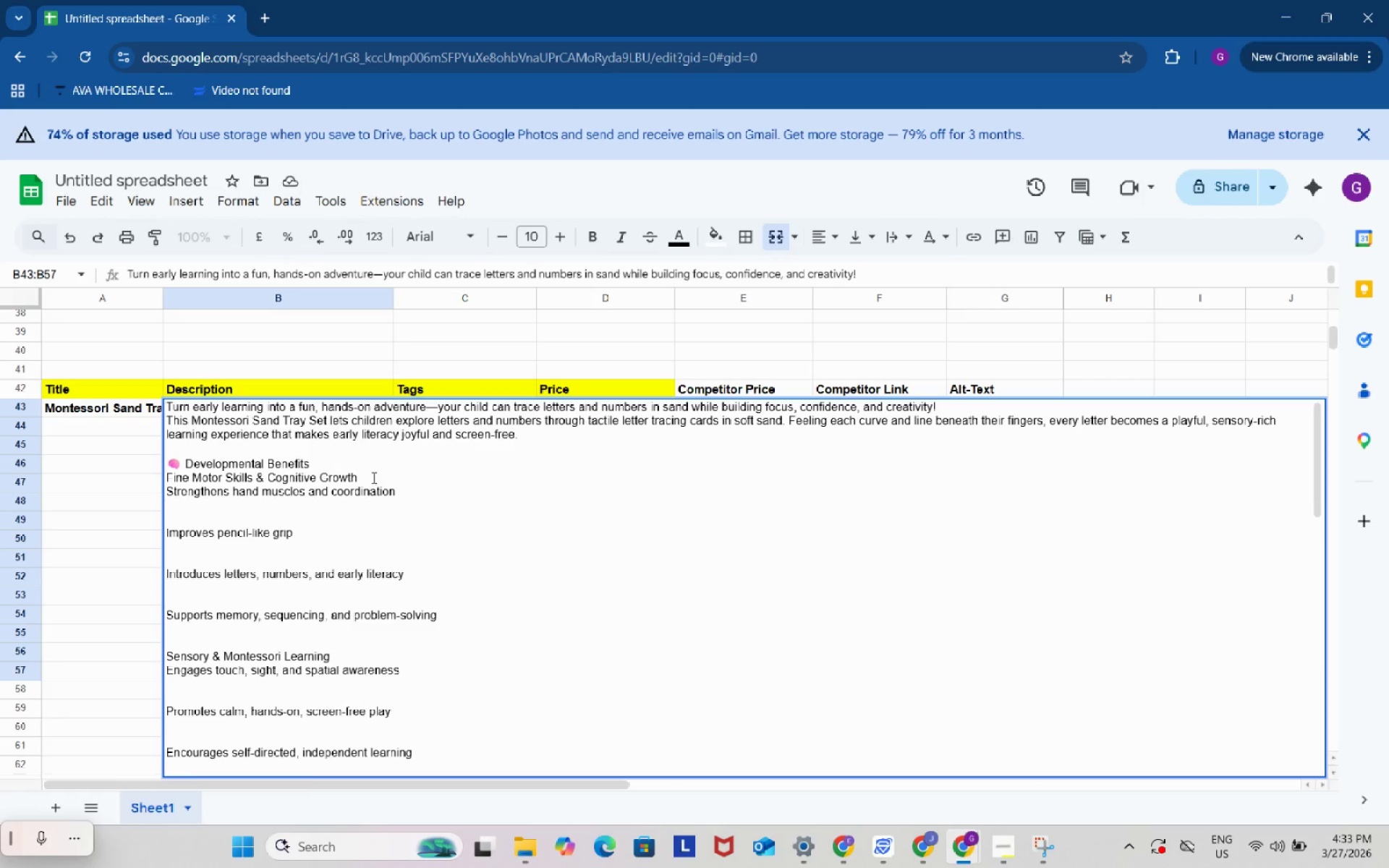 
key(Shift+ShiftRight)
 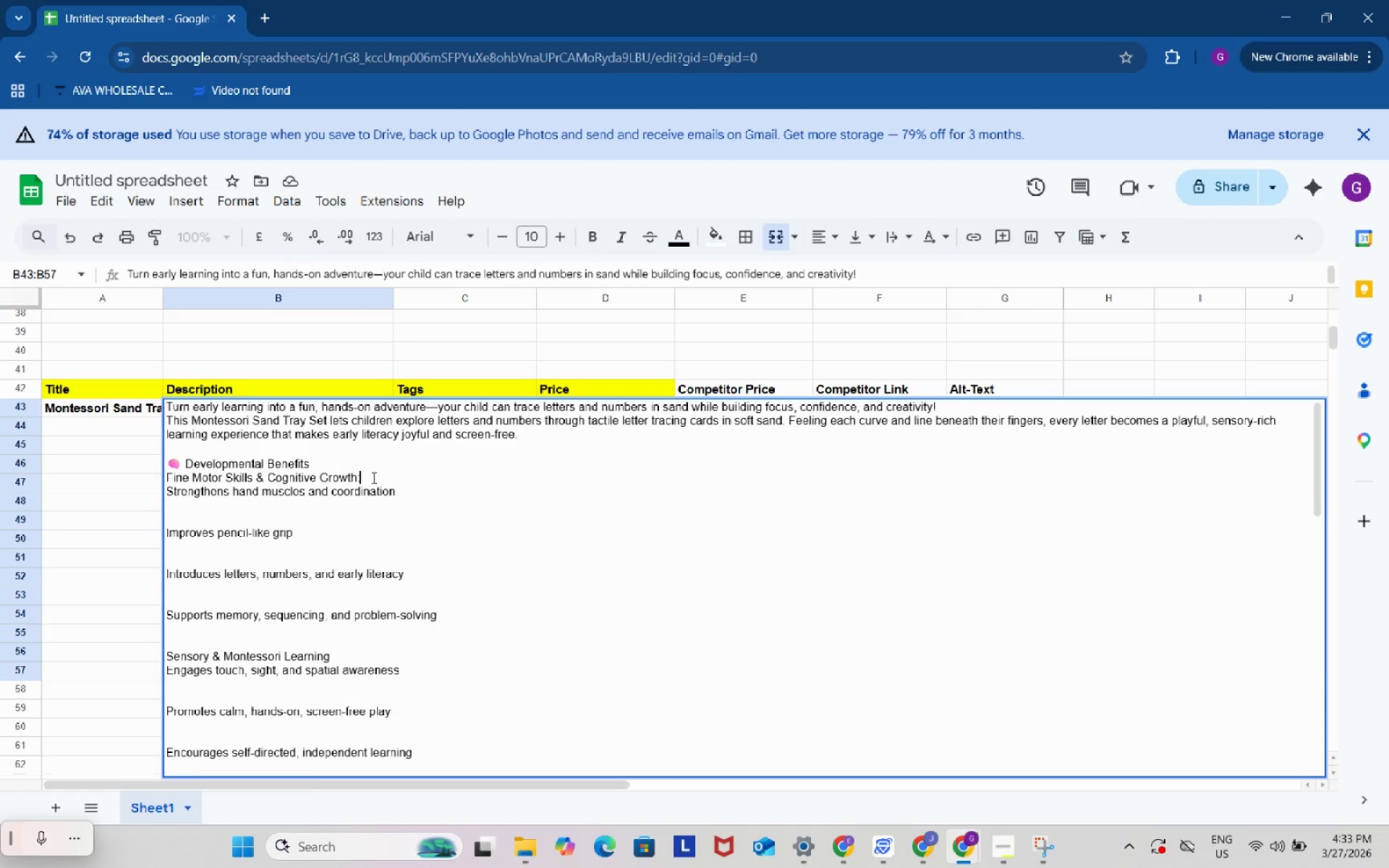 
key(Shift+Semicolon)
 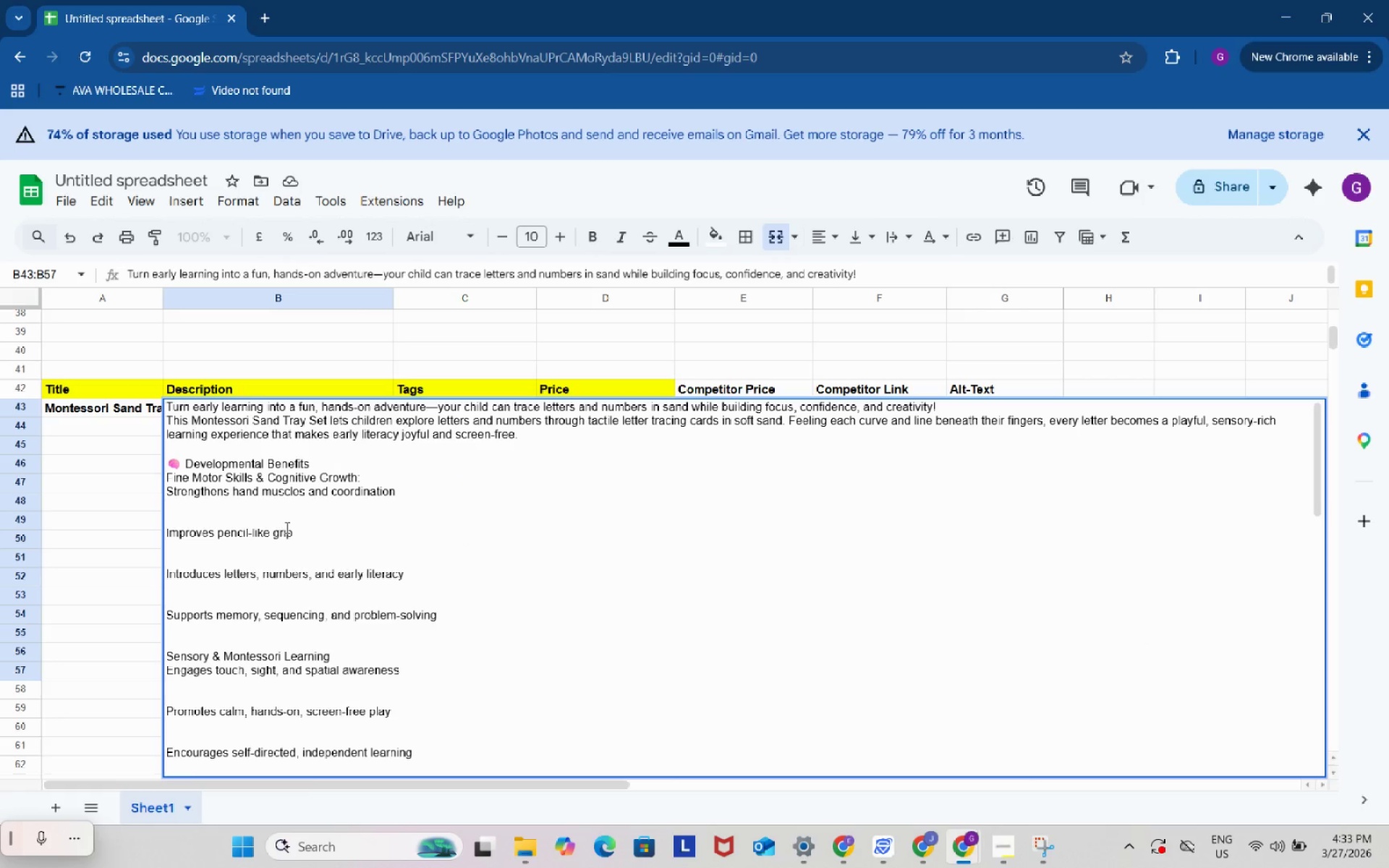 
left_click([250, 511])
 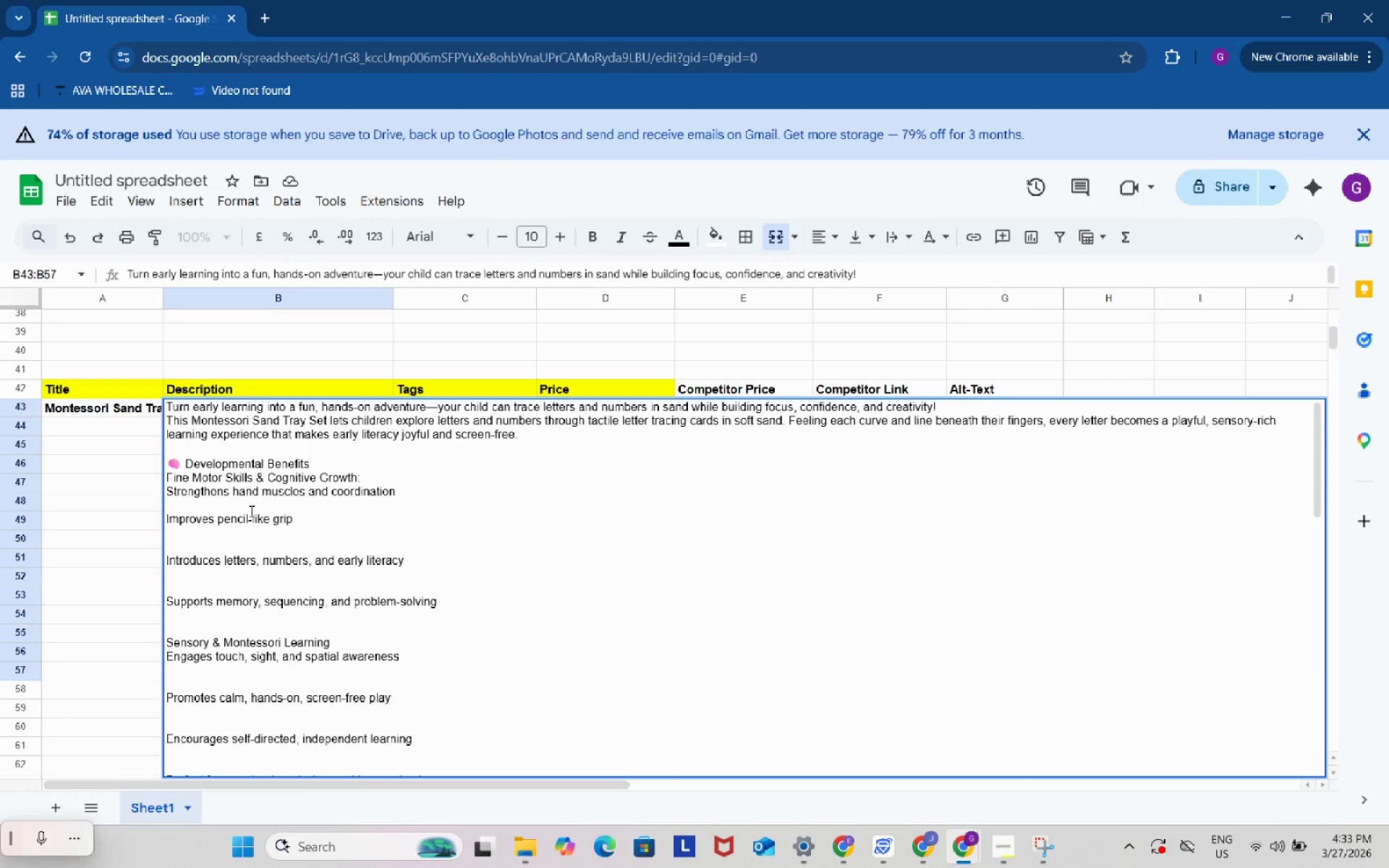 
key(Delete)
 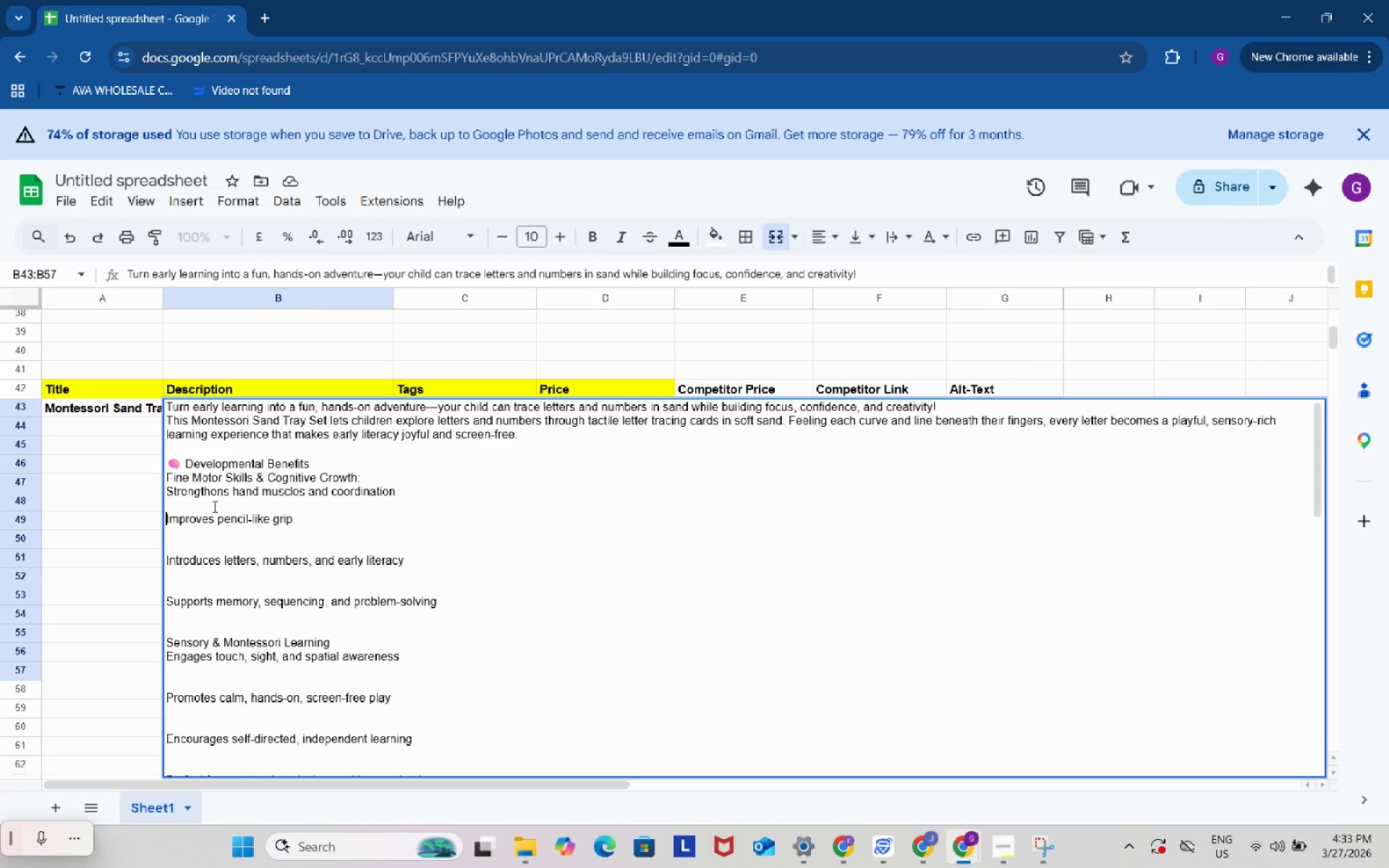 
left_click([213, 506])
 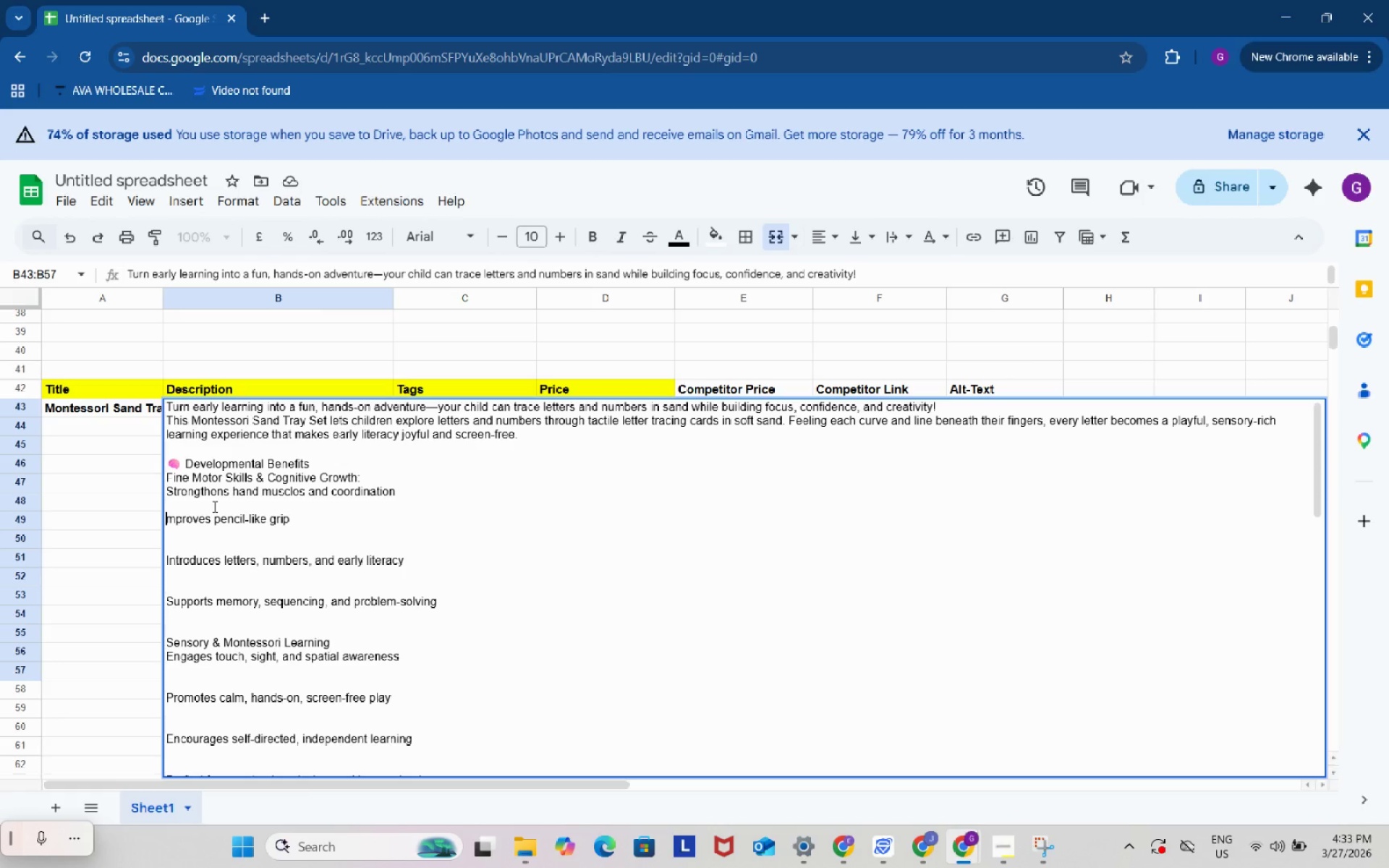 
key(Delete)
 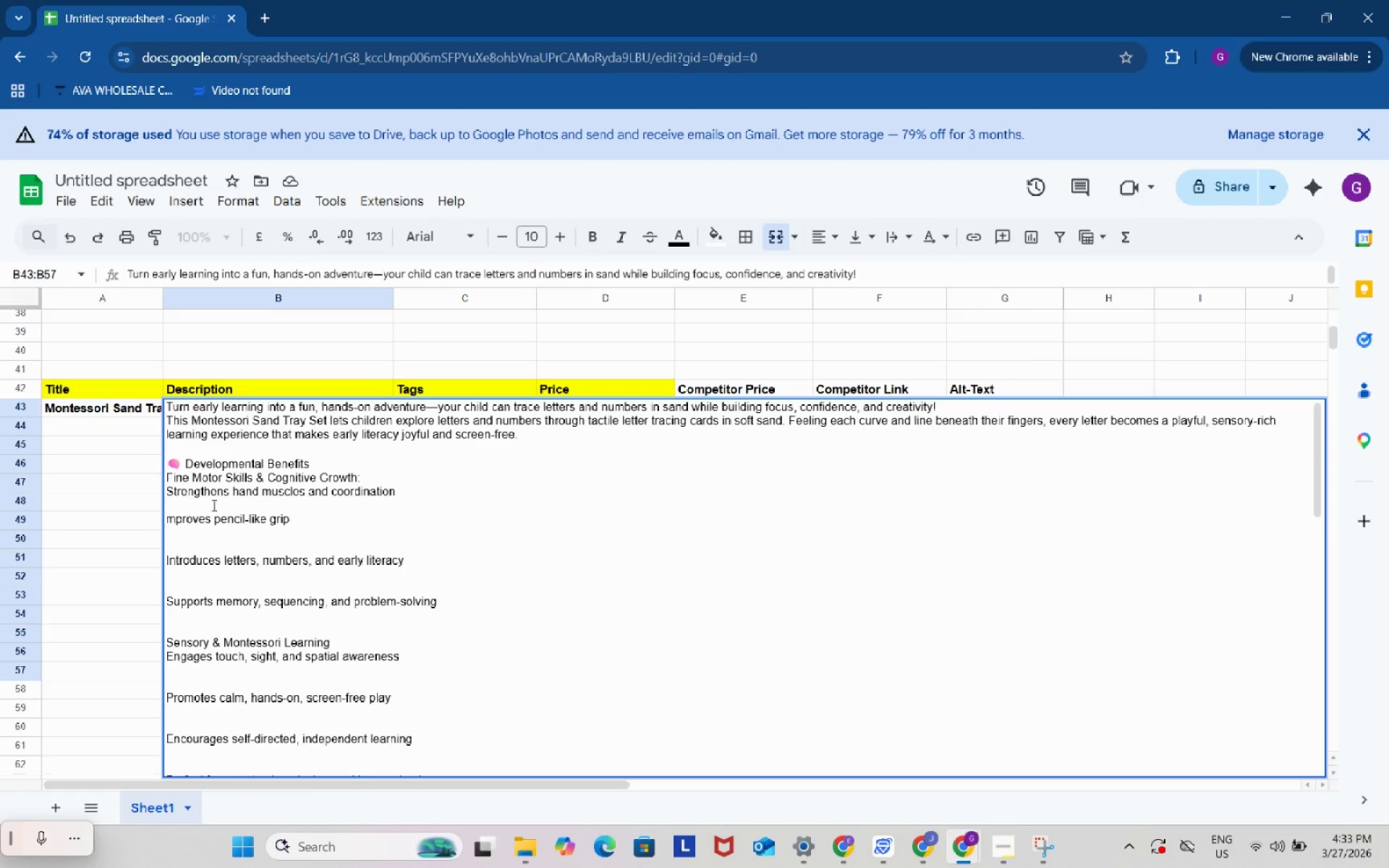 
key(Control+ControlLeft)
 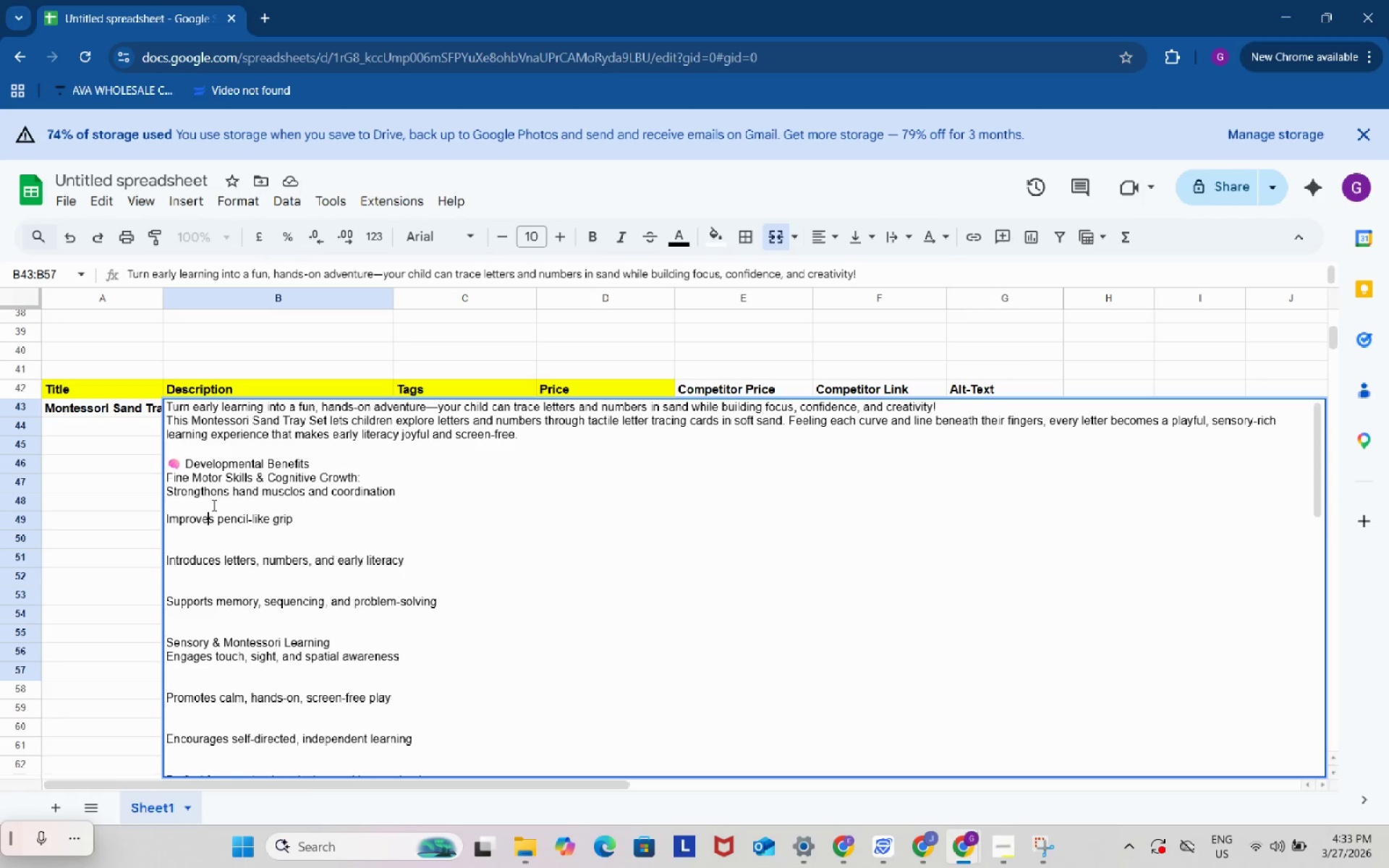 
key(Control+Z)
 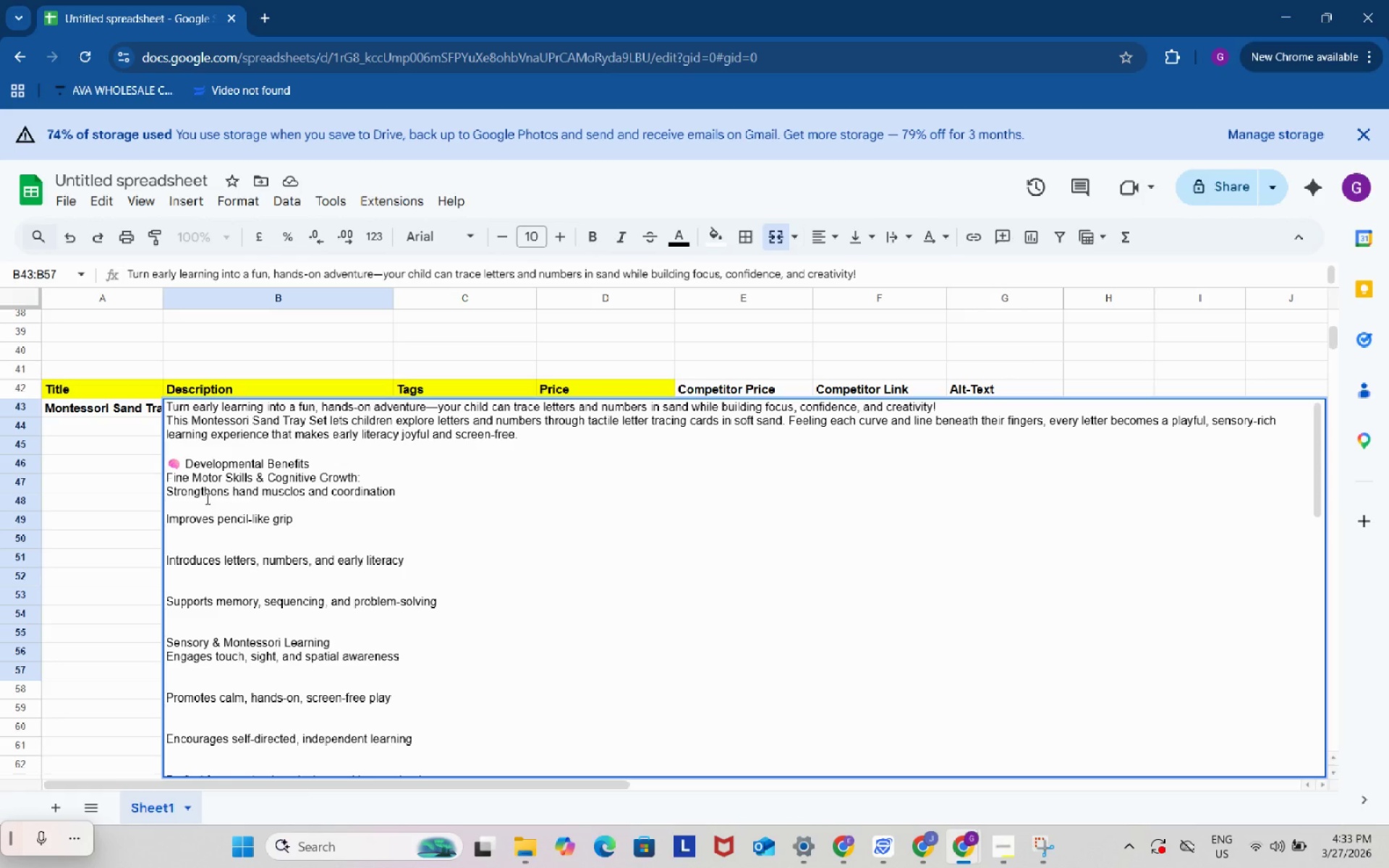 
left_click([205, 498])
 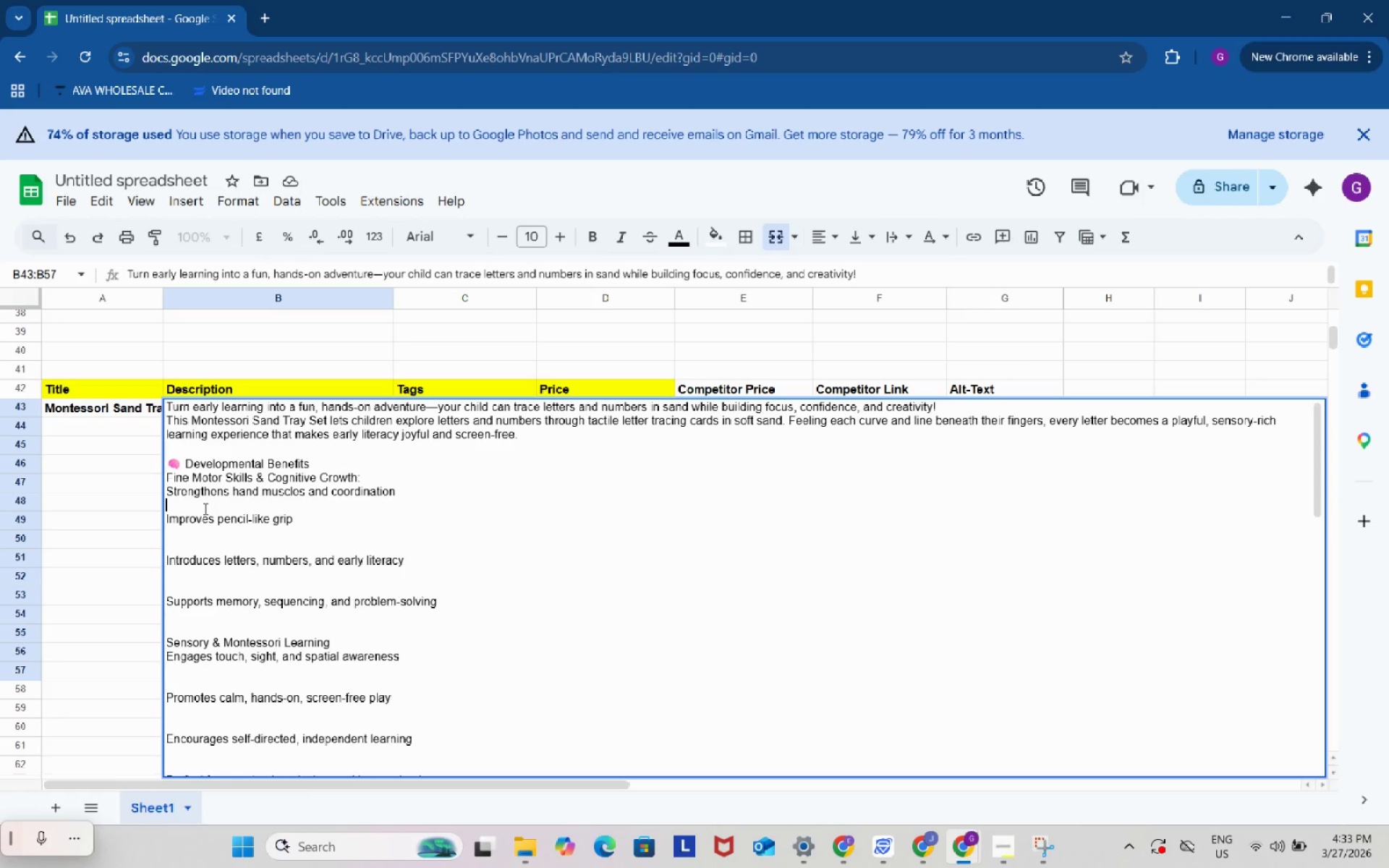 
left_click([204, 509])
 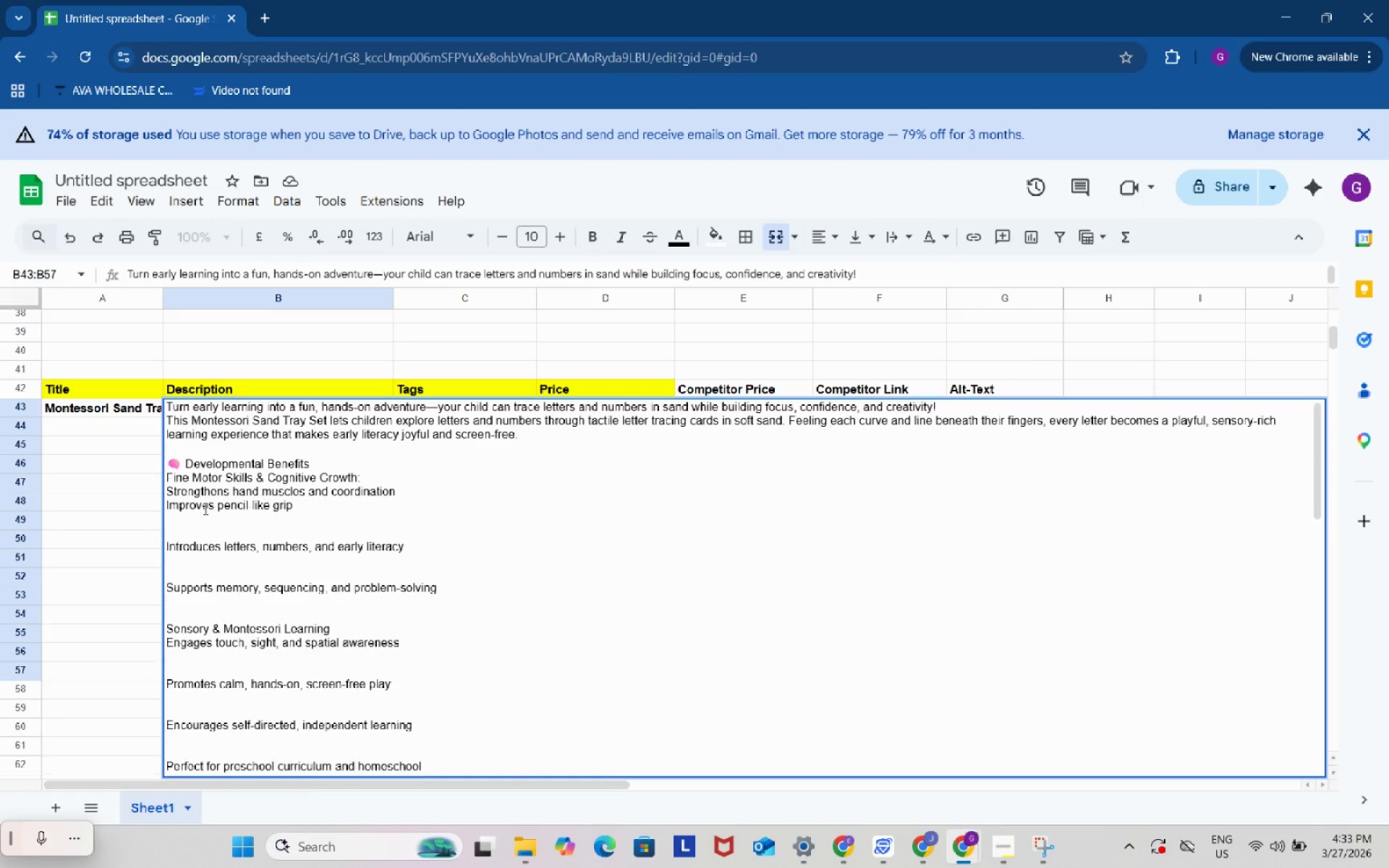 
key(Backspace)
 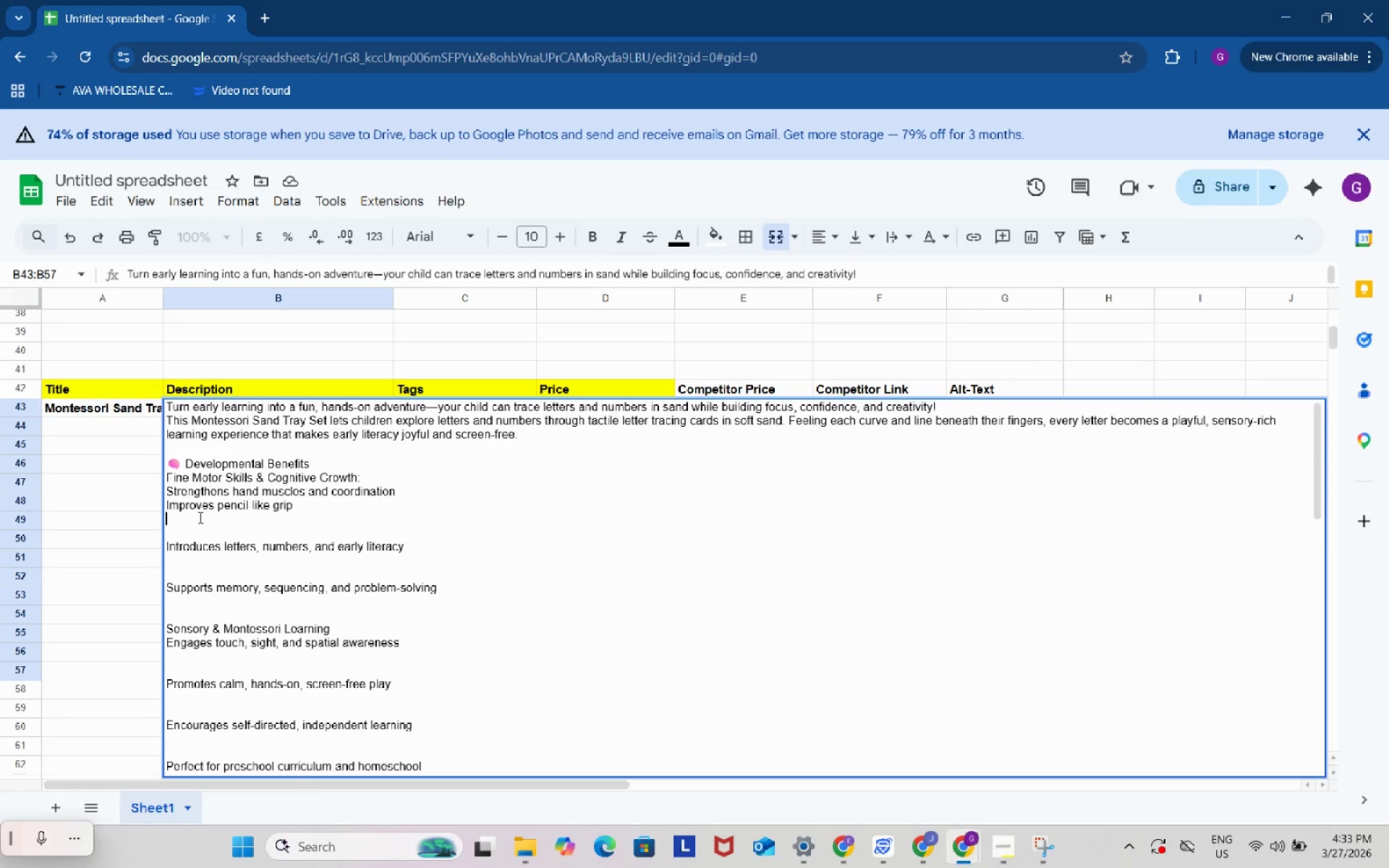 
left_click([199, 517])
 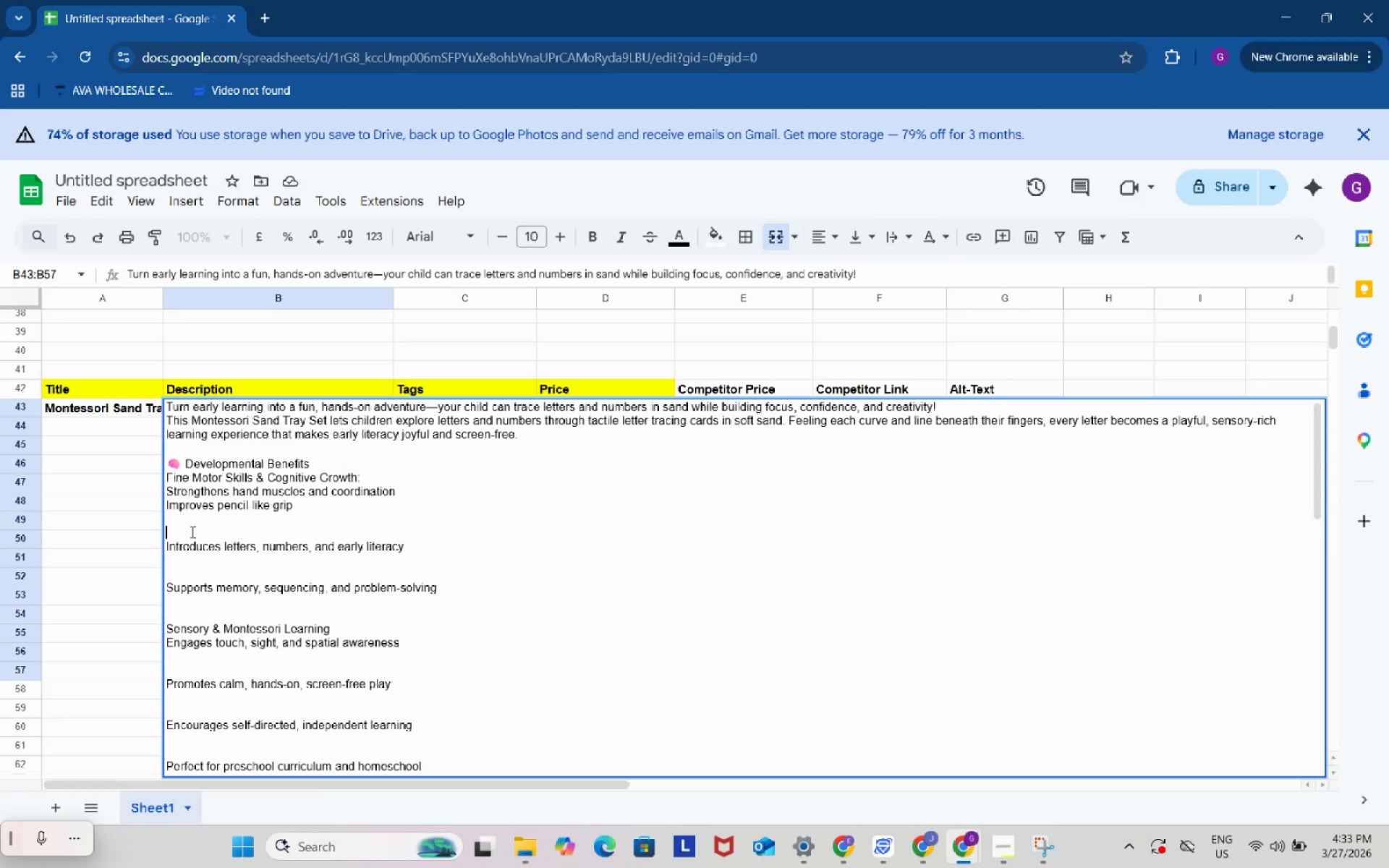 
left_click([191, 532])
 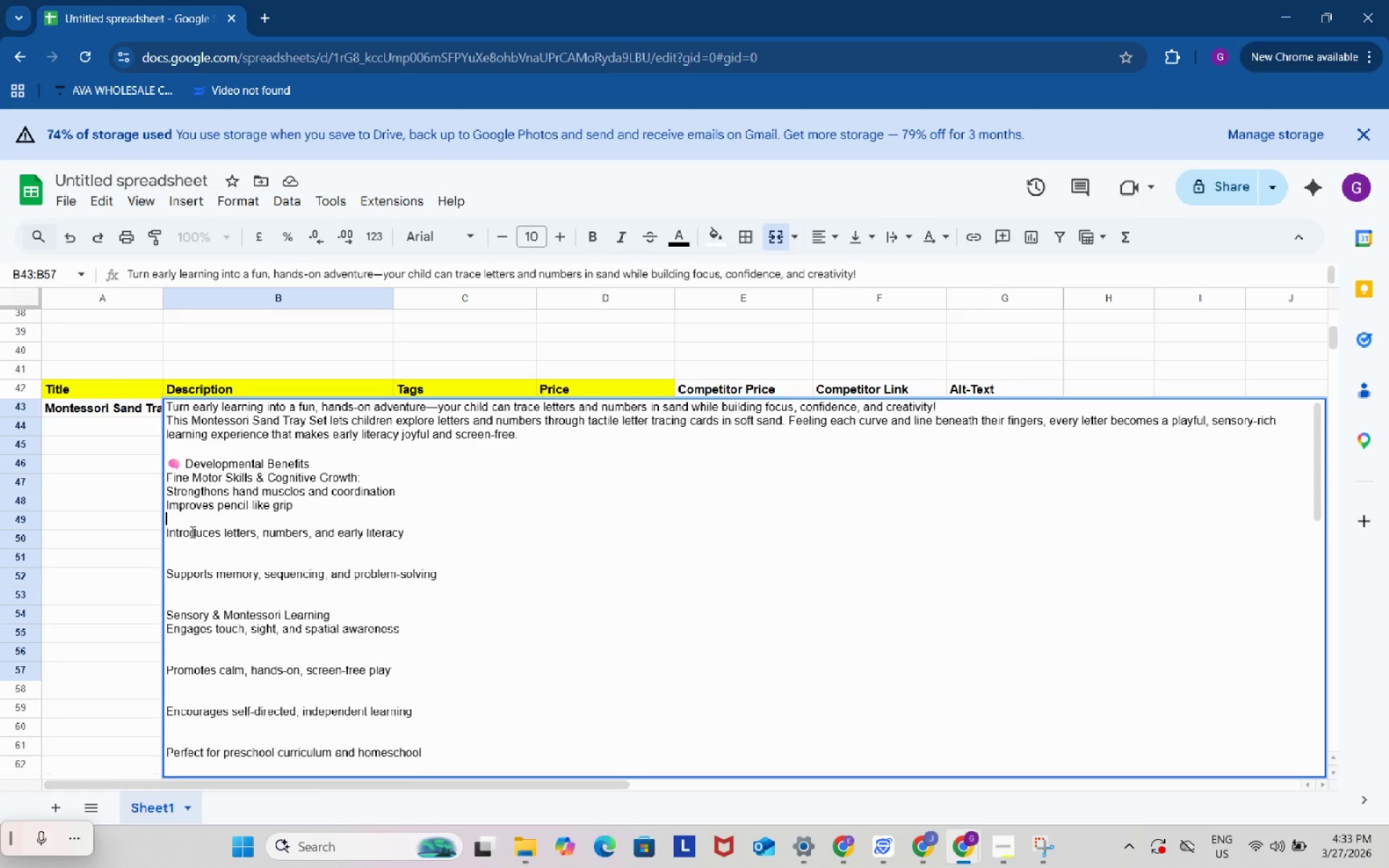 
key(Backspace)
 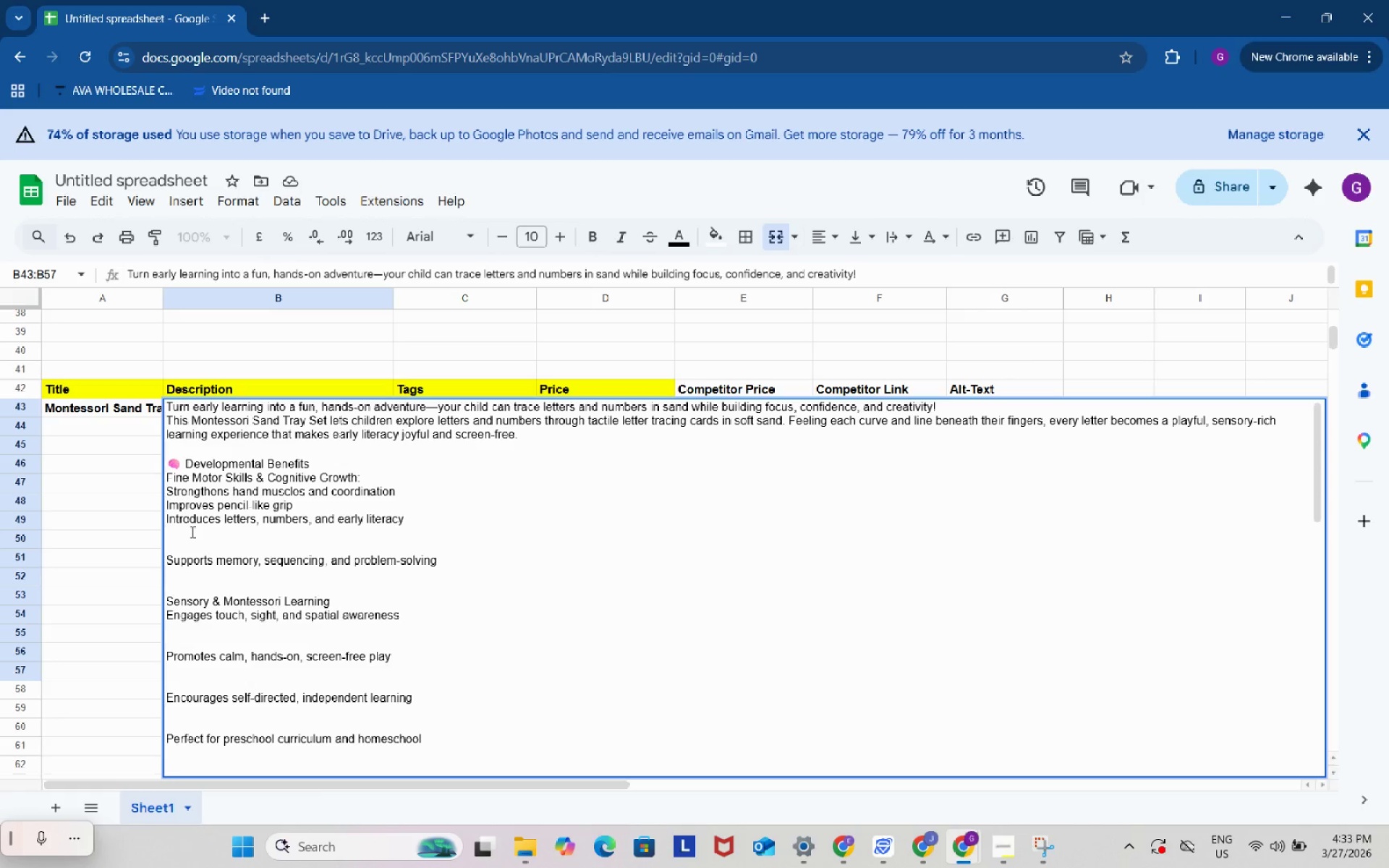 
key(Backspace)
 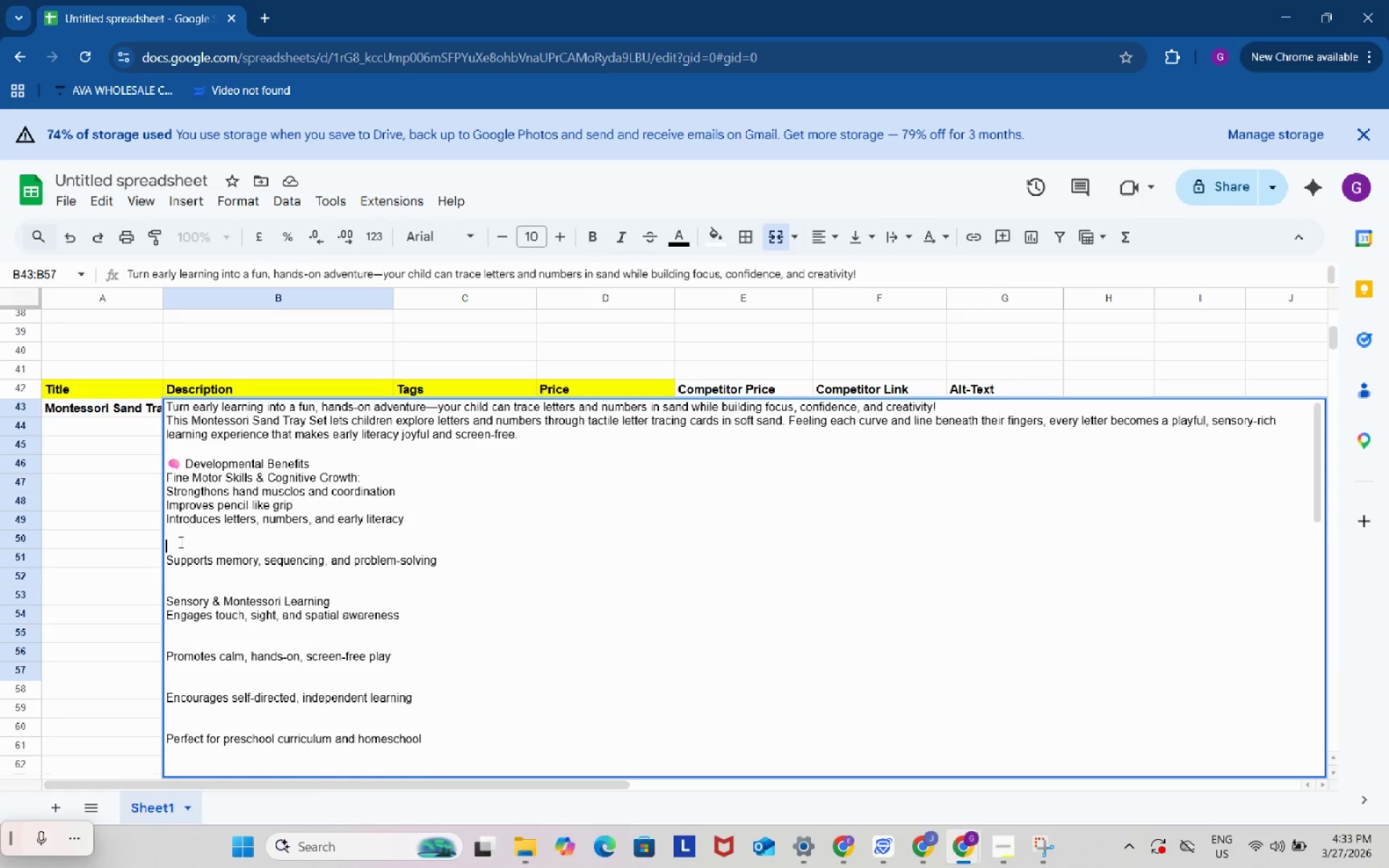 
left_click([179, 542])
 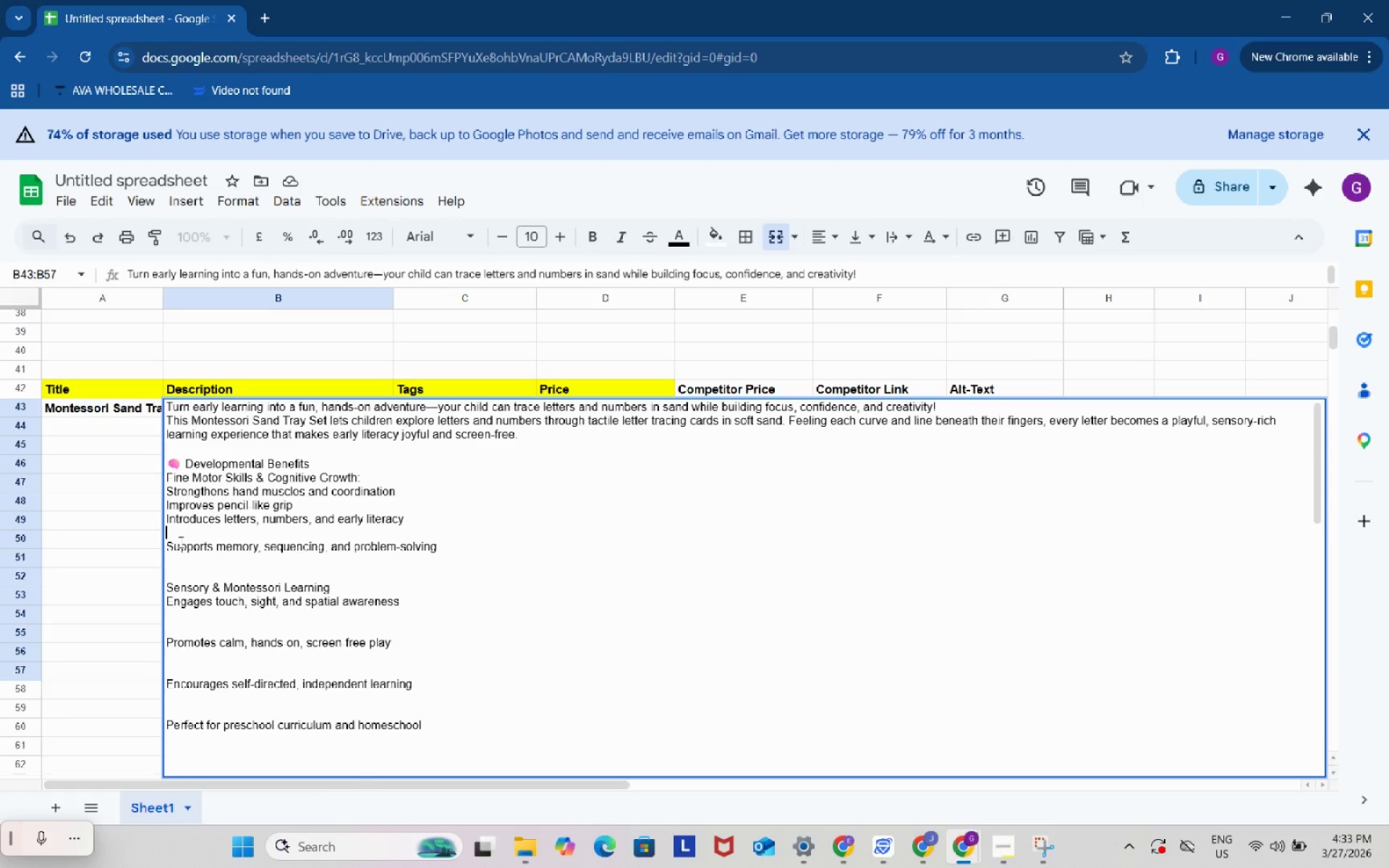 
key(Backspace)
 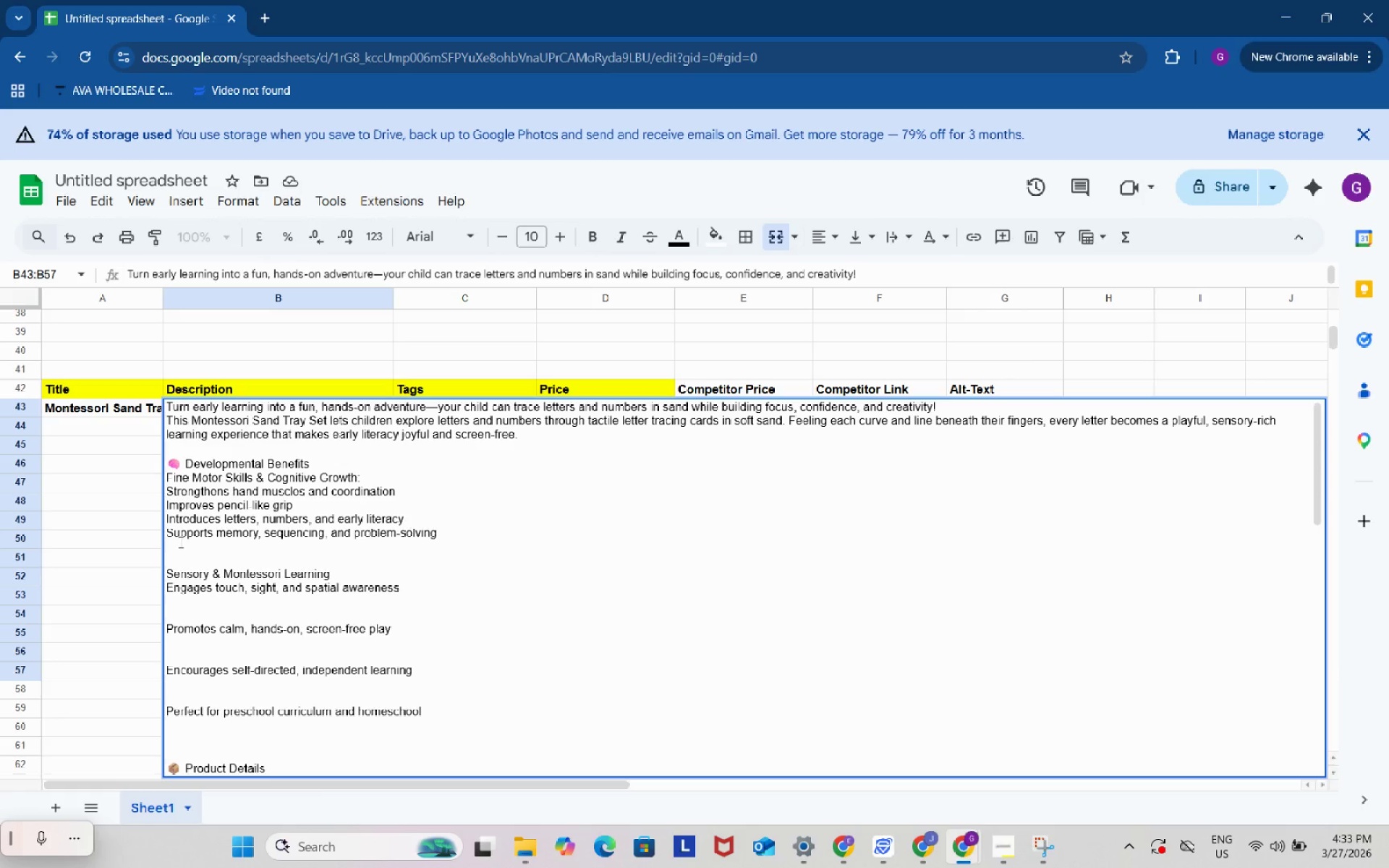 
key(Backspace)
 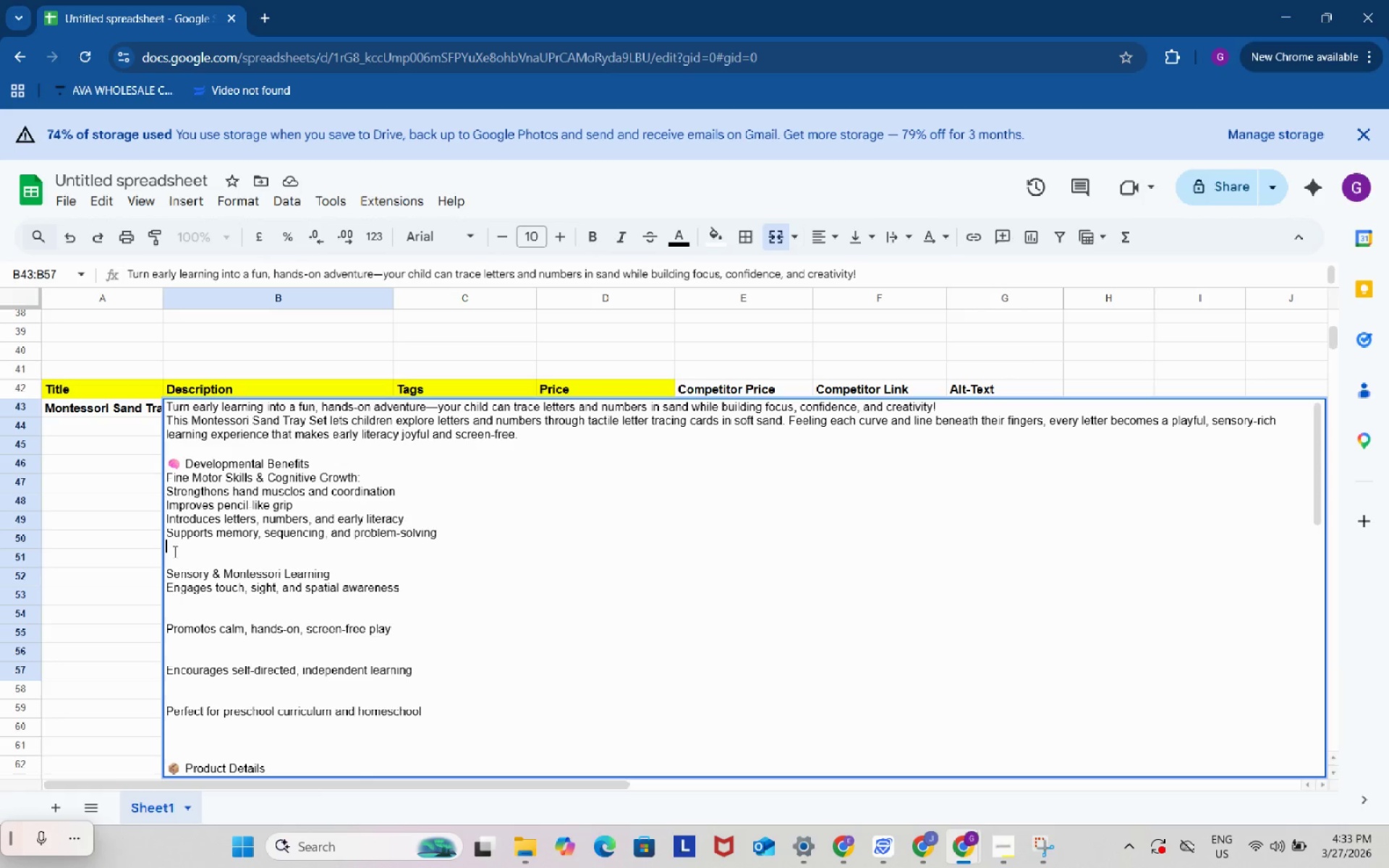 
left_click([174, 551])
 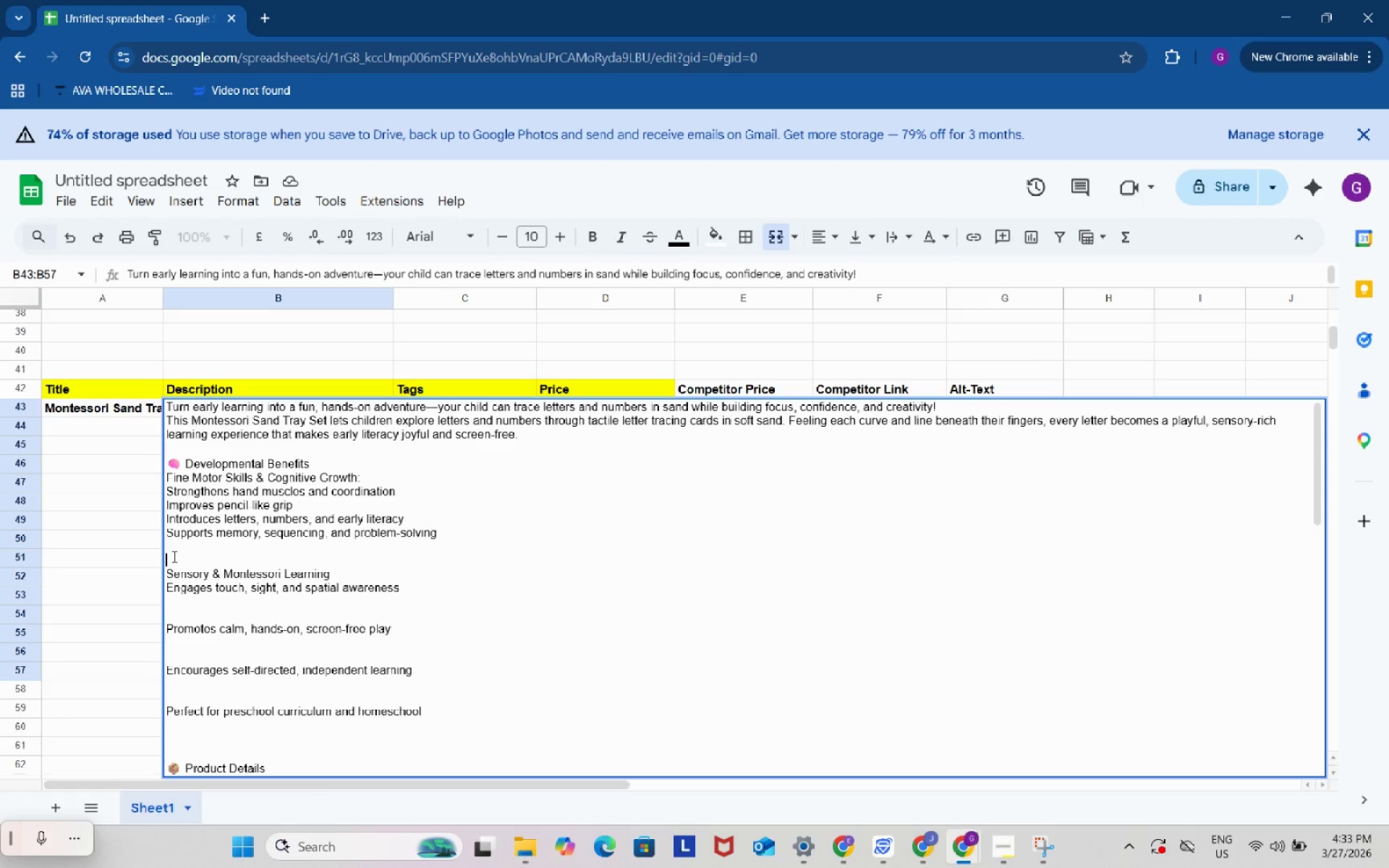 
left_click([173, 556])
 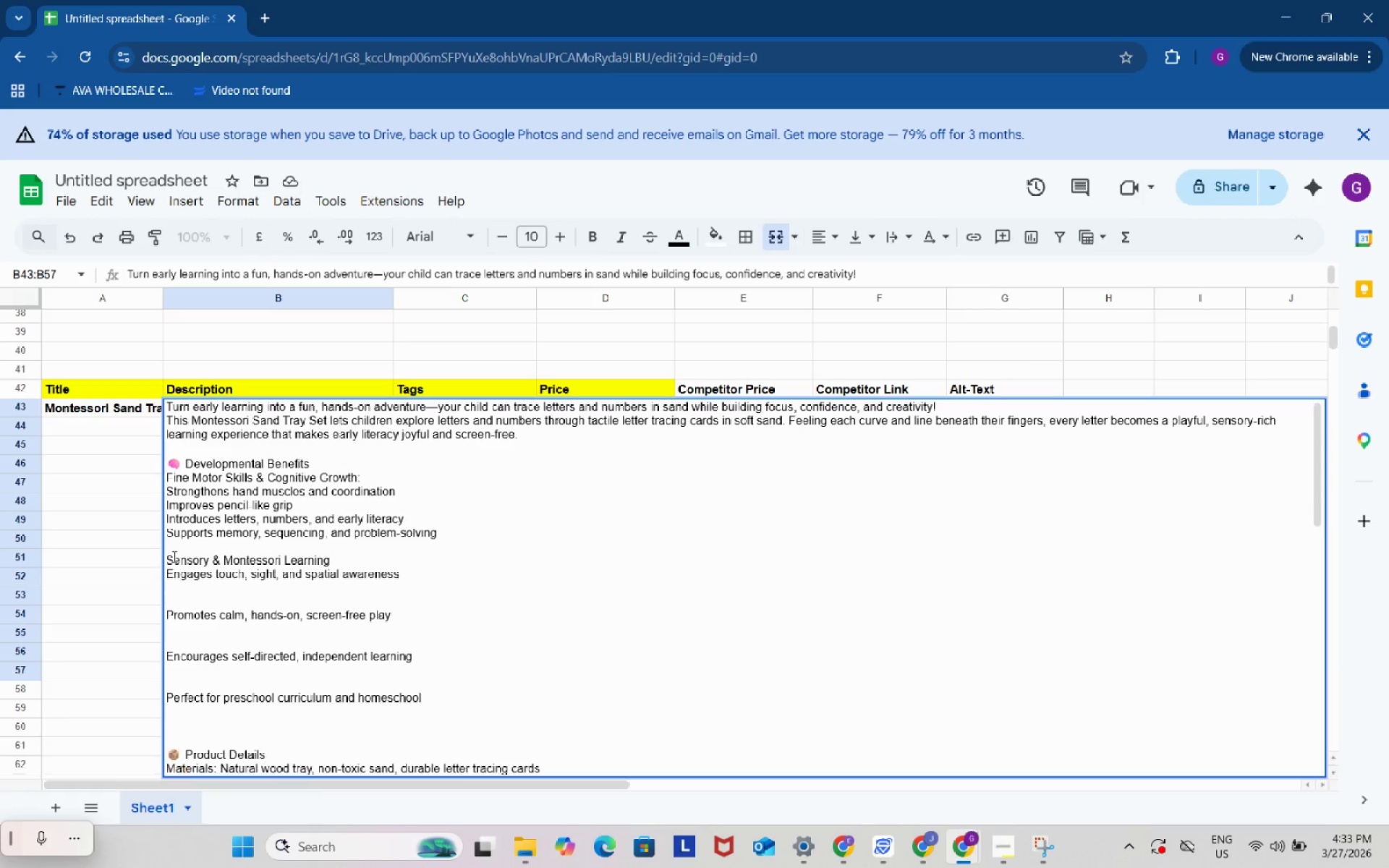 
key(Backspace)
 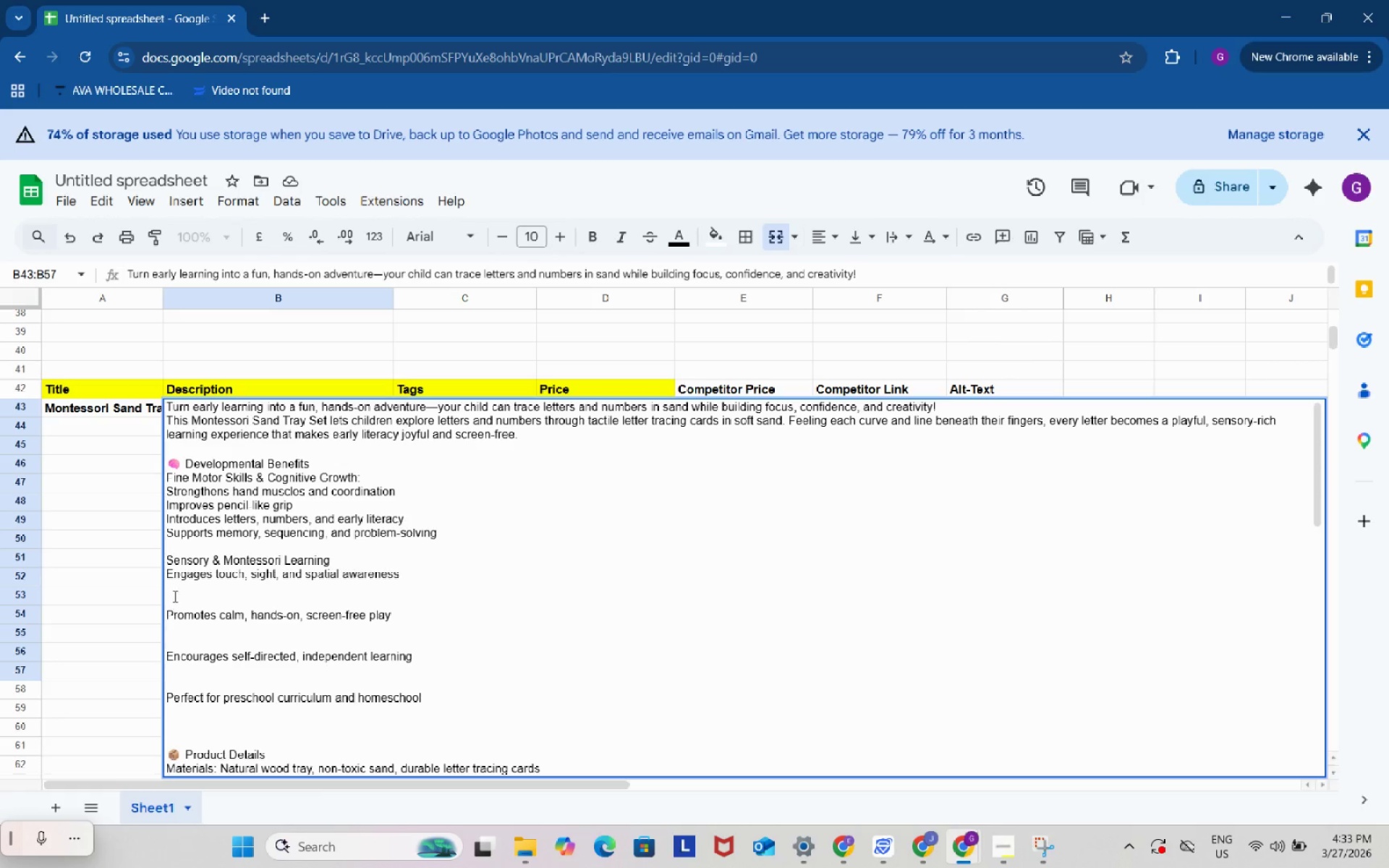 
left_click([174, 596])
 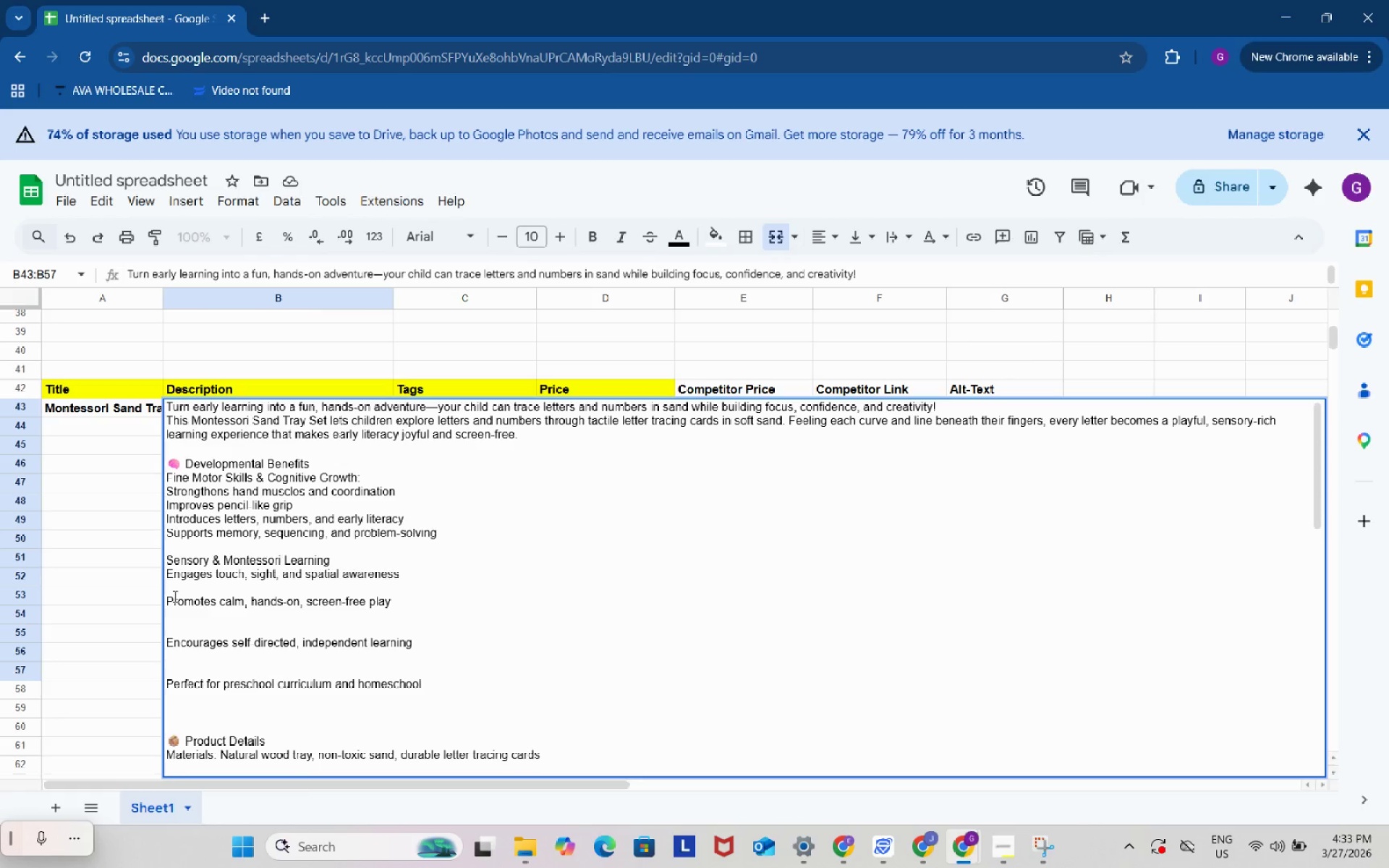 
key(Backspace)
 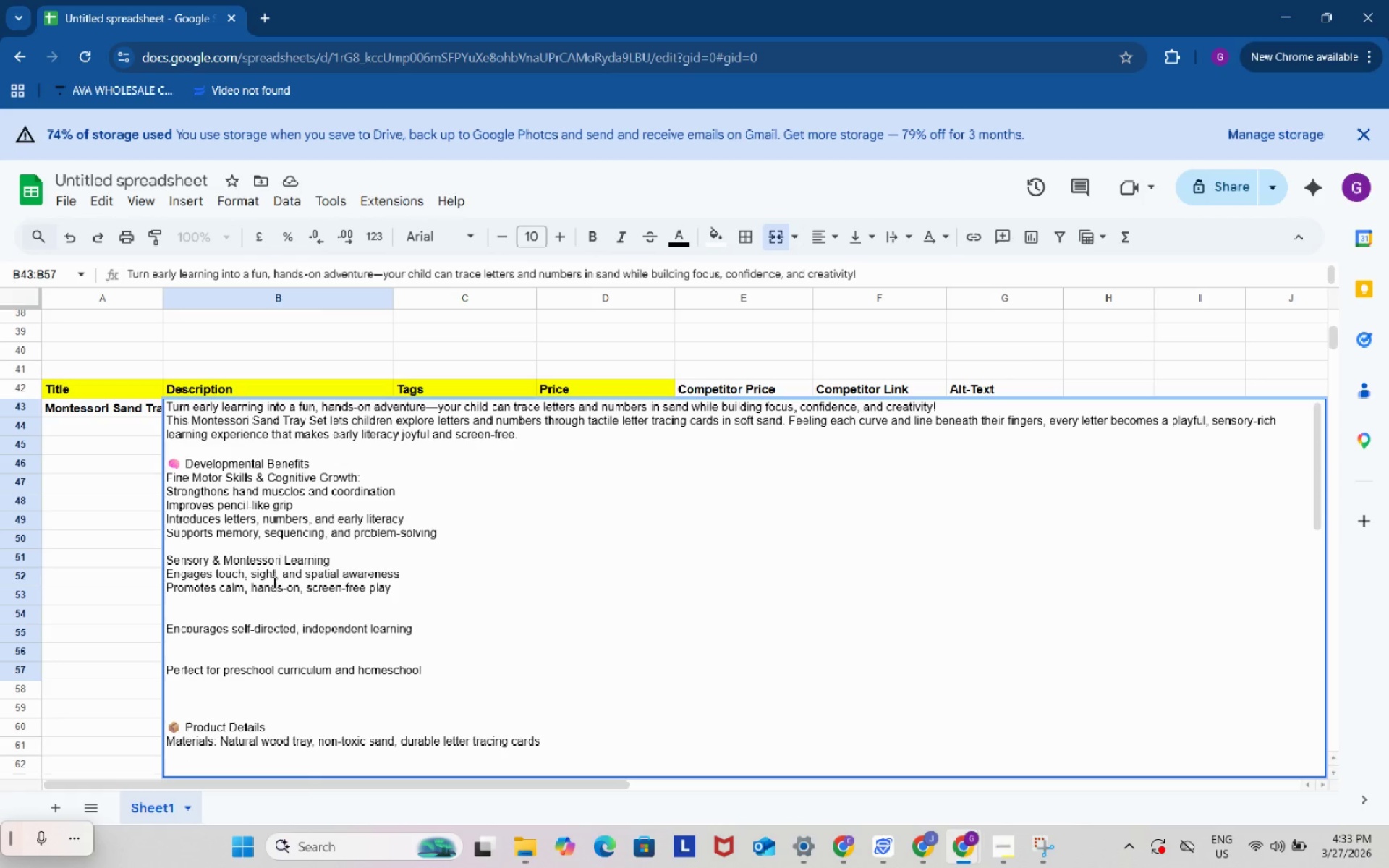 
key(Backspace)
 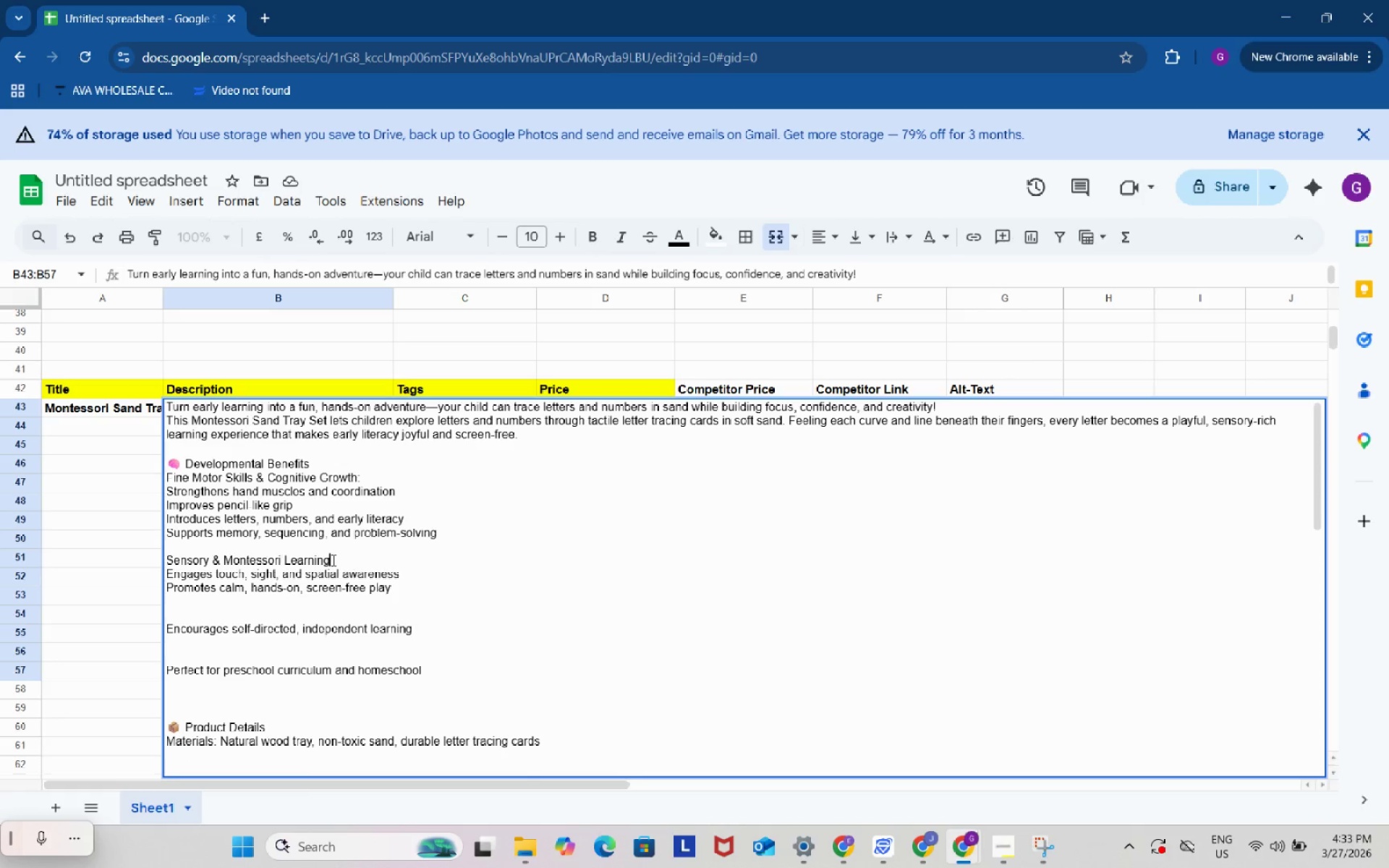 
left_click([332, 560])
 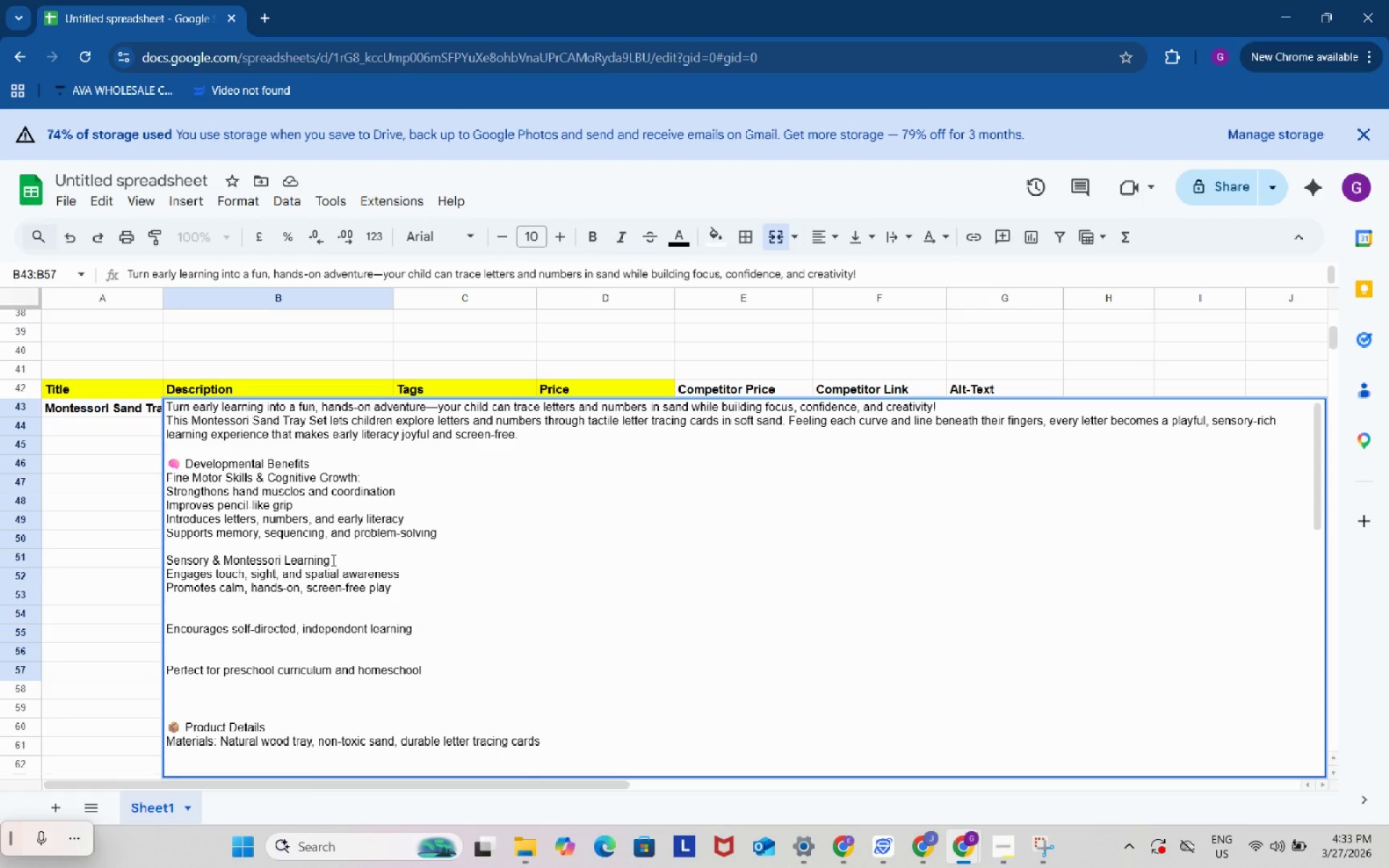 
key(Shift+ShiftRight)
 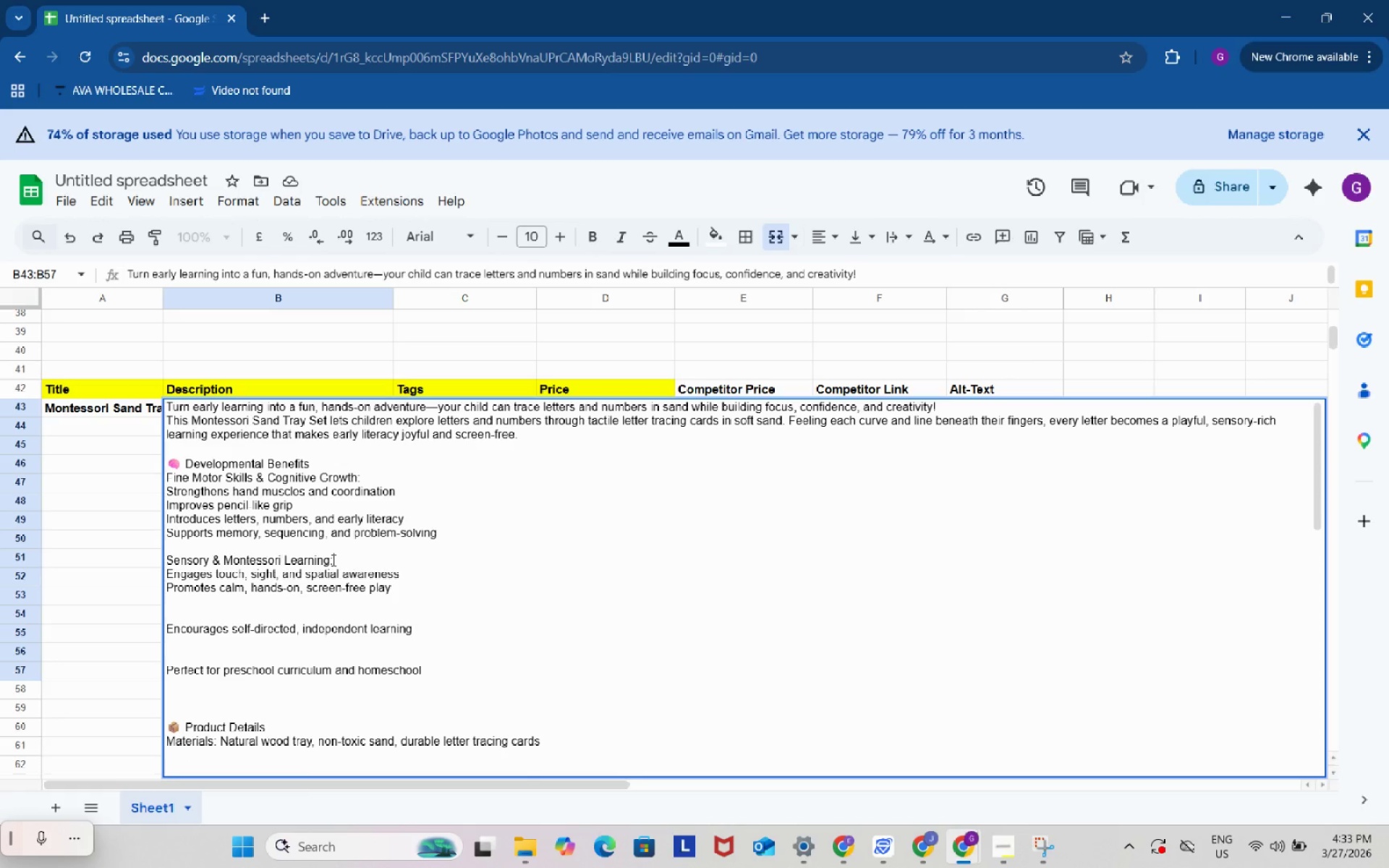 
key(Shift+Semicolon)
 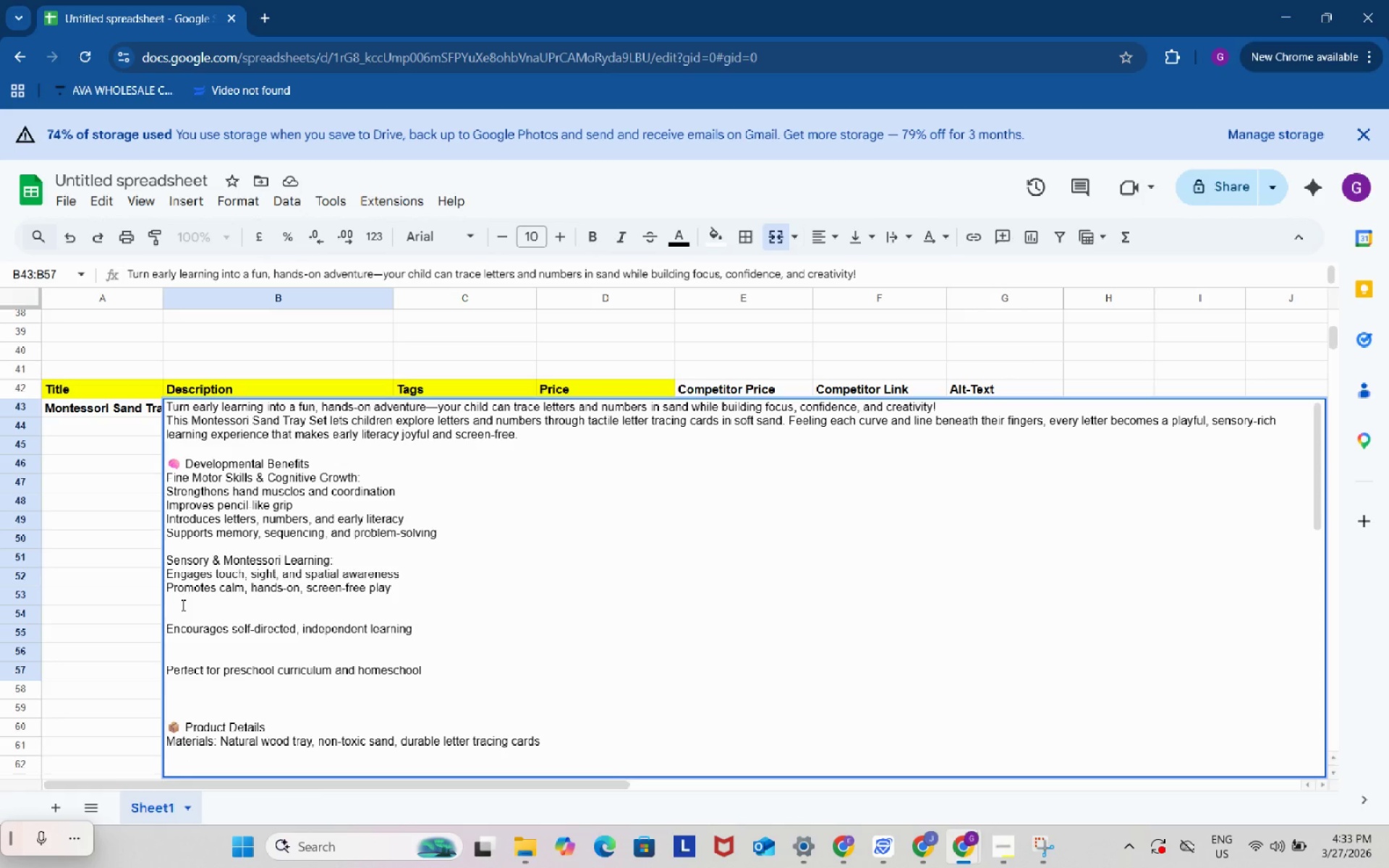 
left_click([182, 605])
 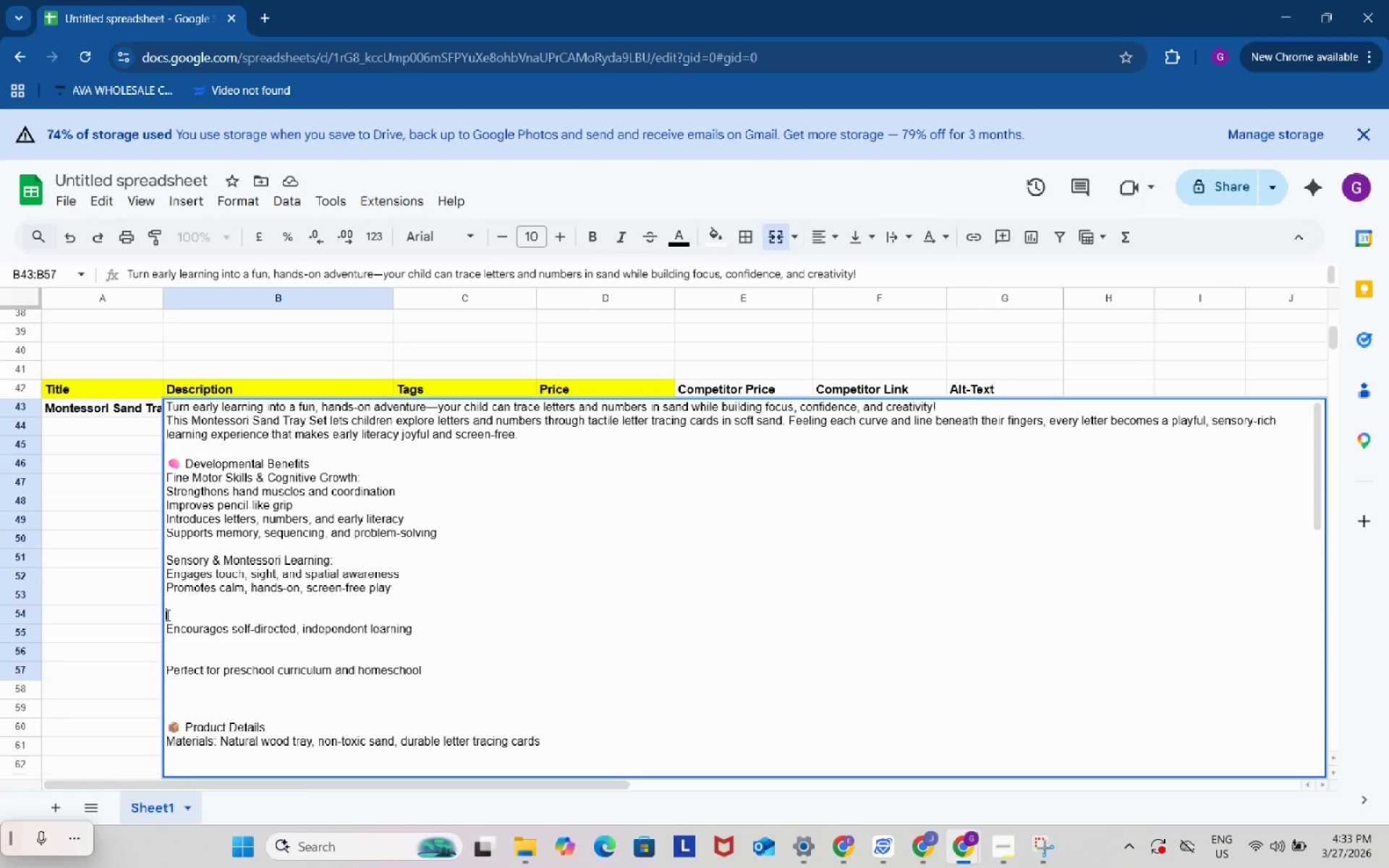 
left_click([166, 615])
 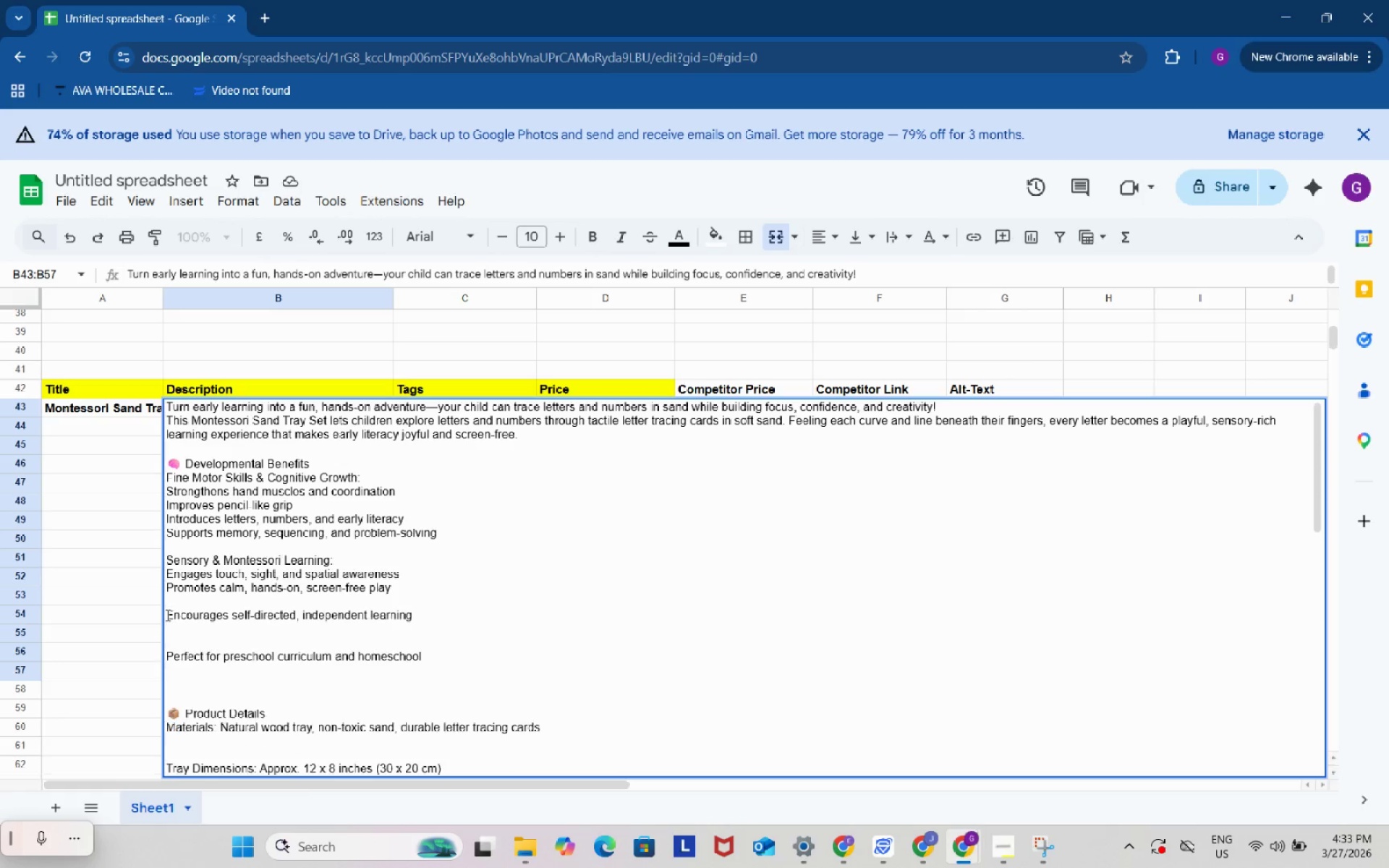 
key(Backspace)
 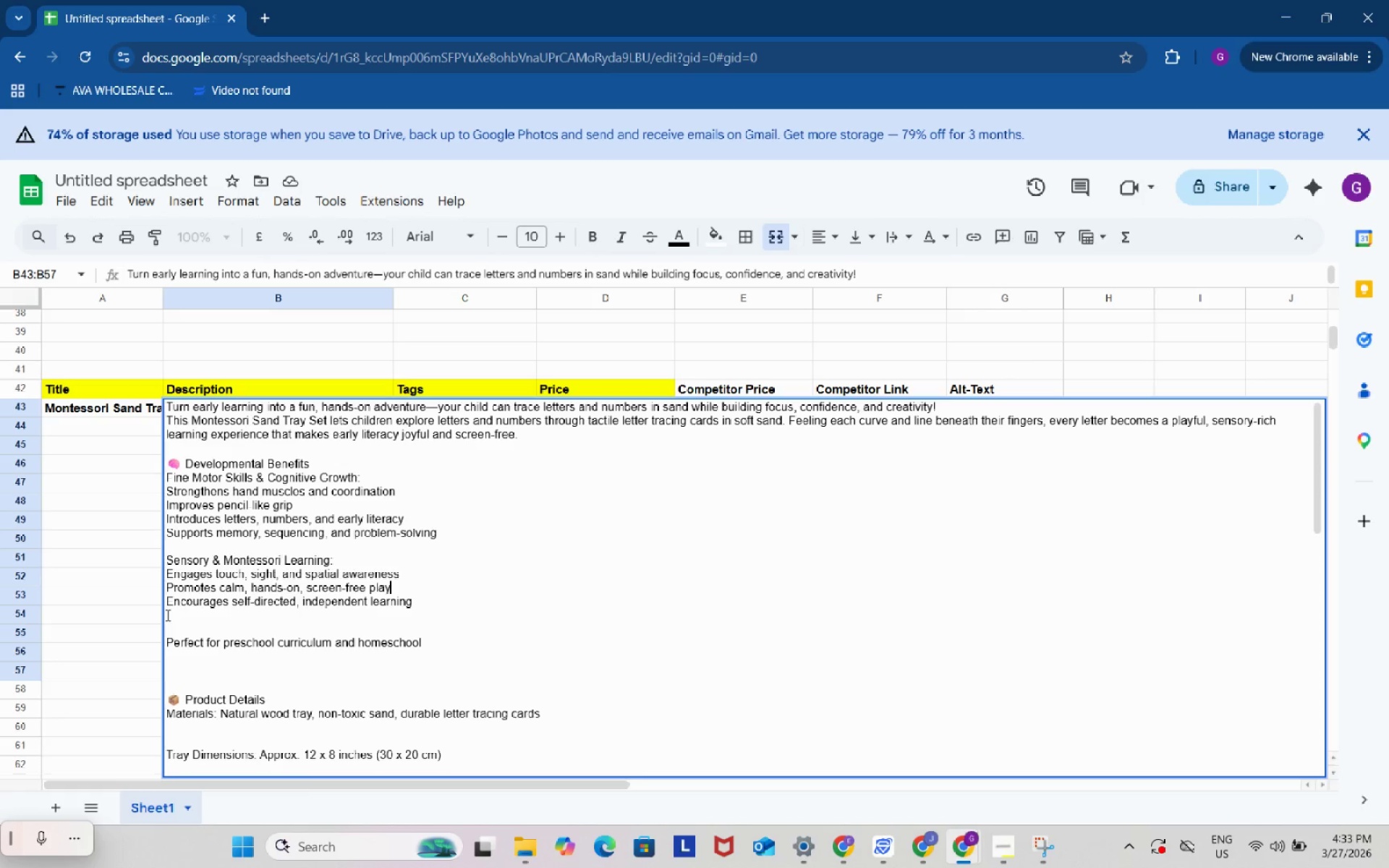 
key(Backspace)
 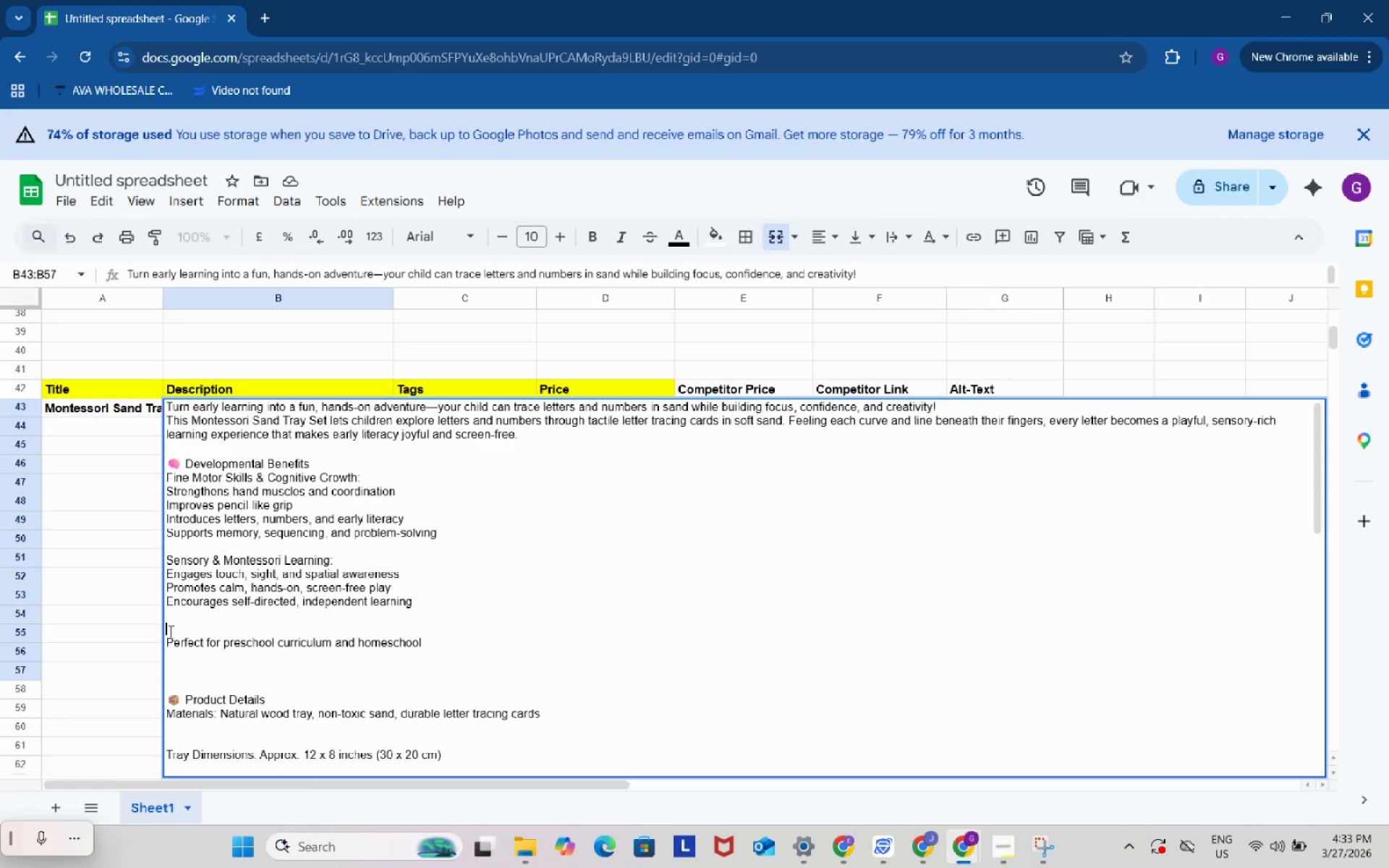 
left_click([169, 631])
 